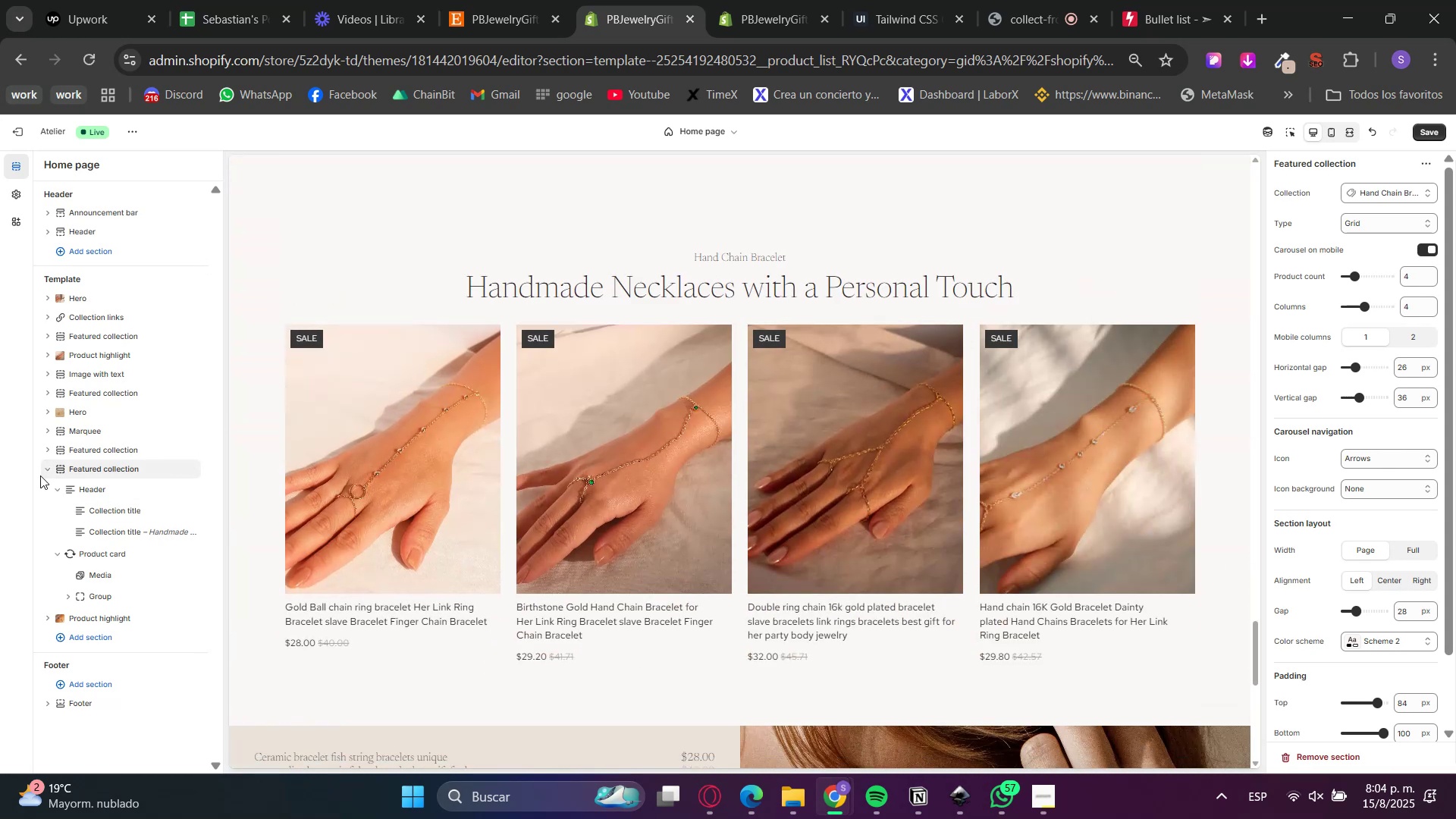 
double_click([46, 474])
 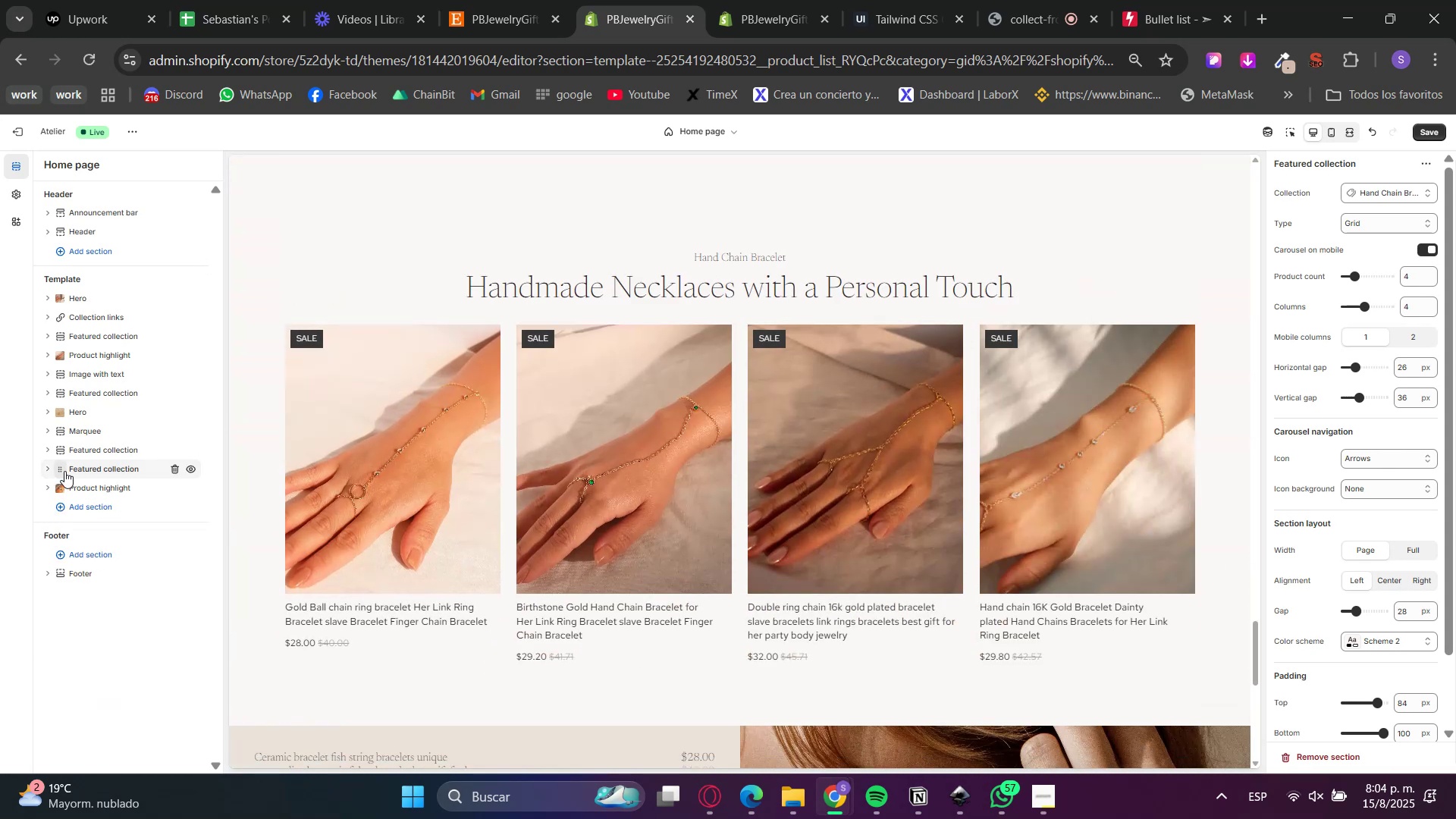 
left_click_drag(start_coordinate=[62, 471], to_coordinate=[62, 499])
 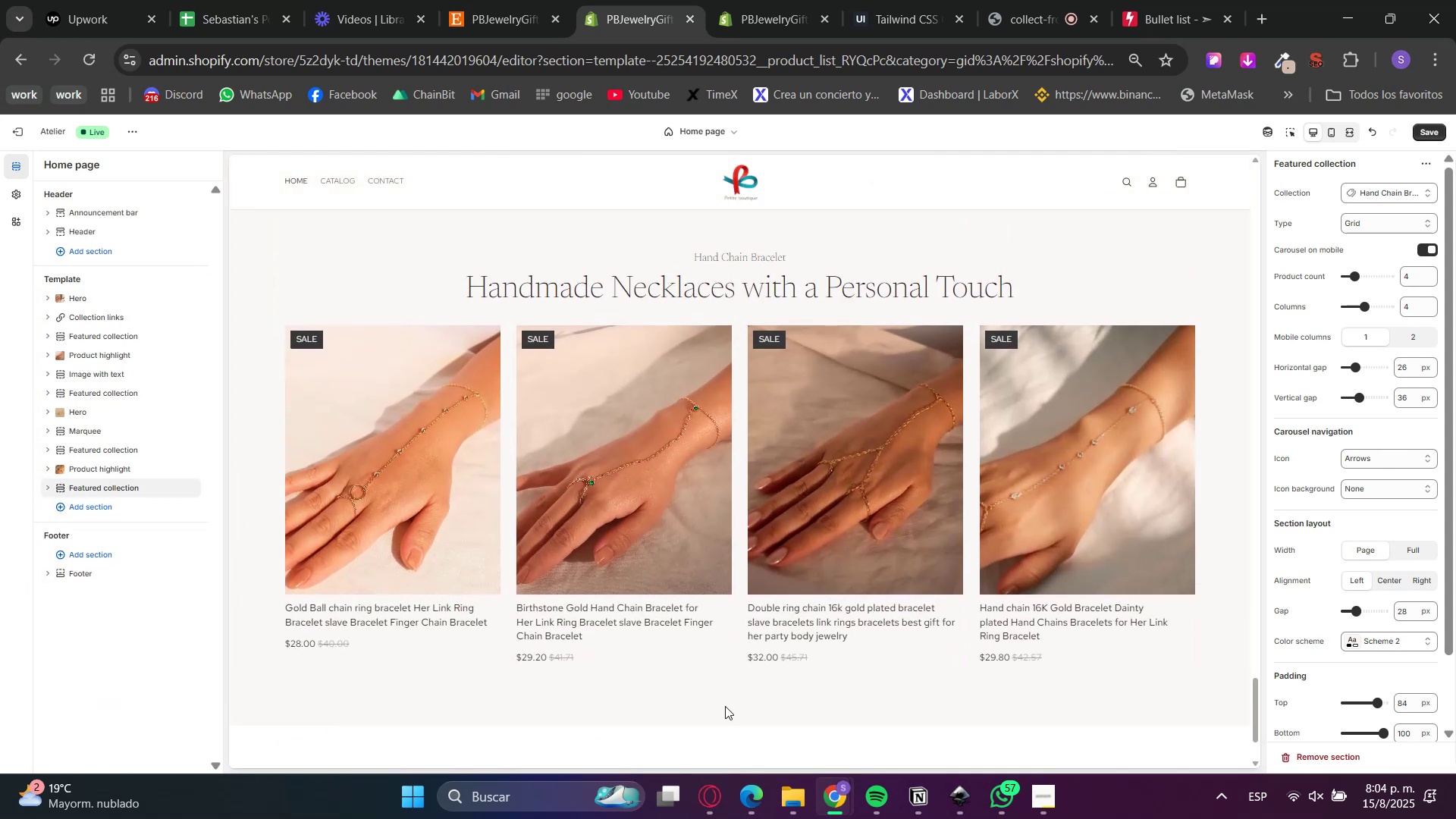 
scroll: coordinate [1223, 507], scroll_direction: up, amount: 7.0
 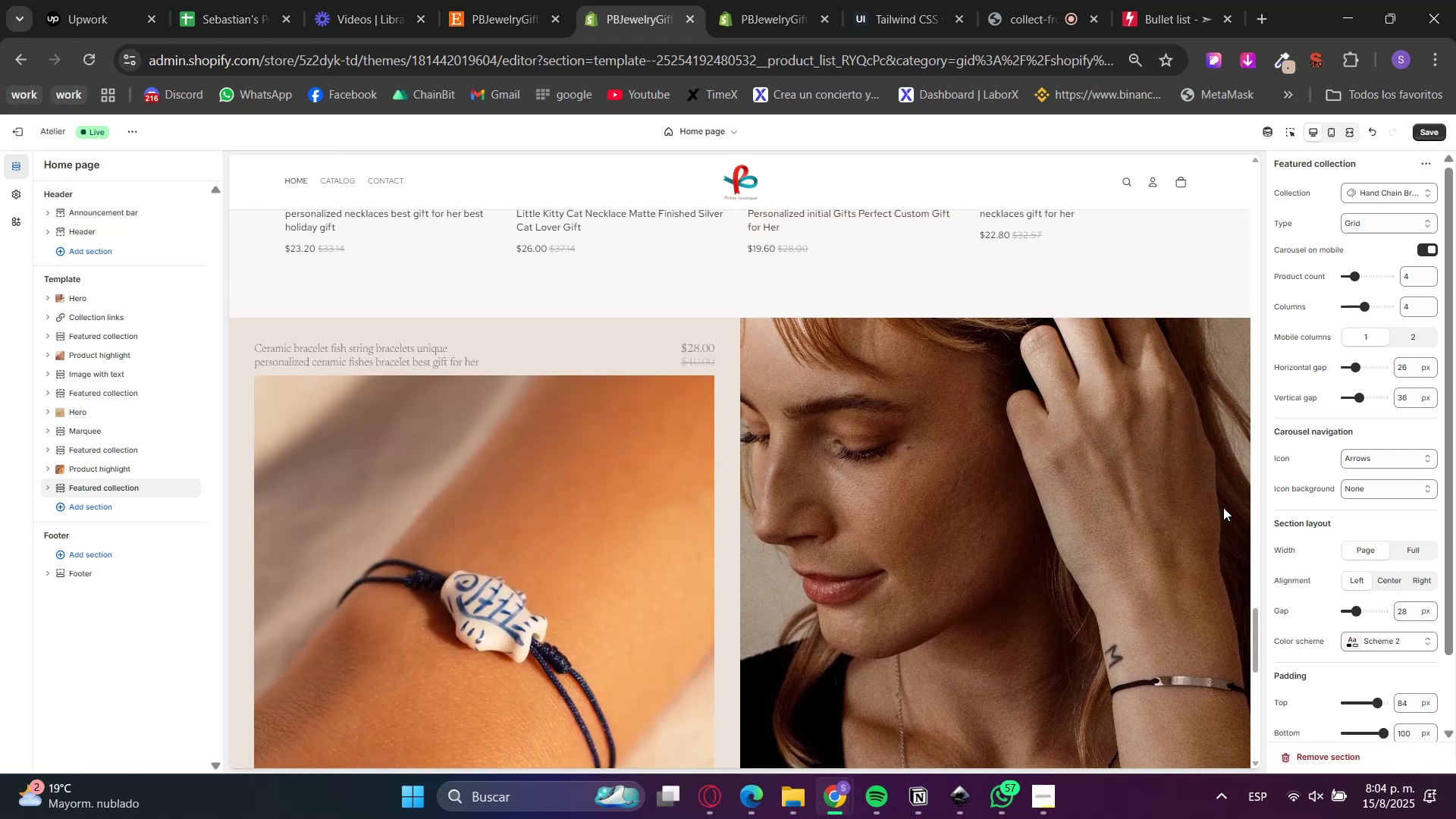 
scroll: coordinate [1223, 507], scroll_direction: down, amount: 7.0
 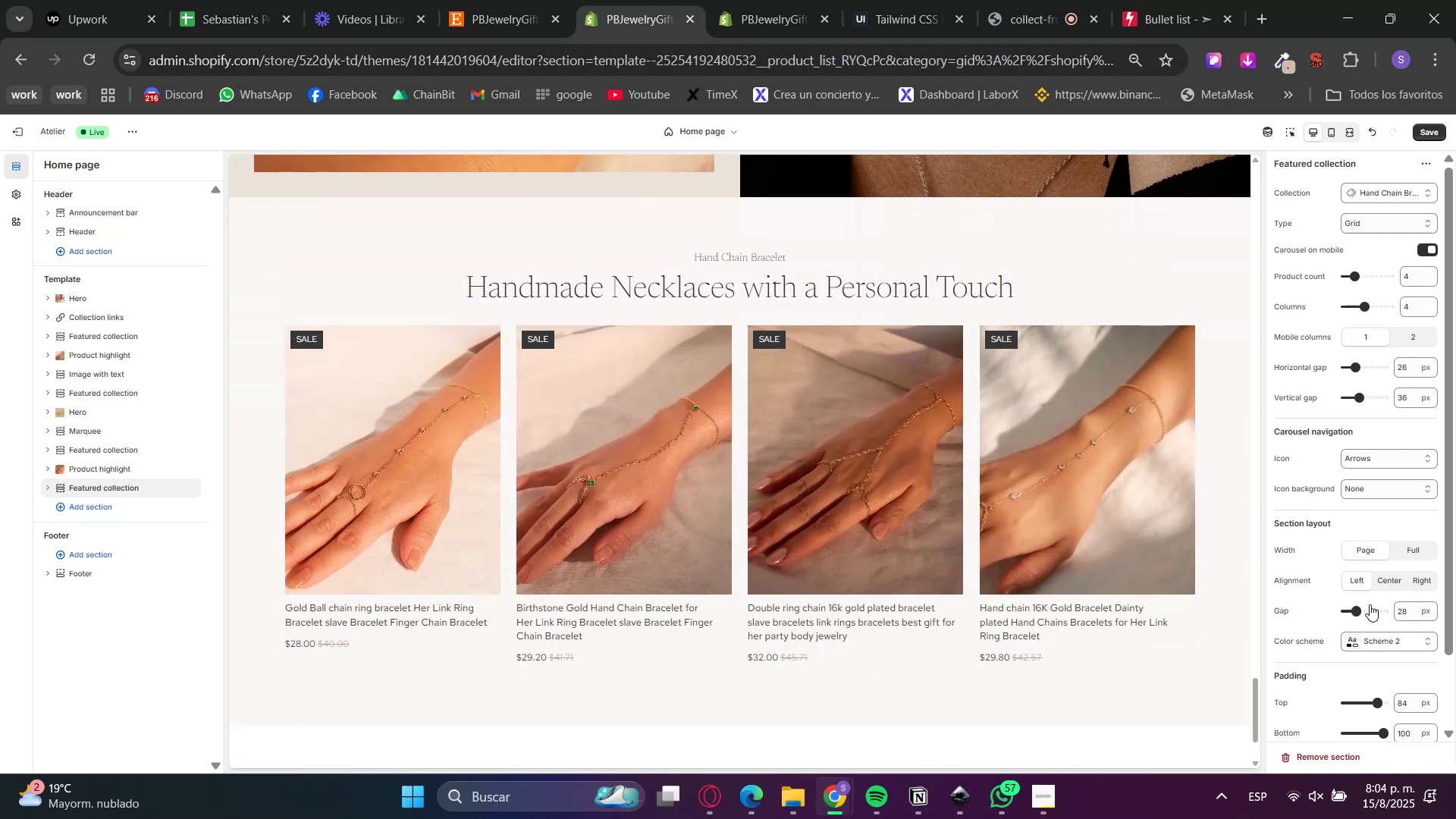 
left_click([1399, 642])
 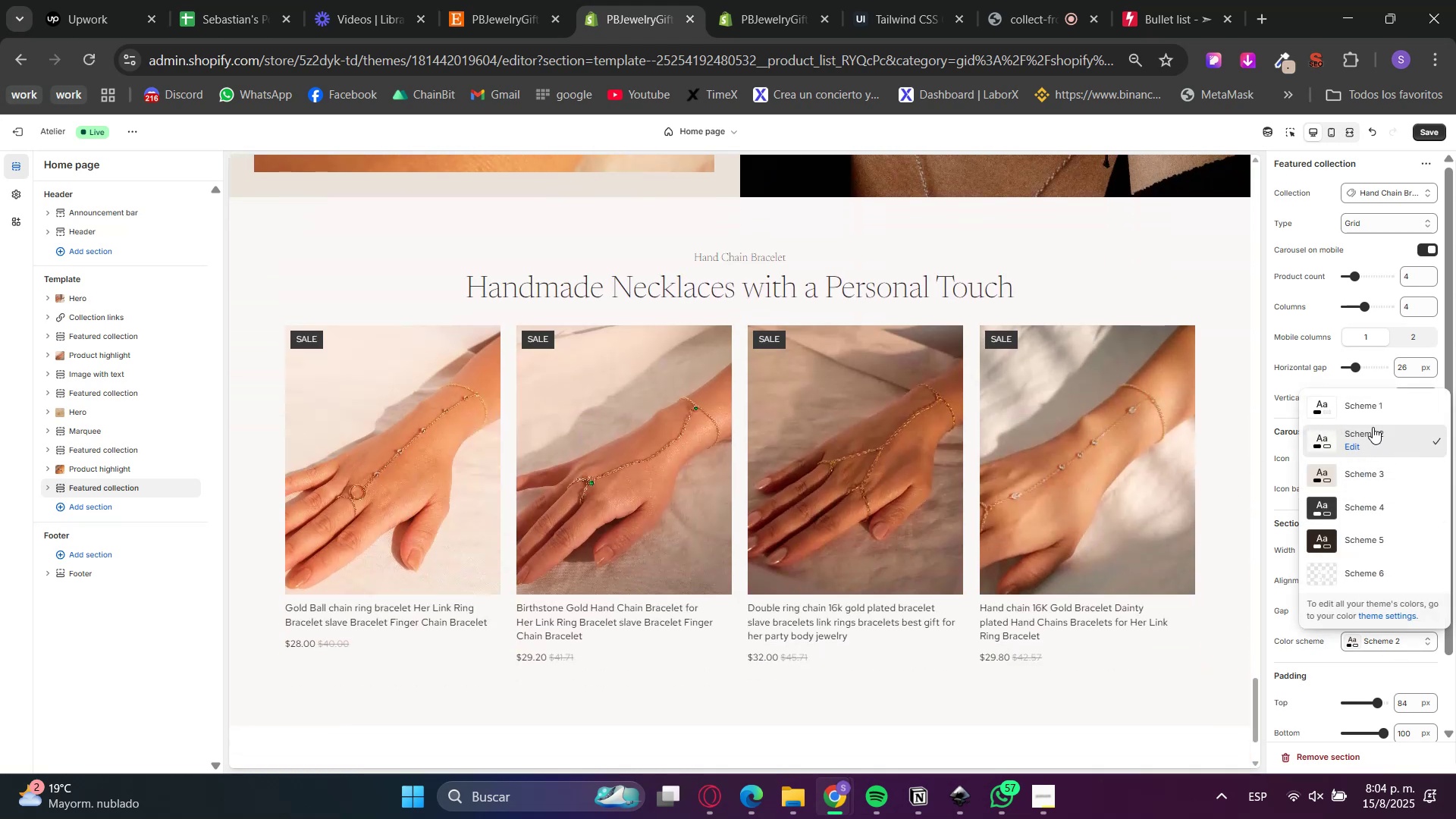 
left_click([1365, 409])
 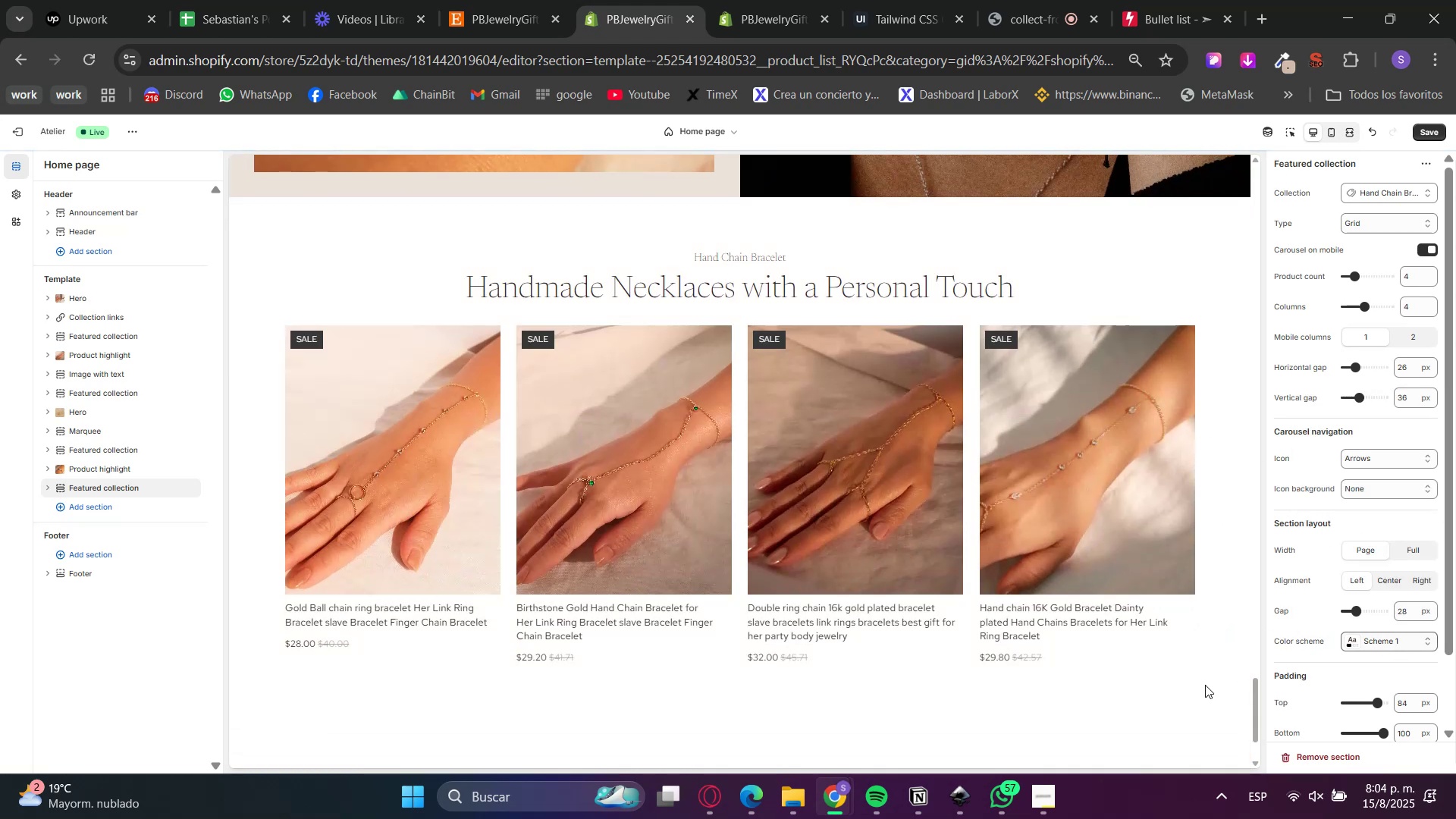 
scroll: coordinate [359, 595], scroll_direction: down, amount: 4.0
 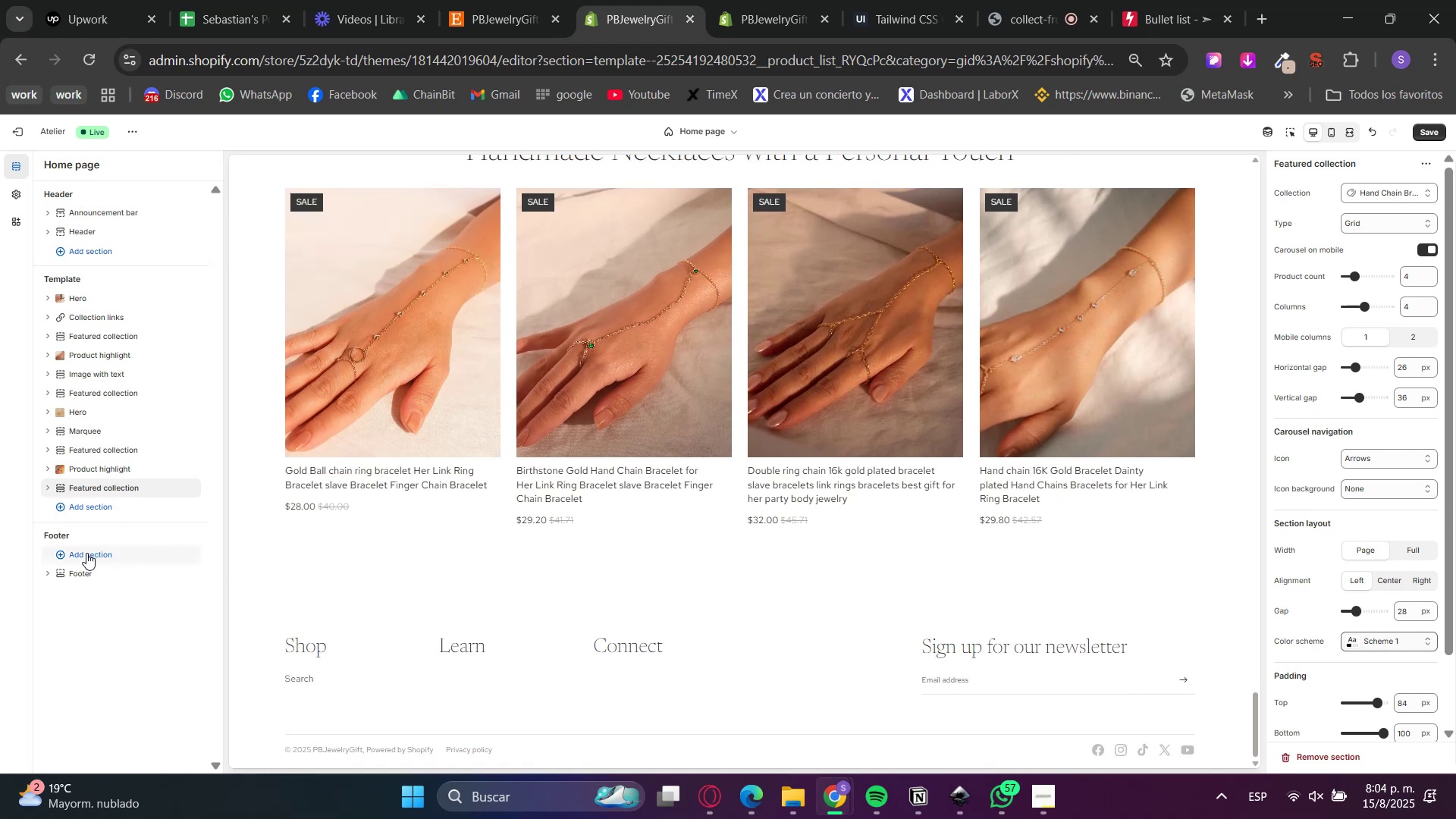 
left_click([86, 553])
 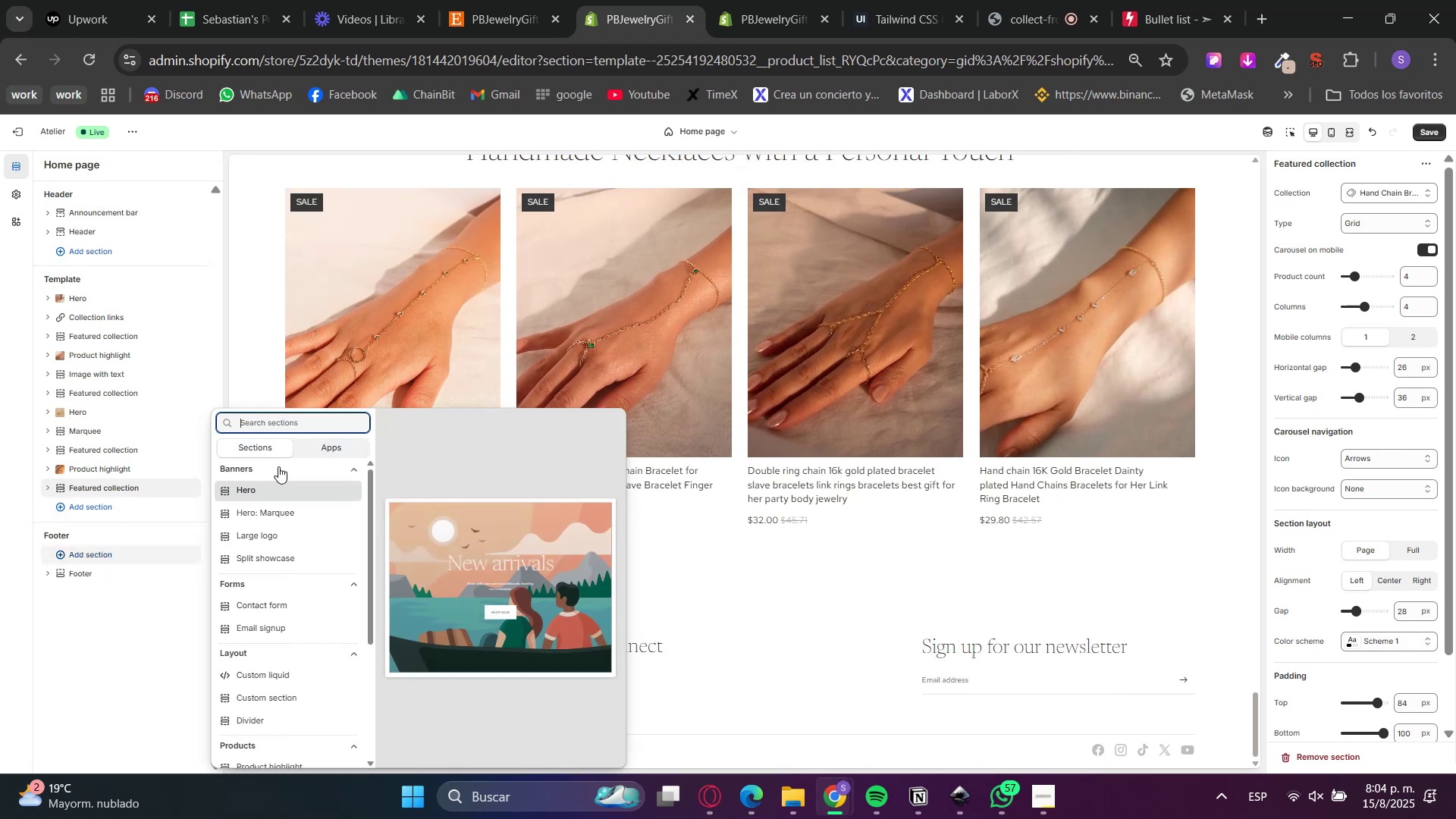 
type(icon)
 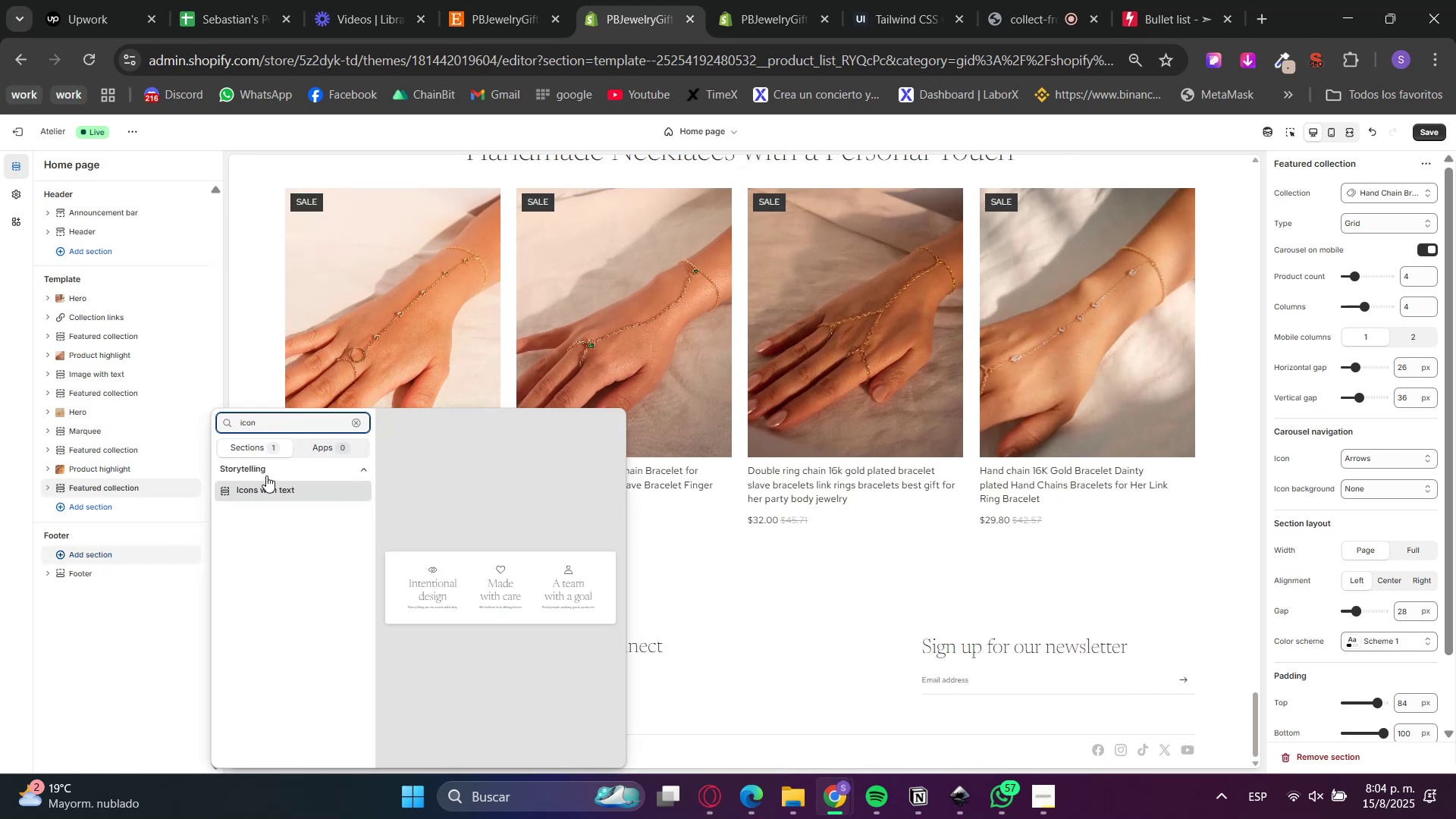 
left_click([252, 495])
 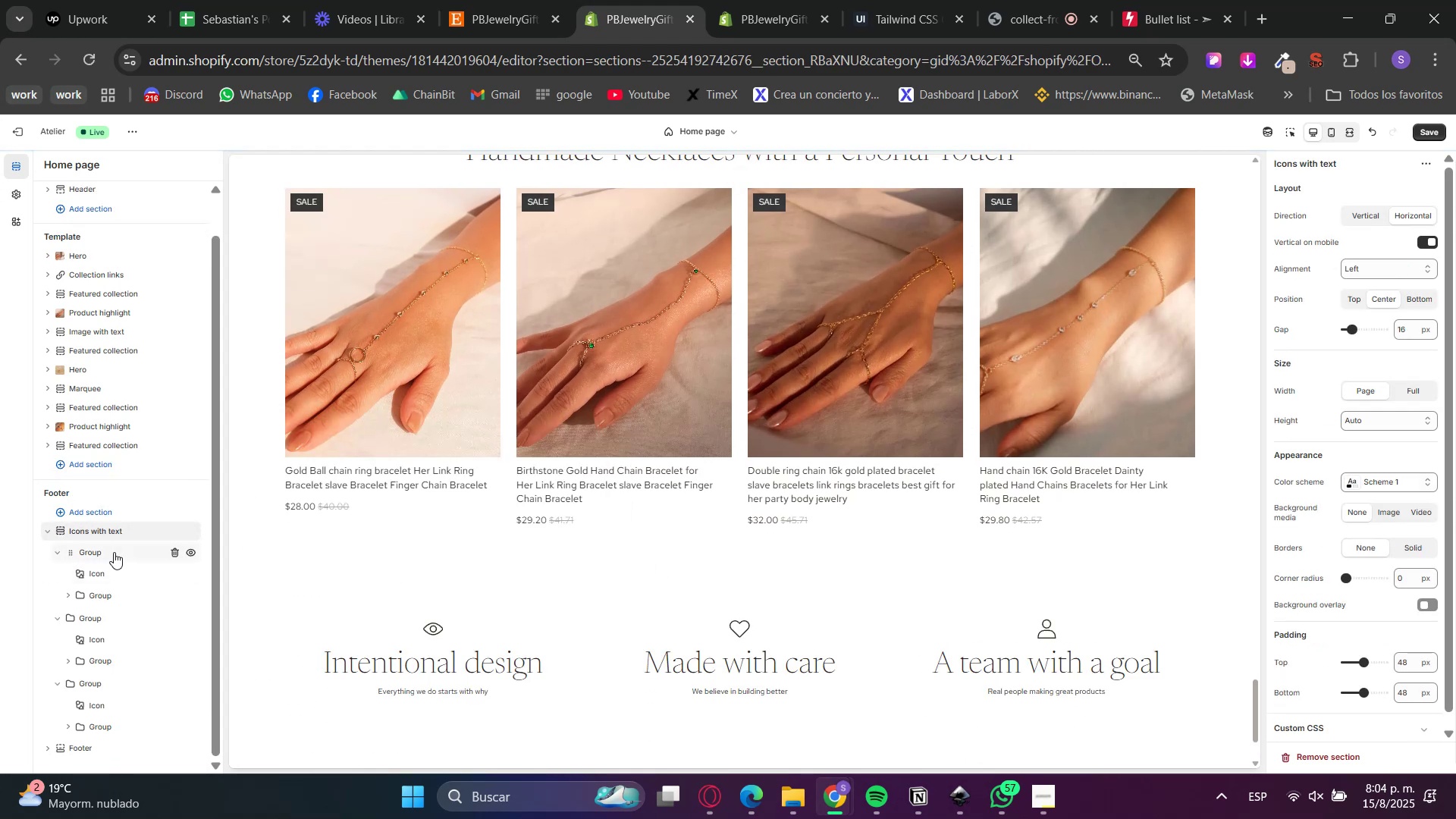 
left_click([171, 618])
 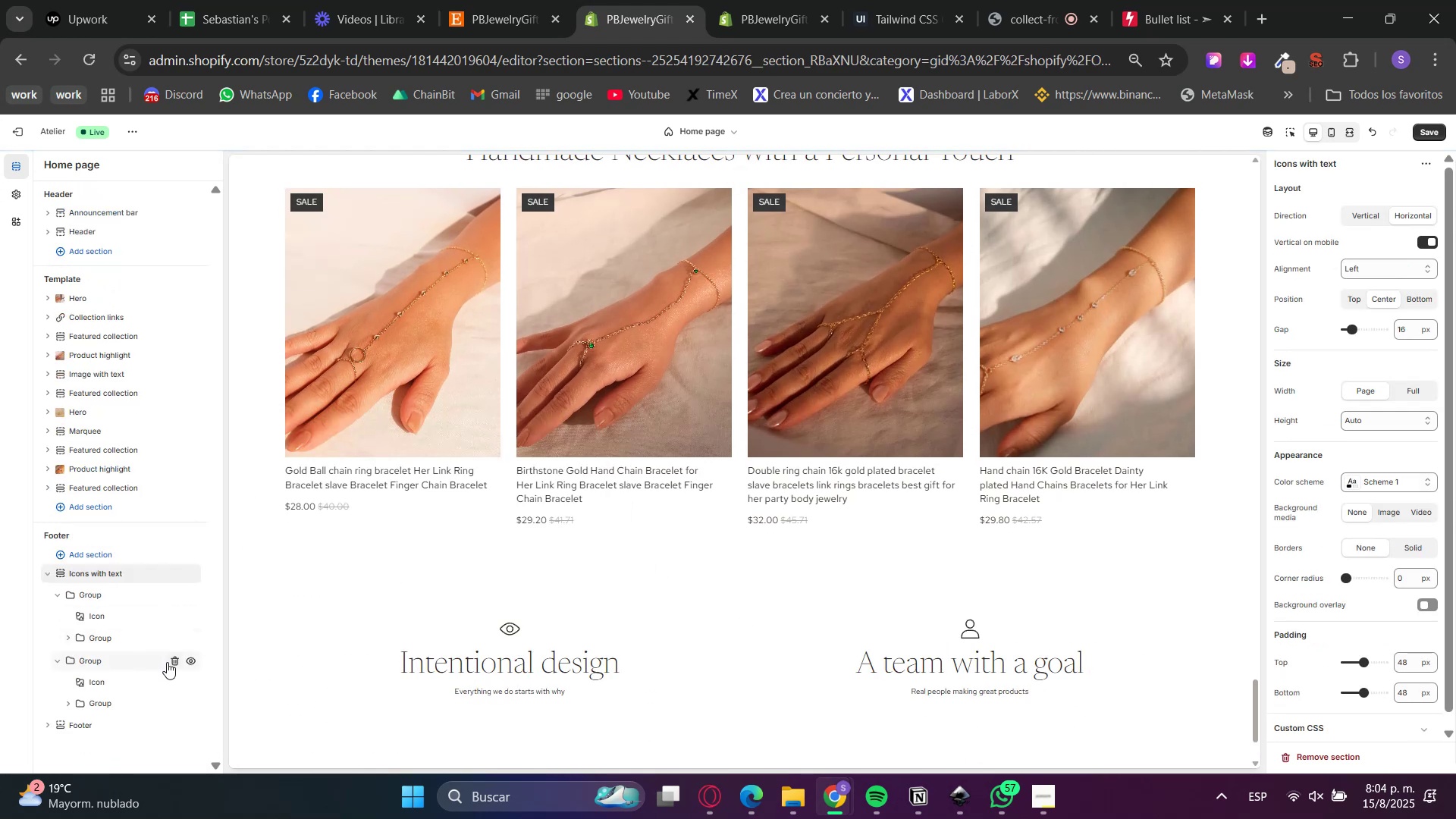 
left_click([174, 661])
 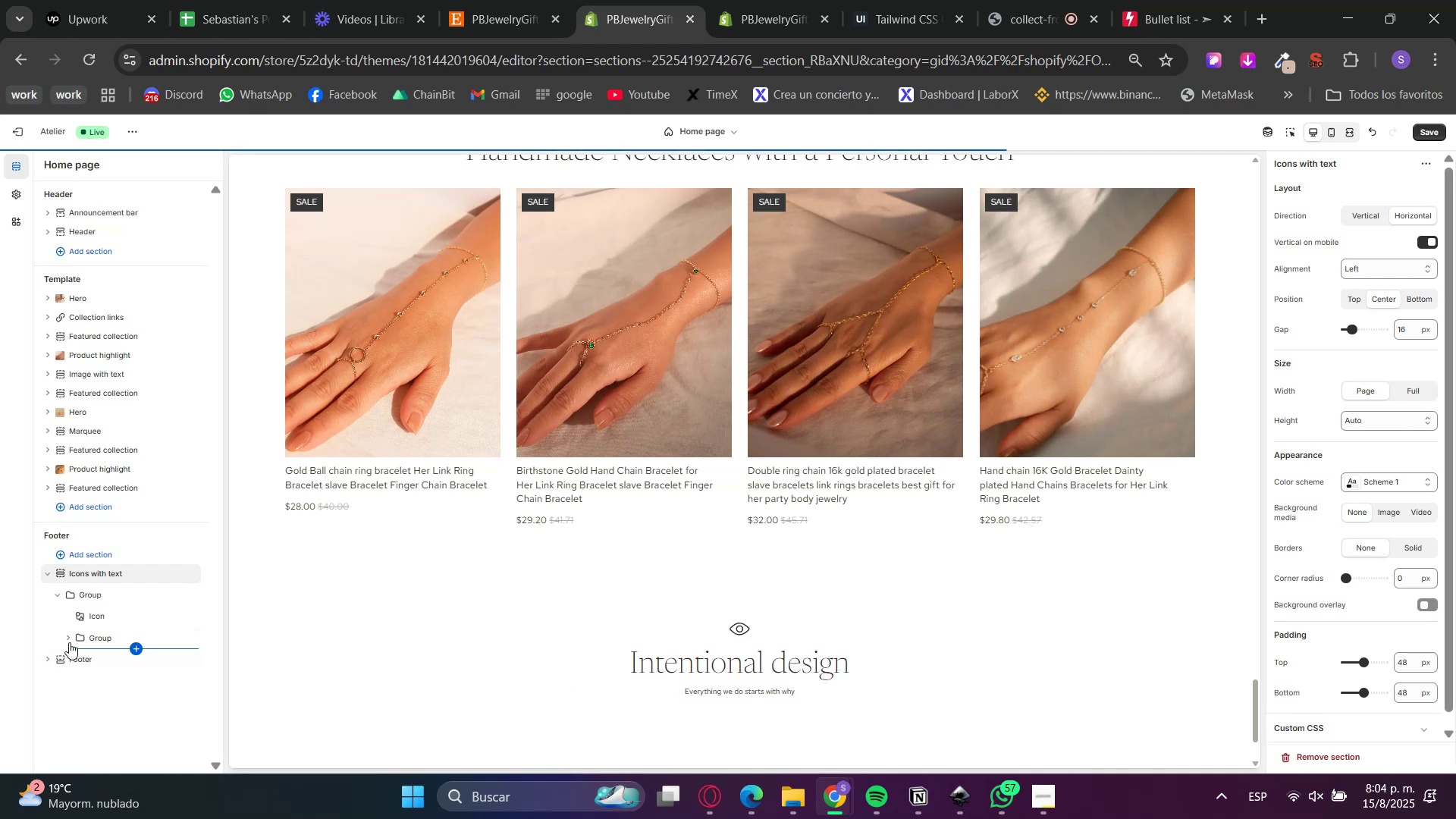 
left_click([67, 641])
 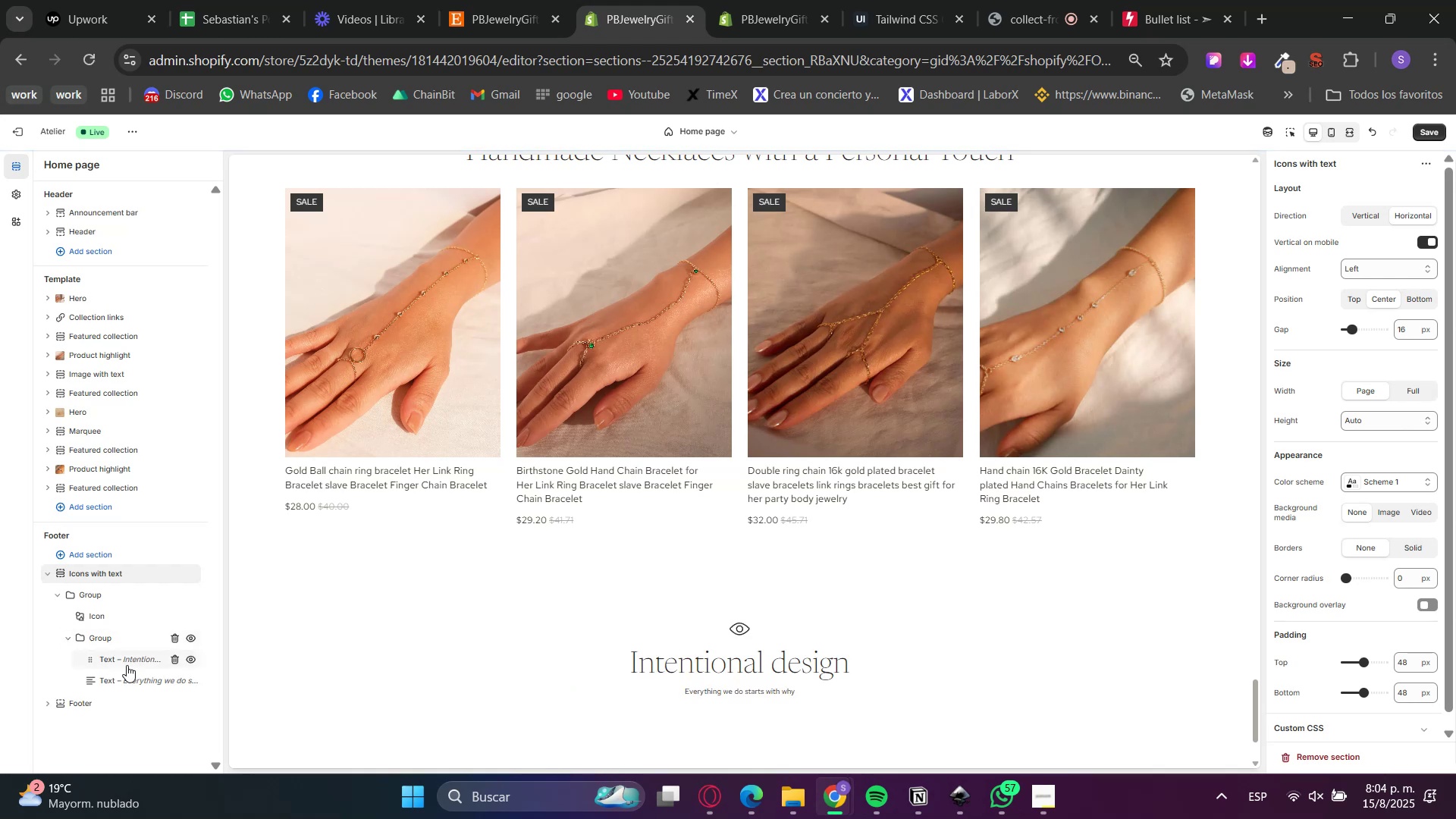 
left_click([128, 662])
 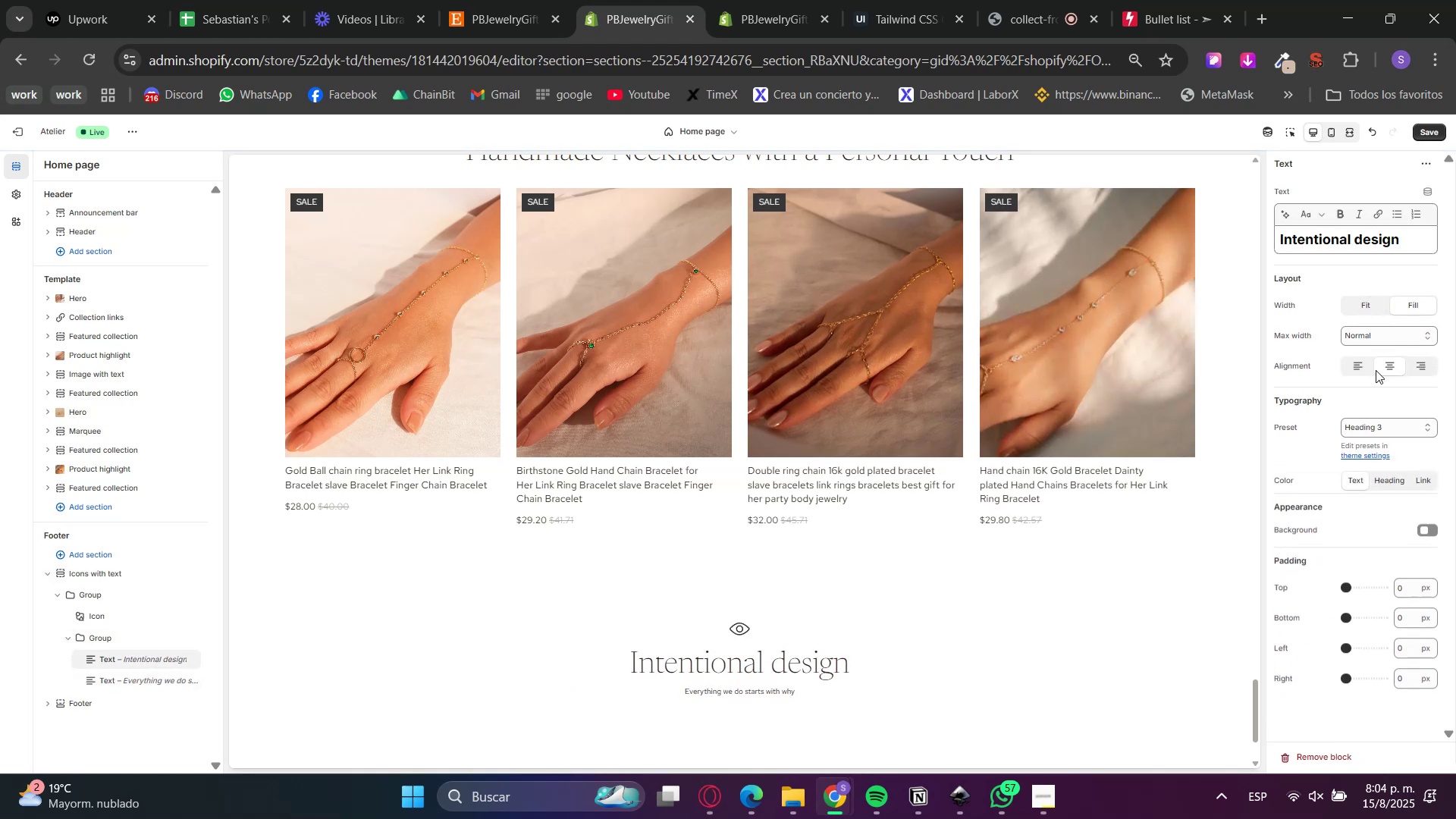 
left_click([1373, 437])
 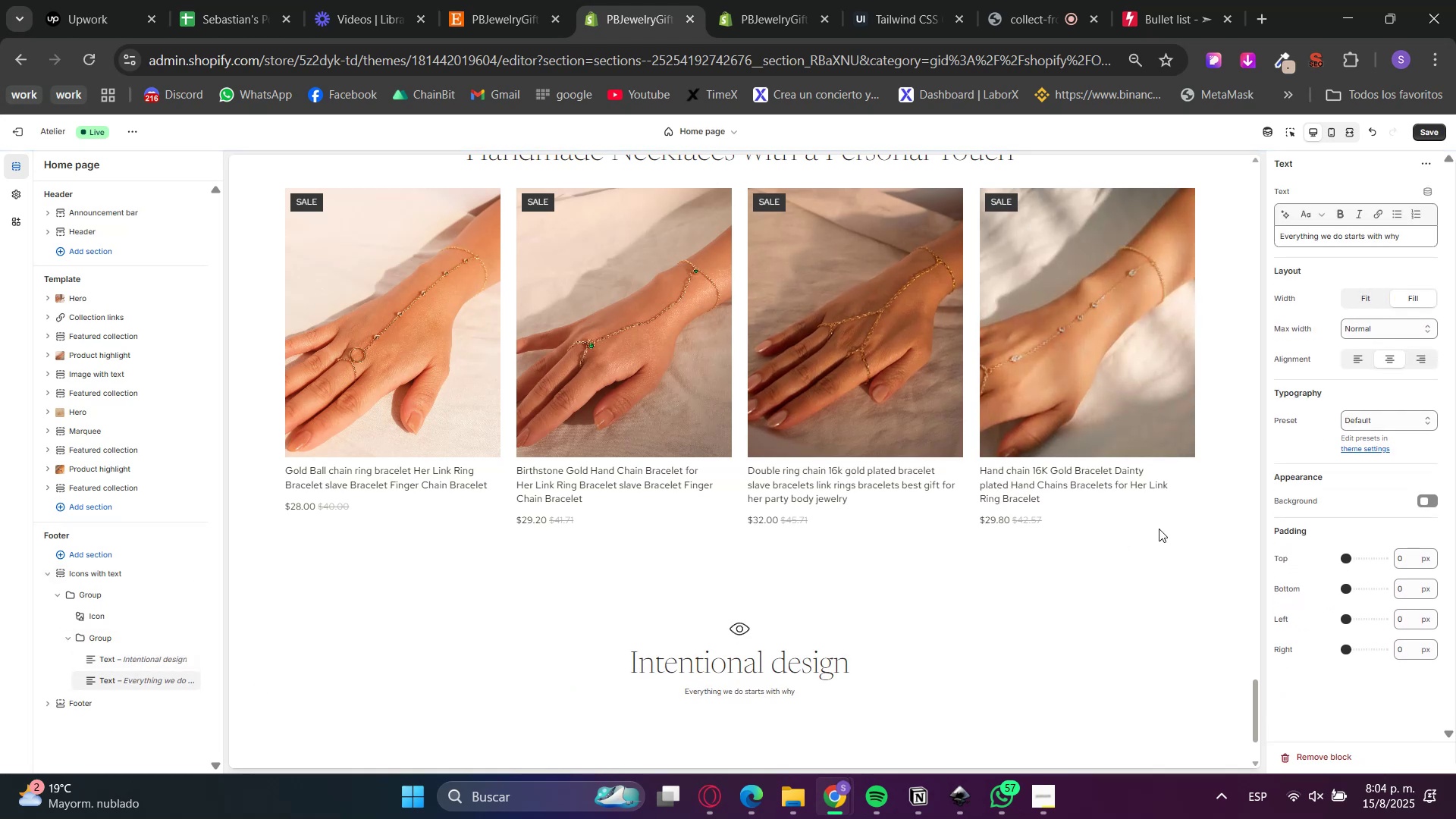 
scroll: coordinate [944, 641], scroll_direction: down, amount: 3.0
 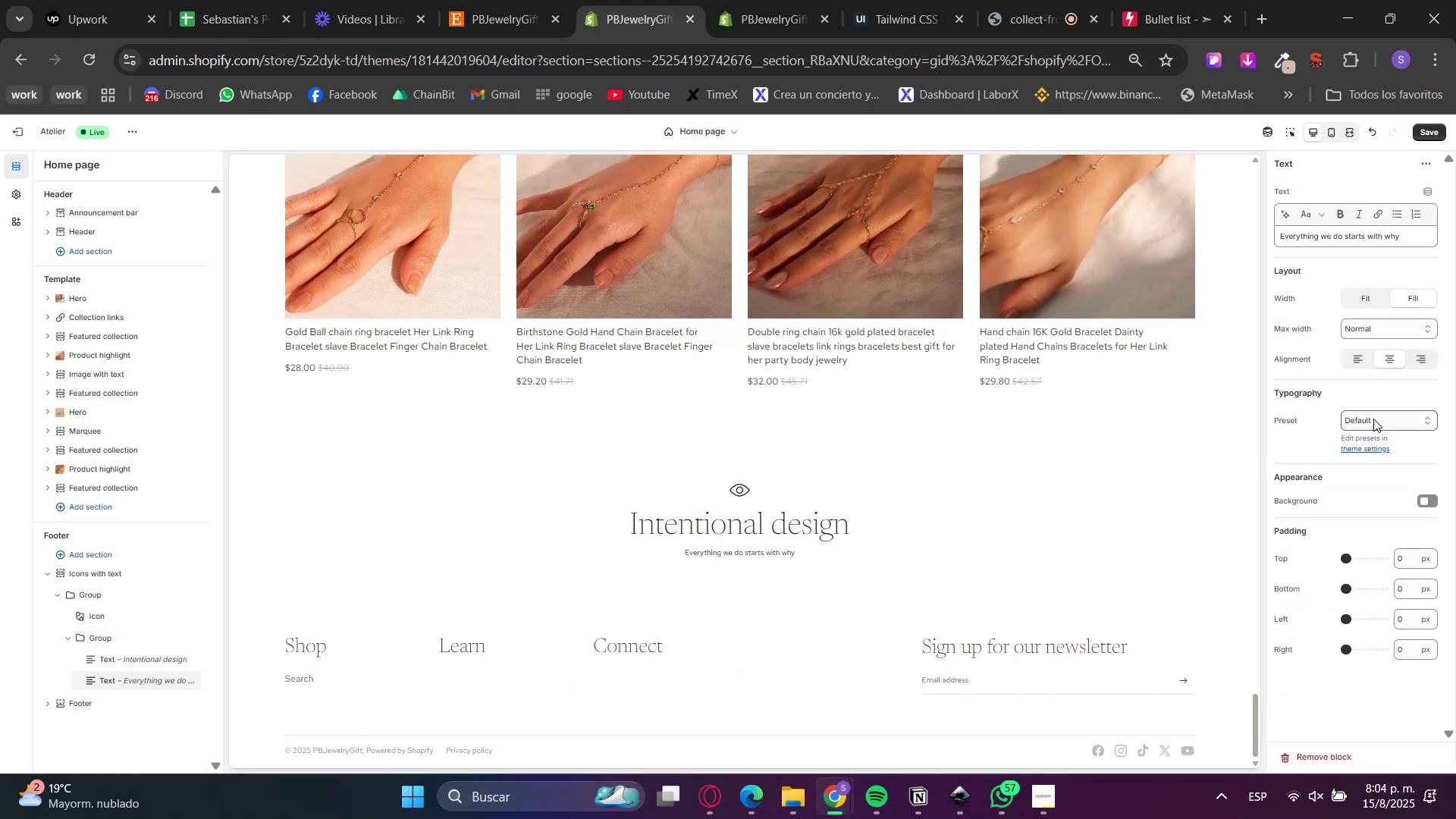 
left_click([1376, 417])
 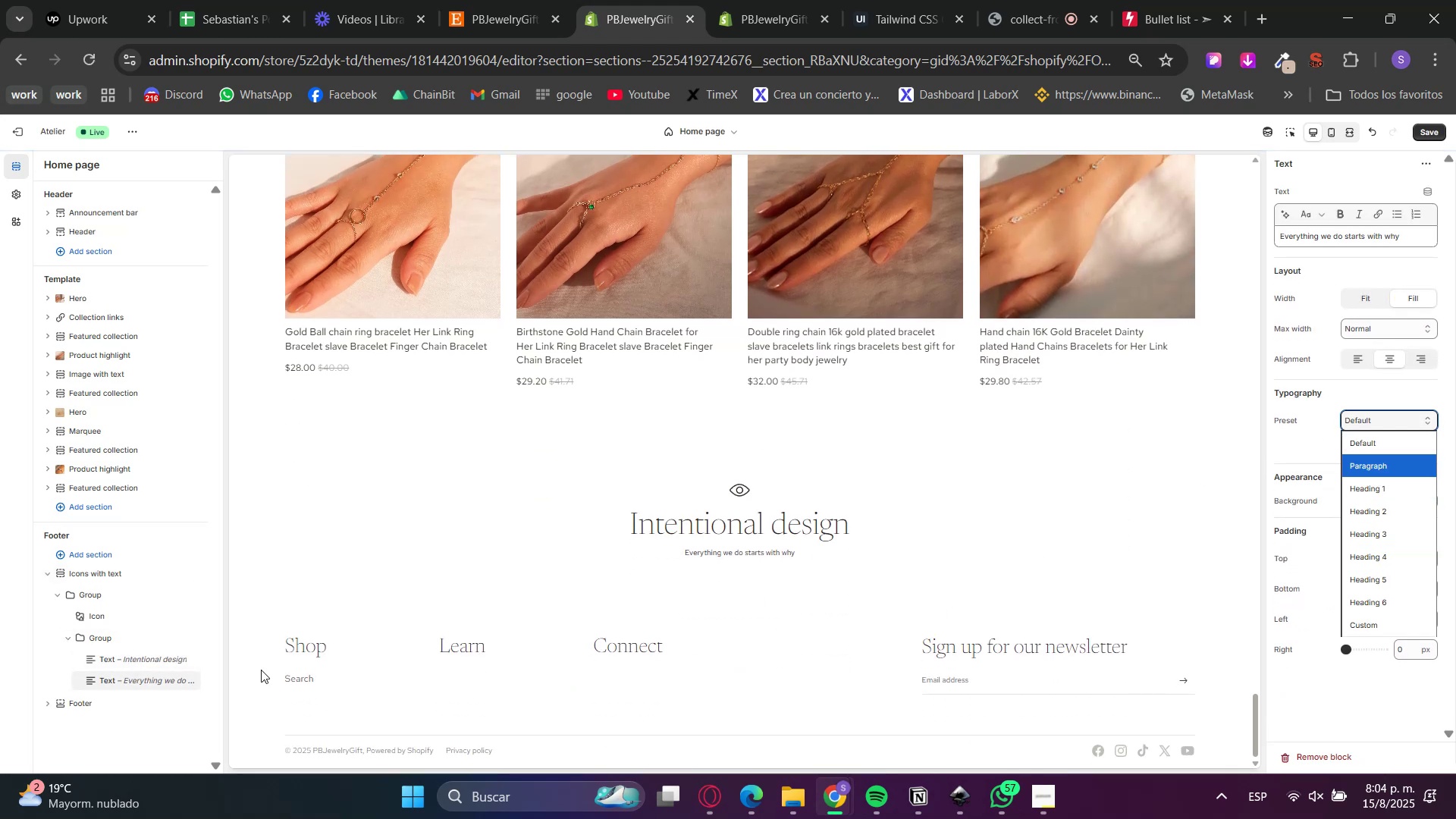 
left_click([133, 685])
 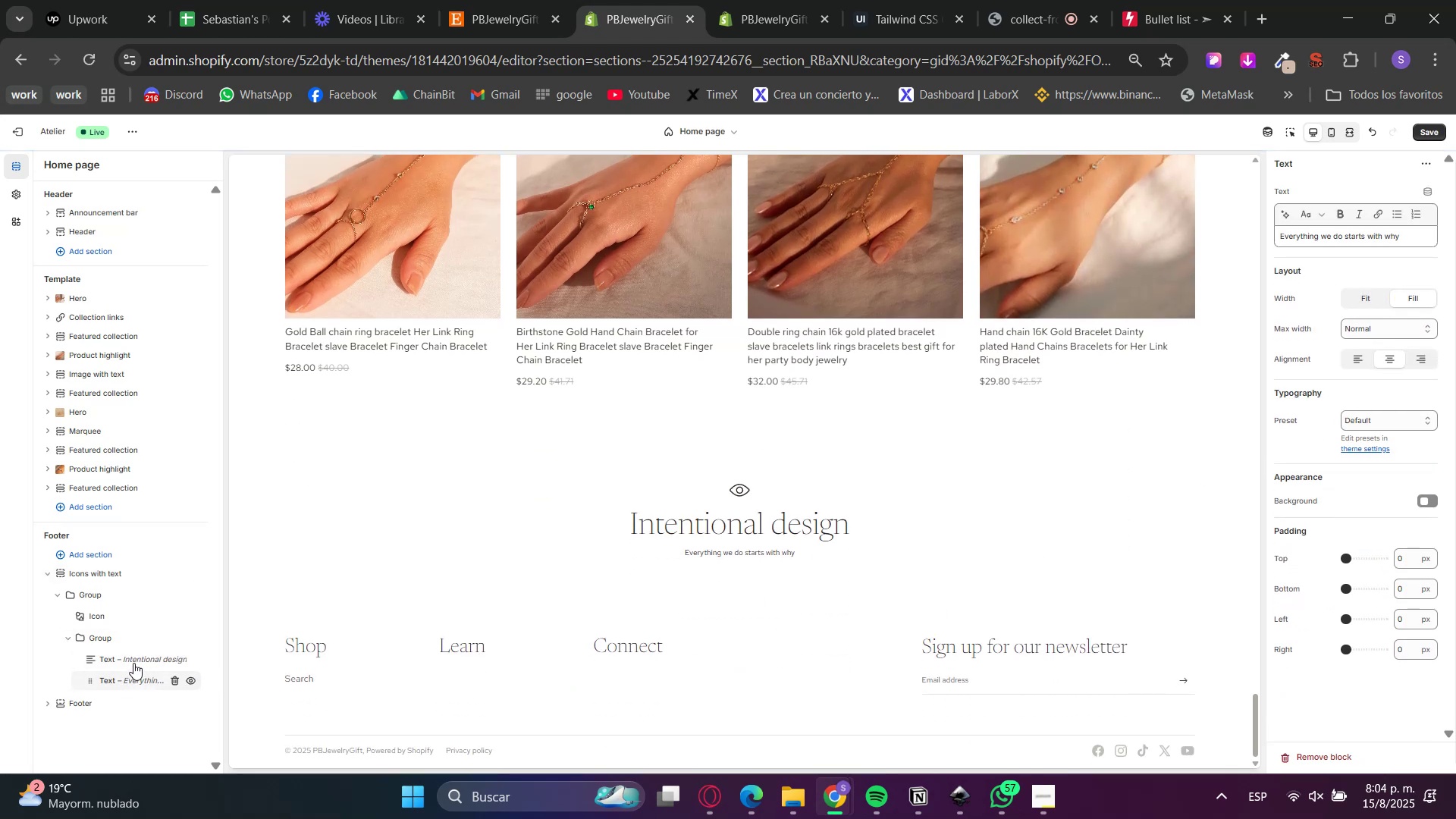 
left_click([133, 663])
 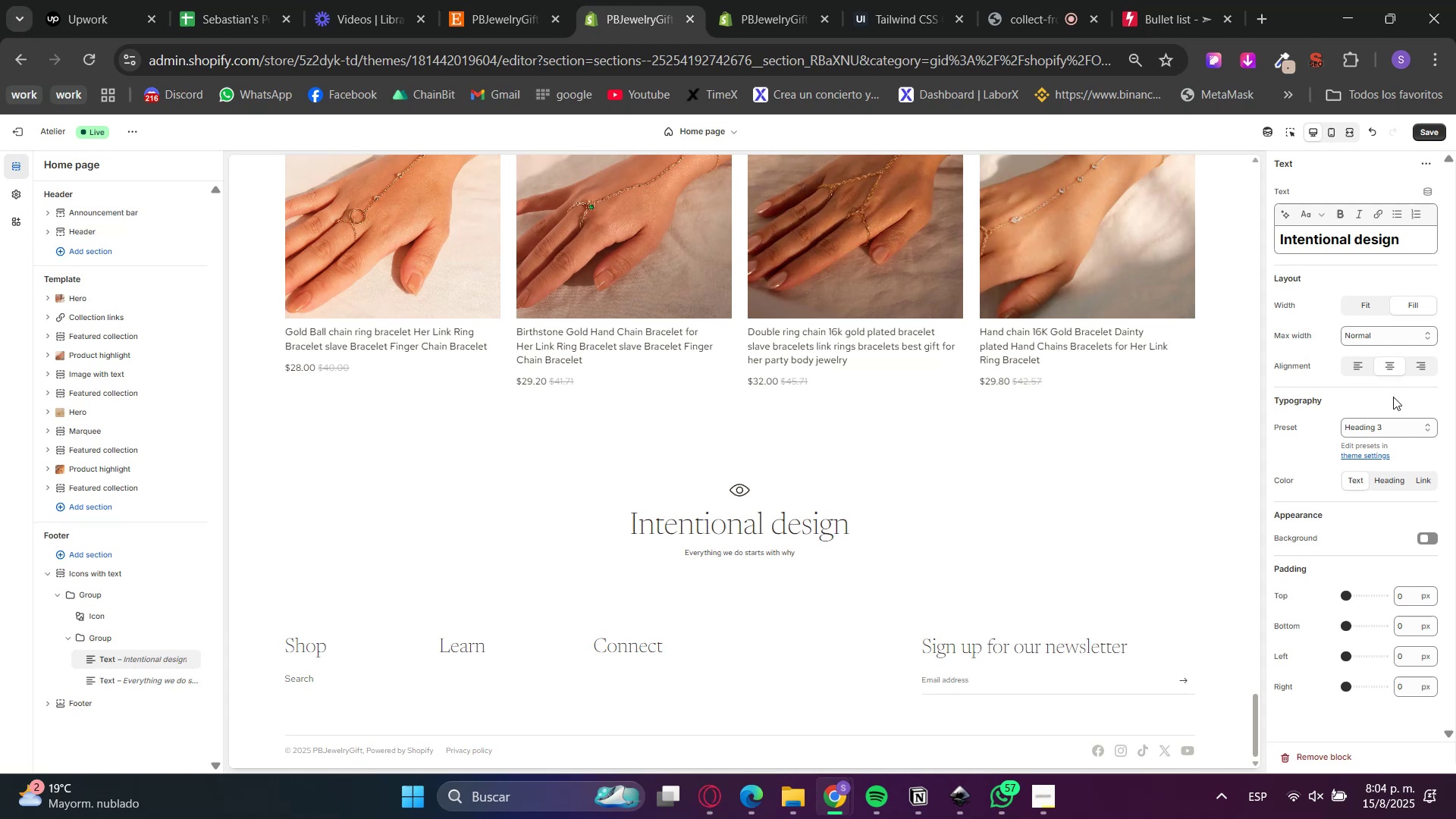 
left_click([1391, 431])
 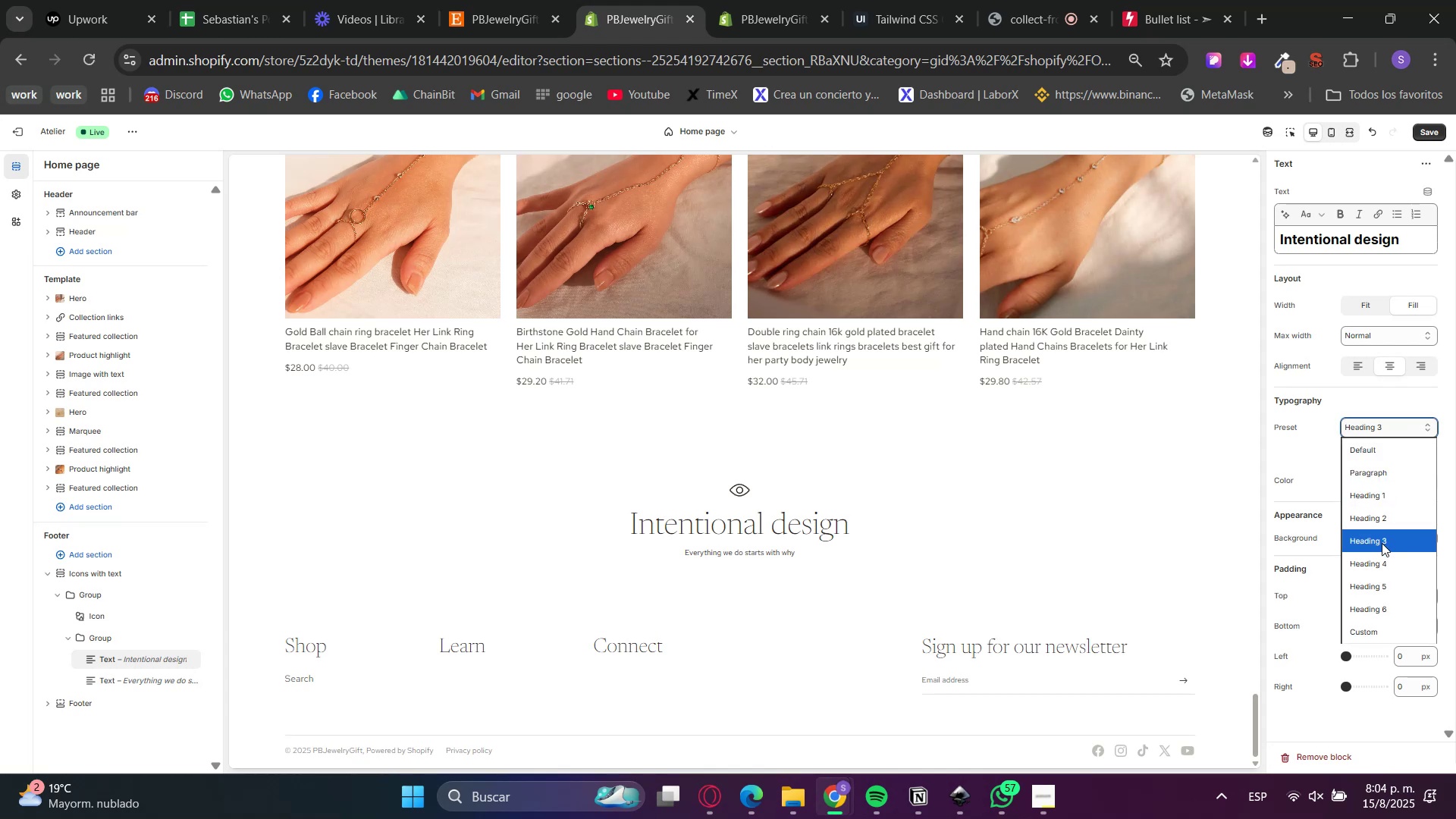 
left_click([1389, 568])
 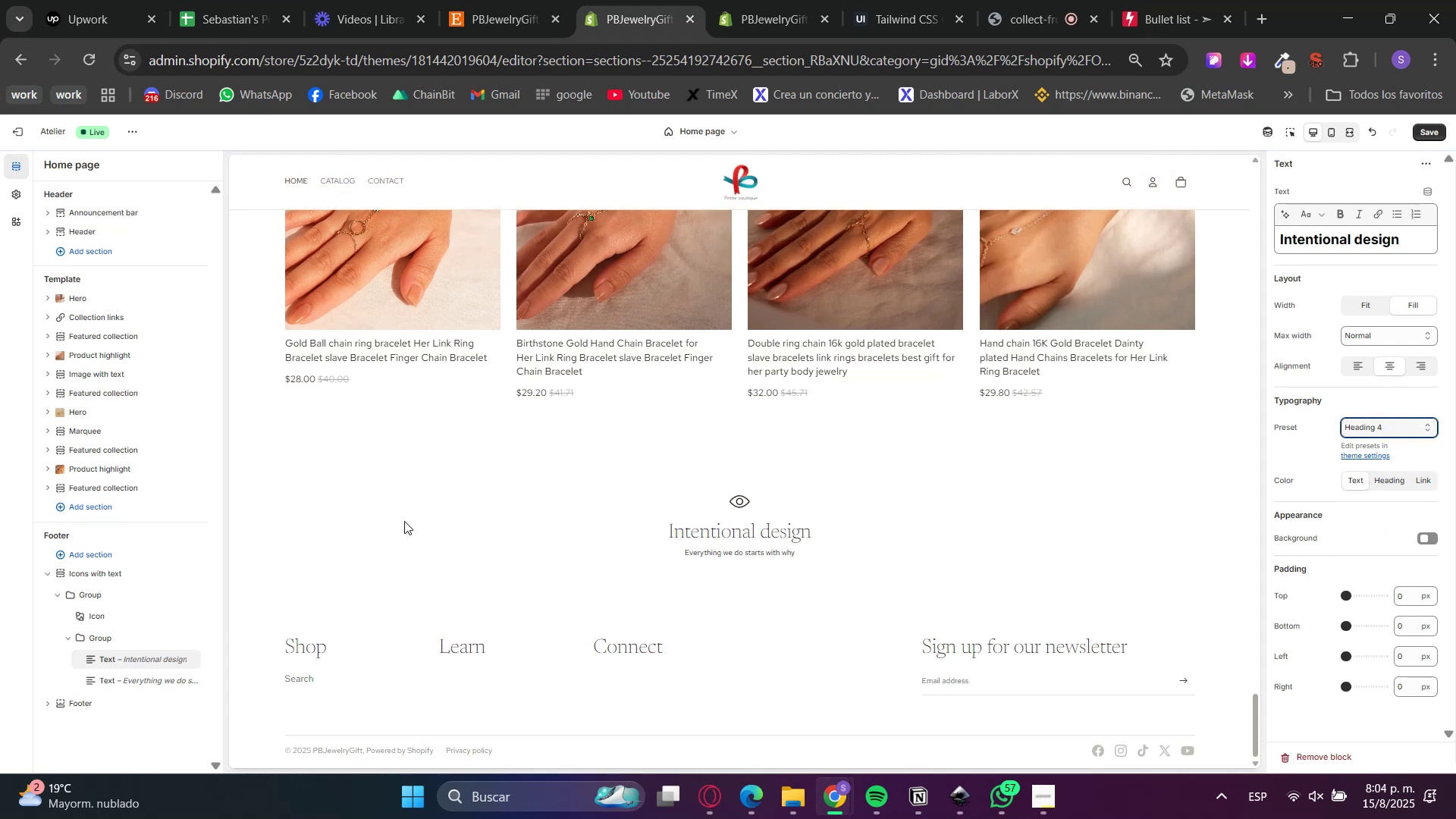 
left_click([109, 616])
 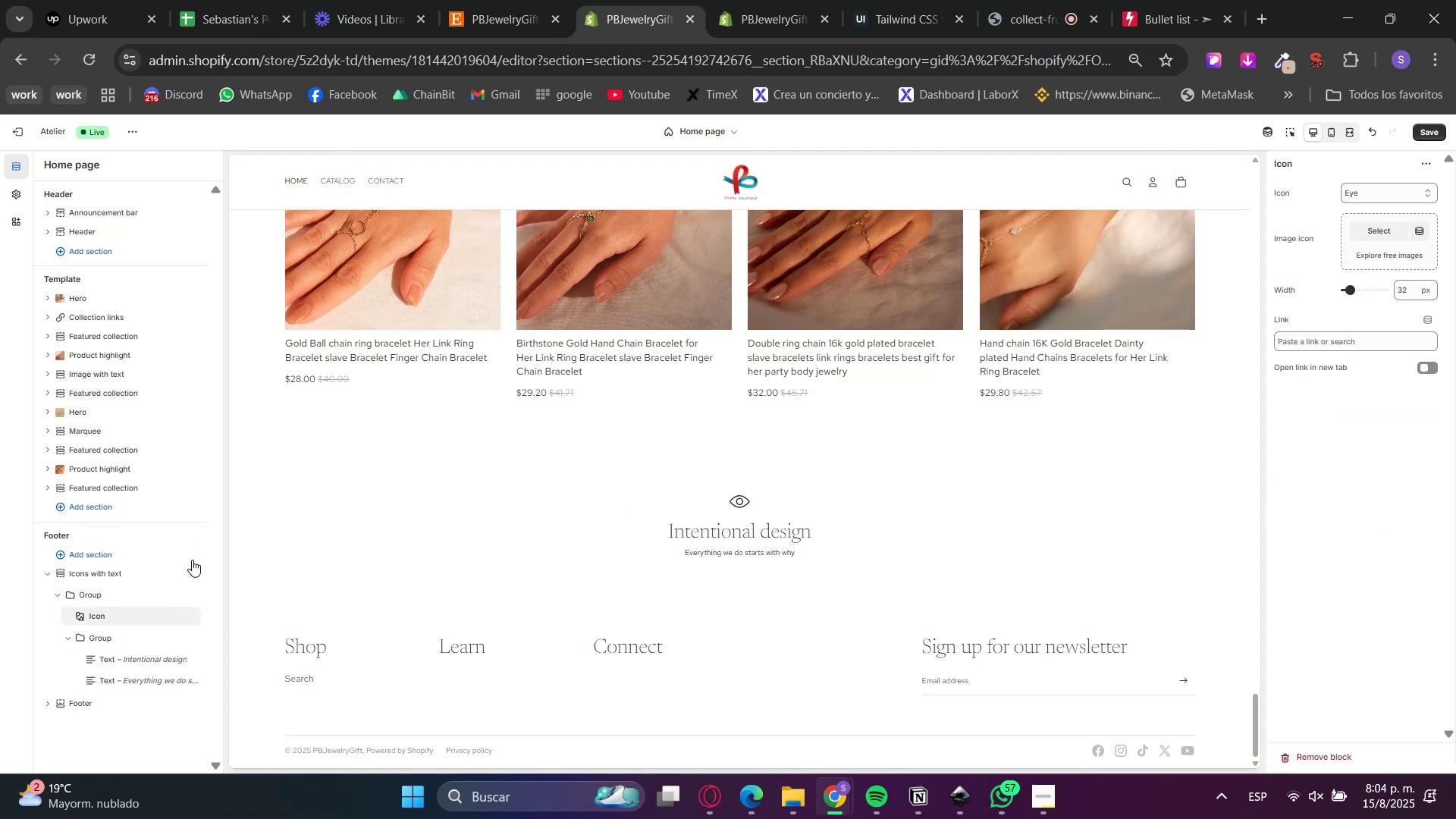 
left_click([115, 597])
 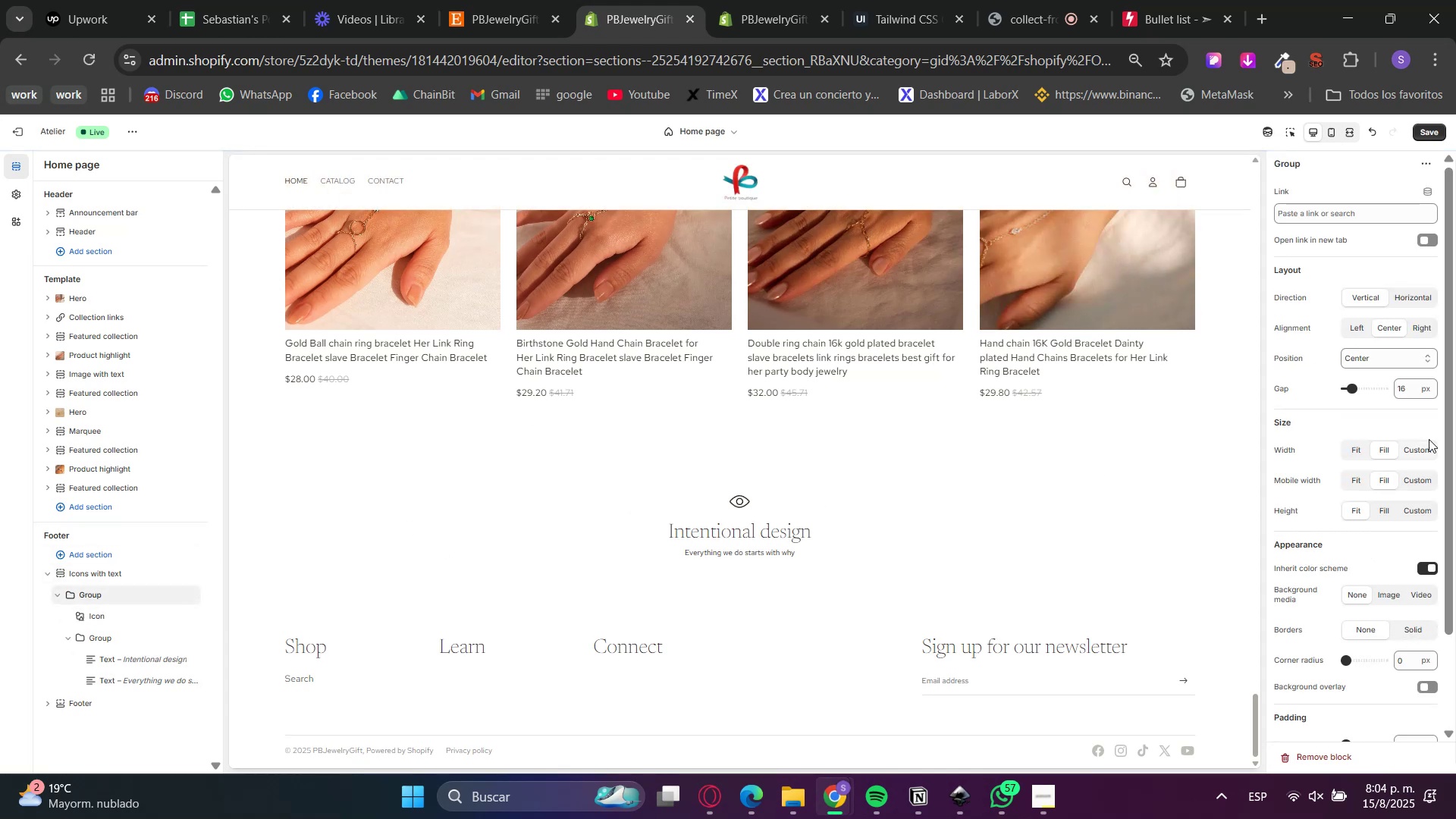 
double_click([1398, 396])
 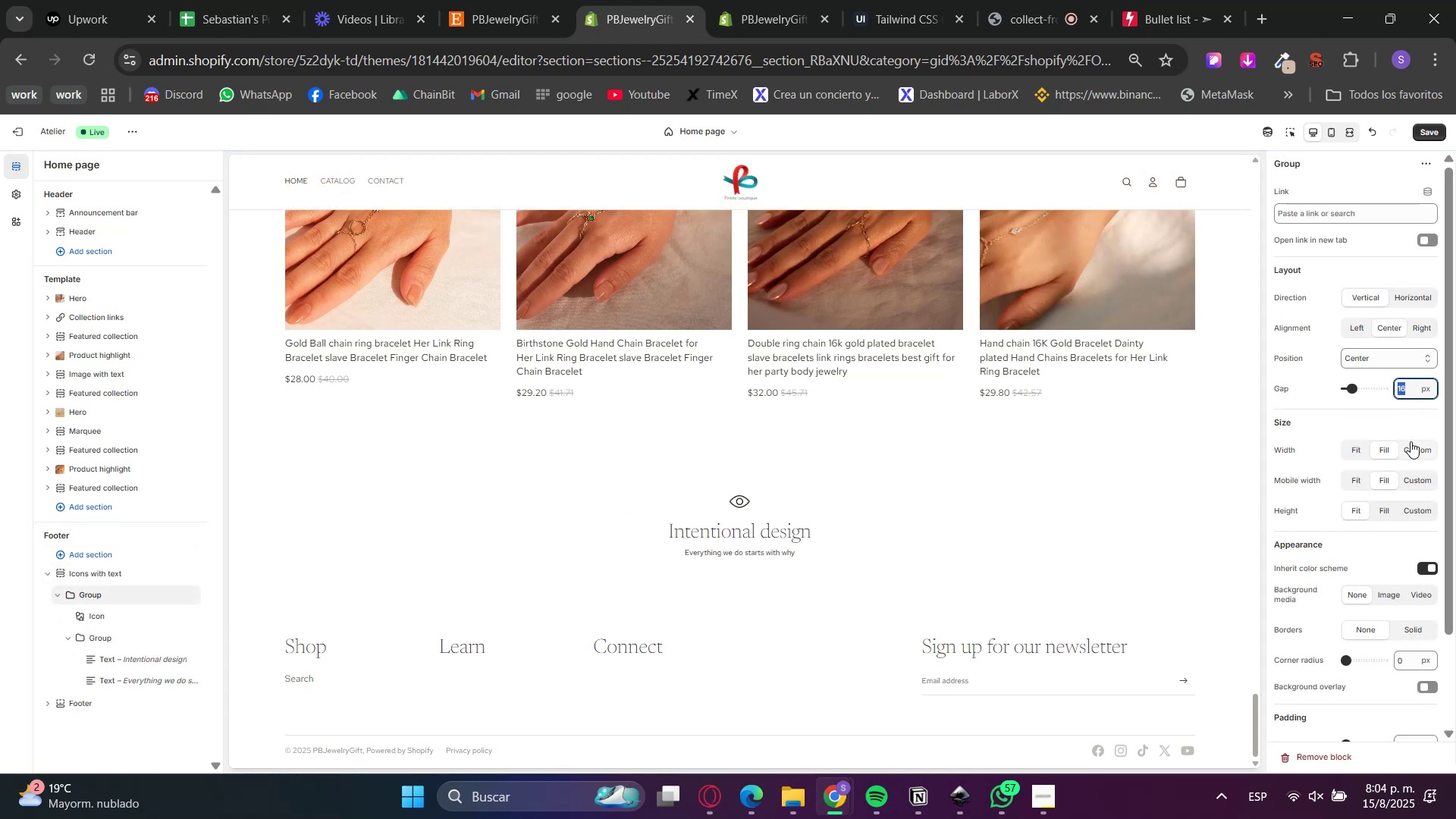 
key(Numpad0)
 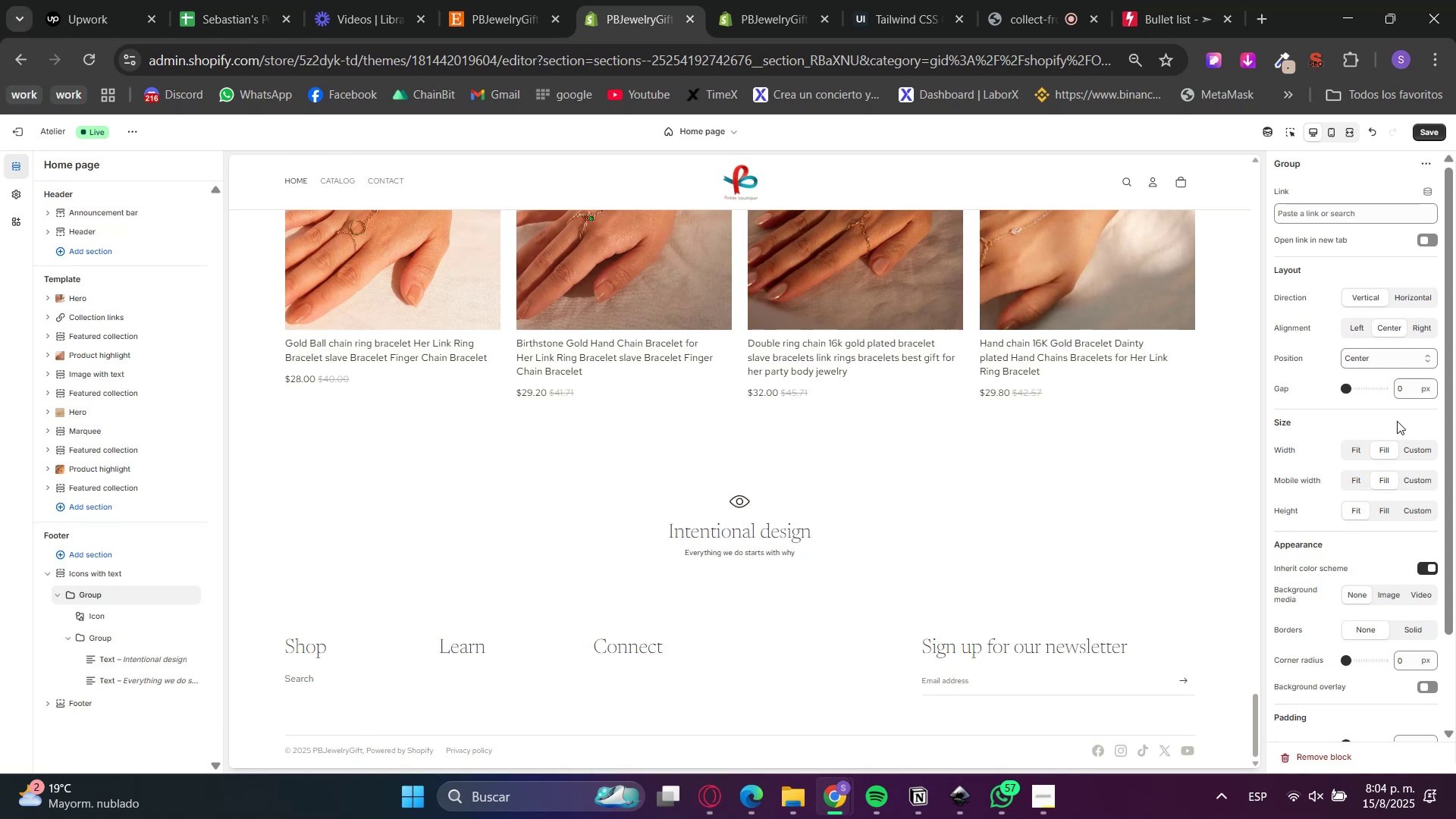 
left_click([1397, 421])
 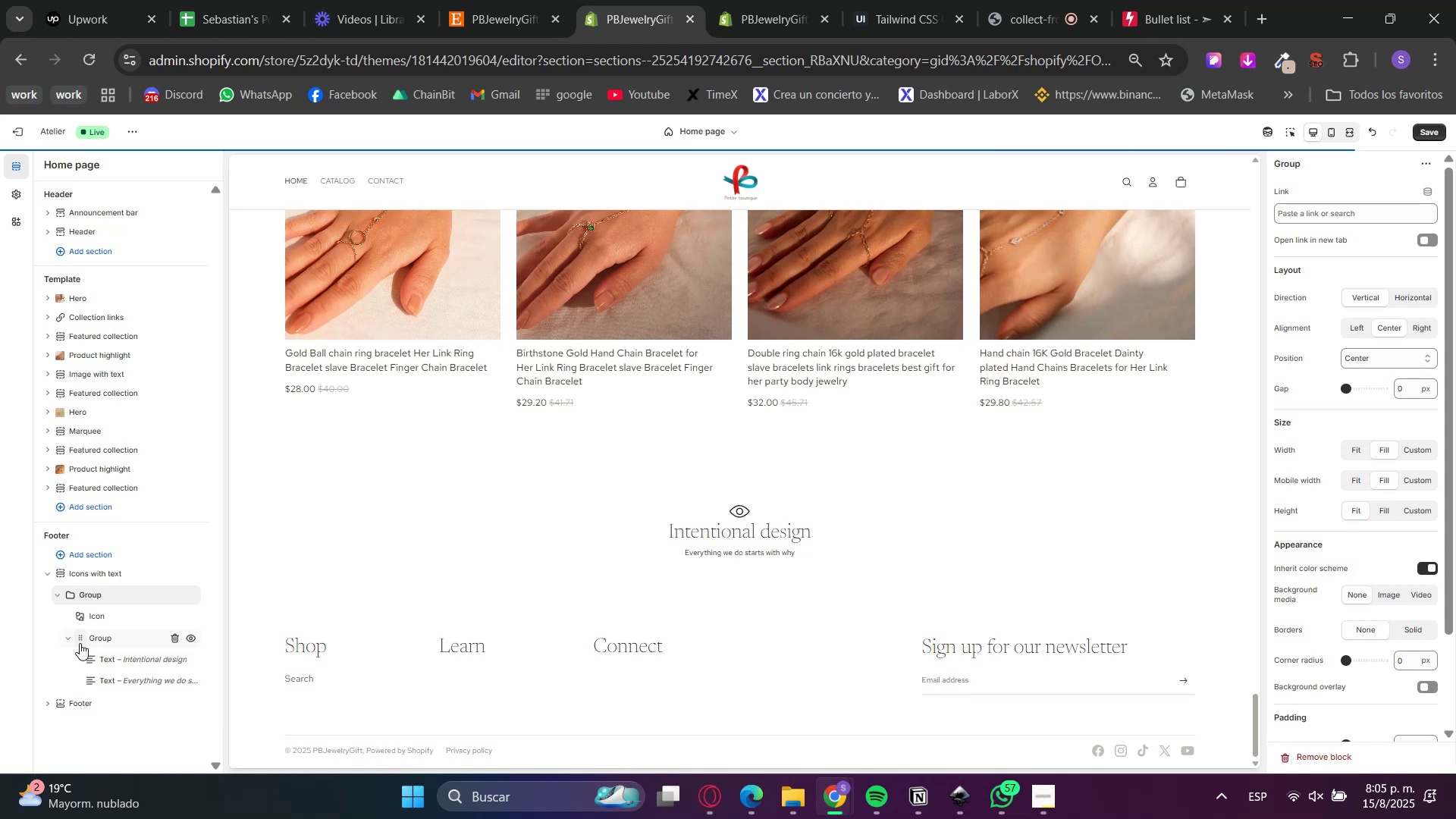 
left_click([68, 639])
 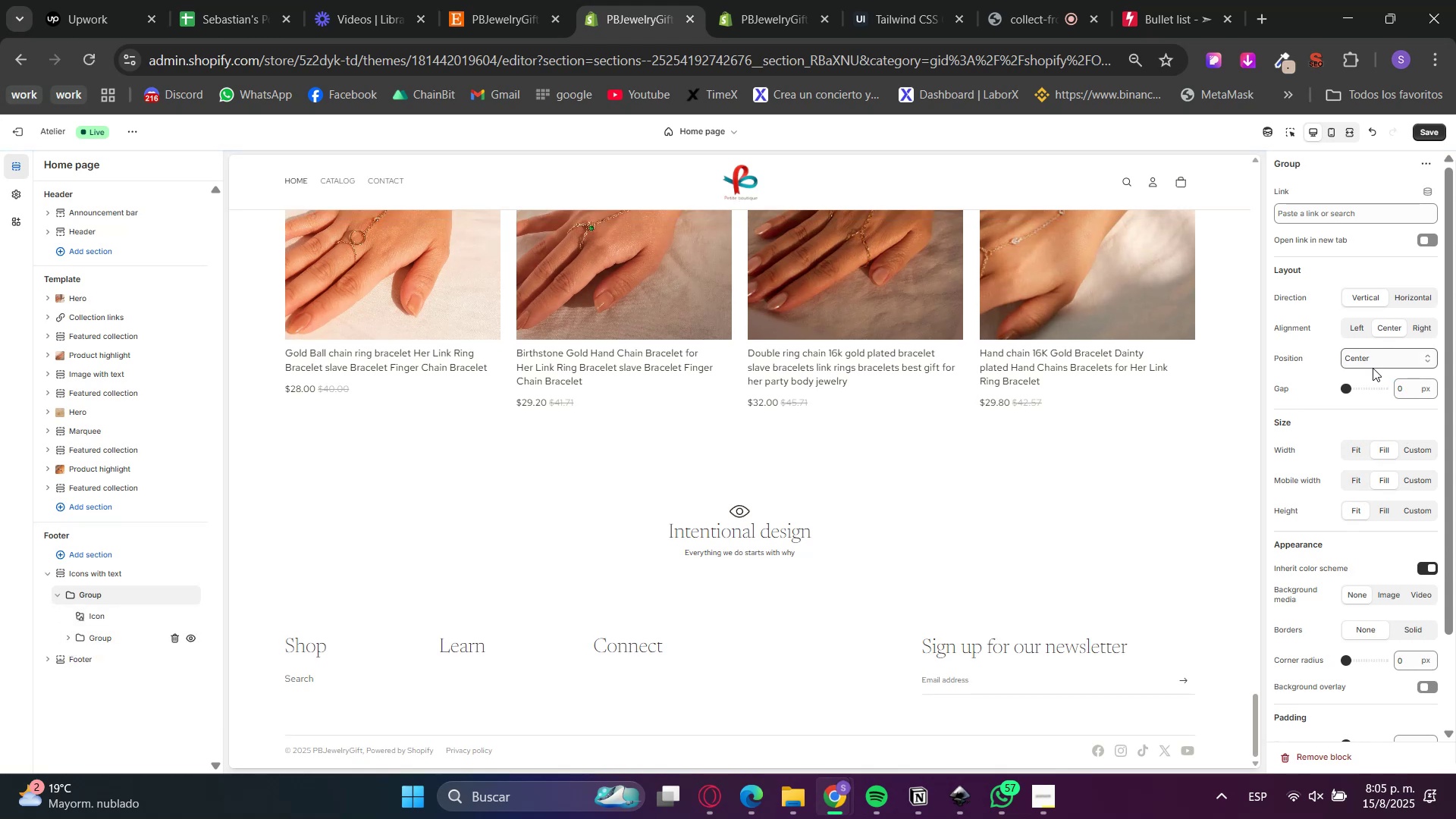 
left_click_drag(start_coordinate=[1406, 387], to_coordinate=[1370, 392])
 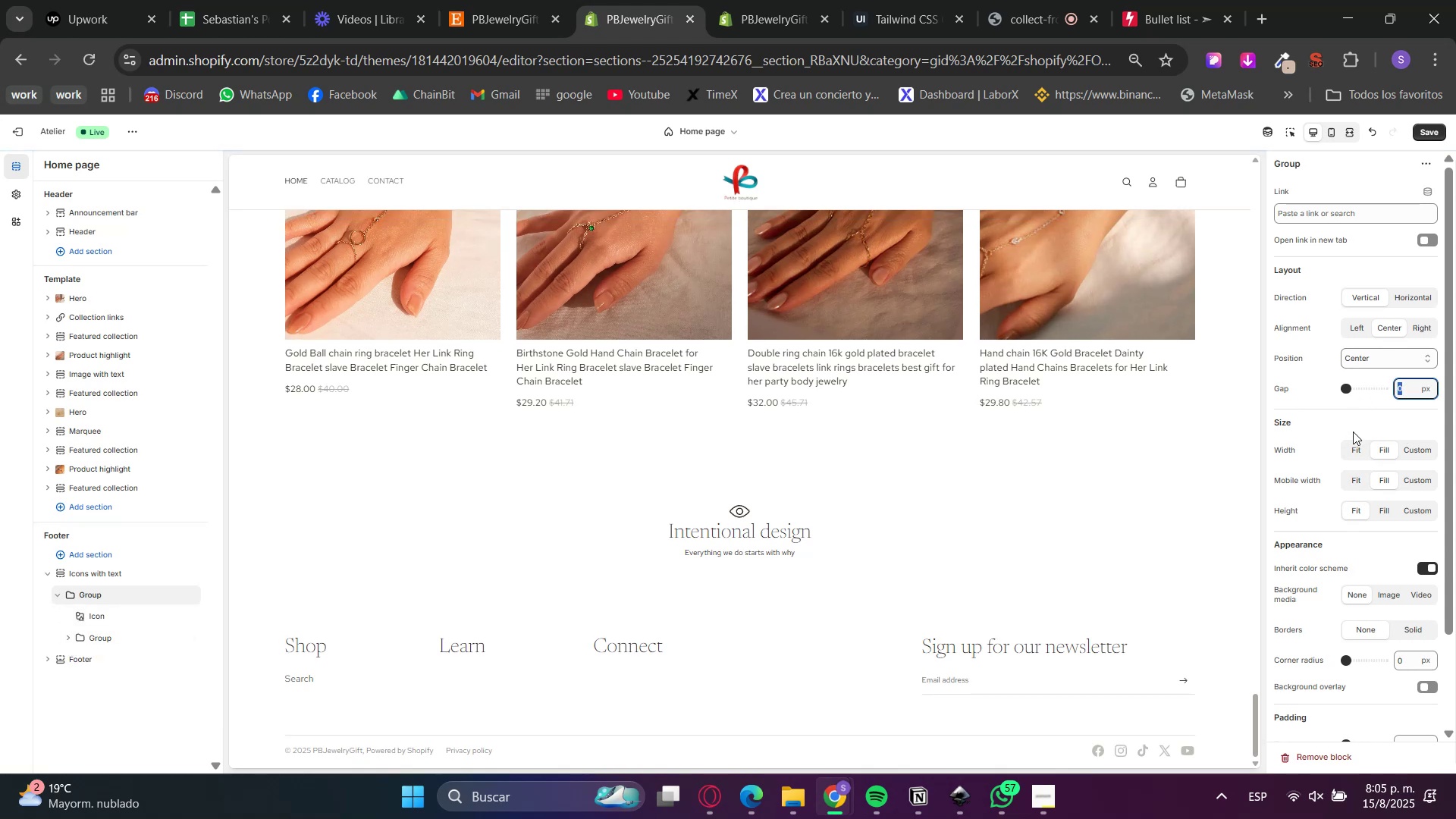 
key(Numpad1)
 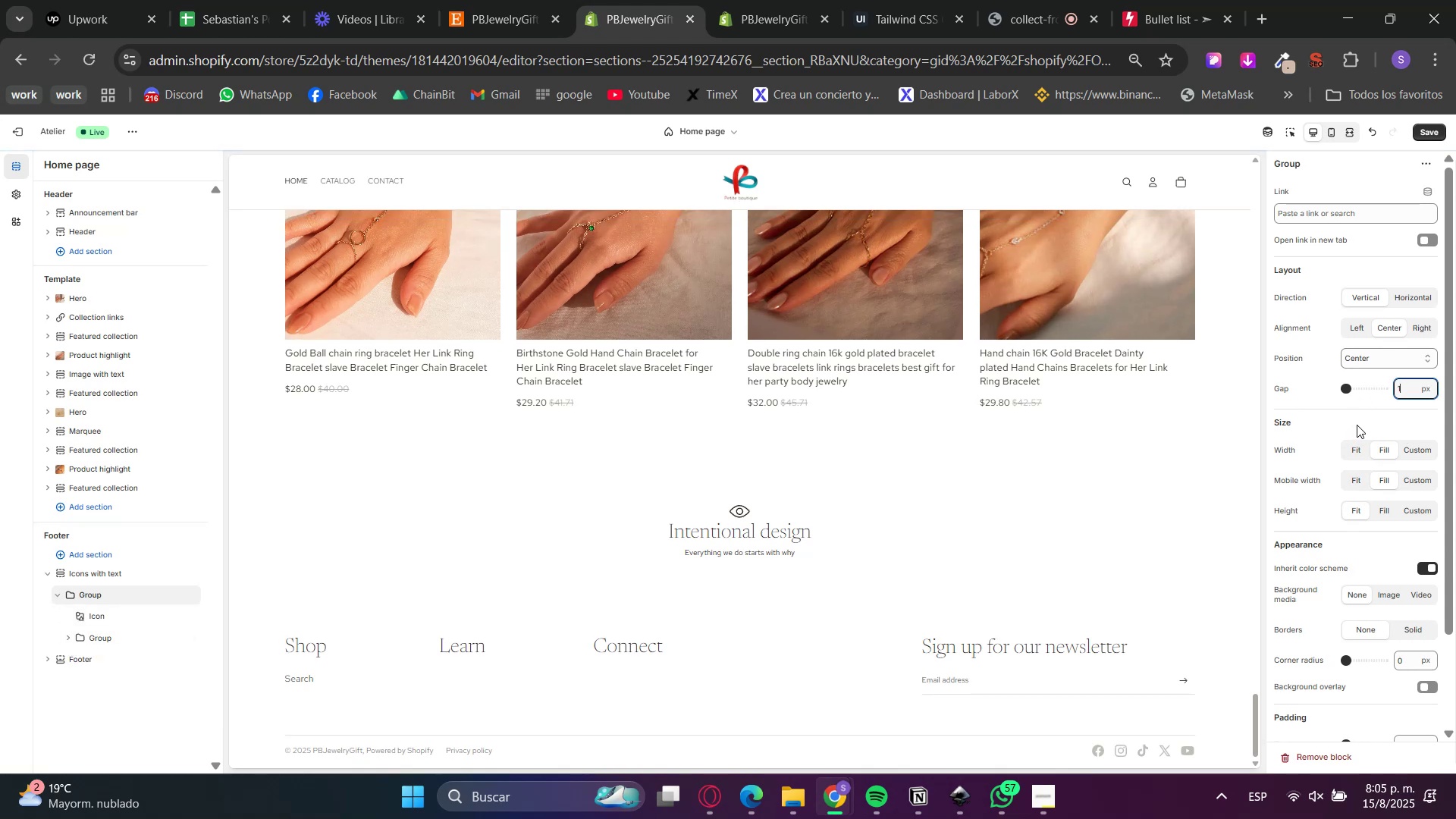 
key(Numpad5)
 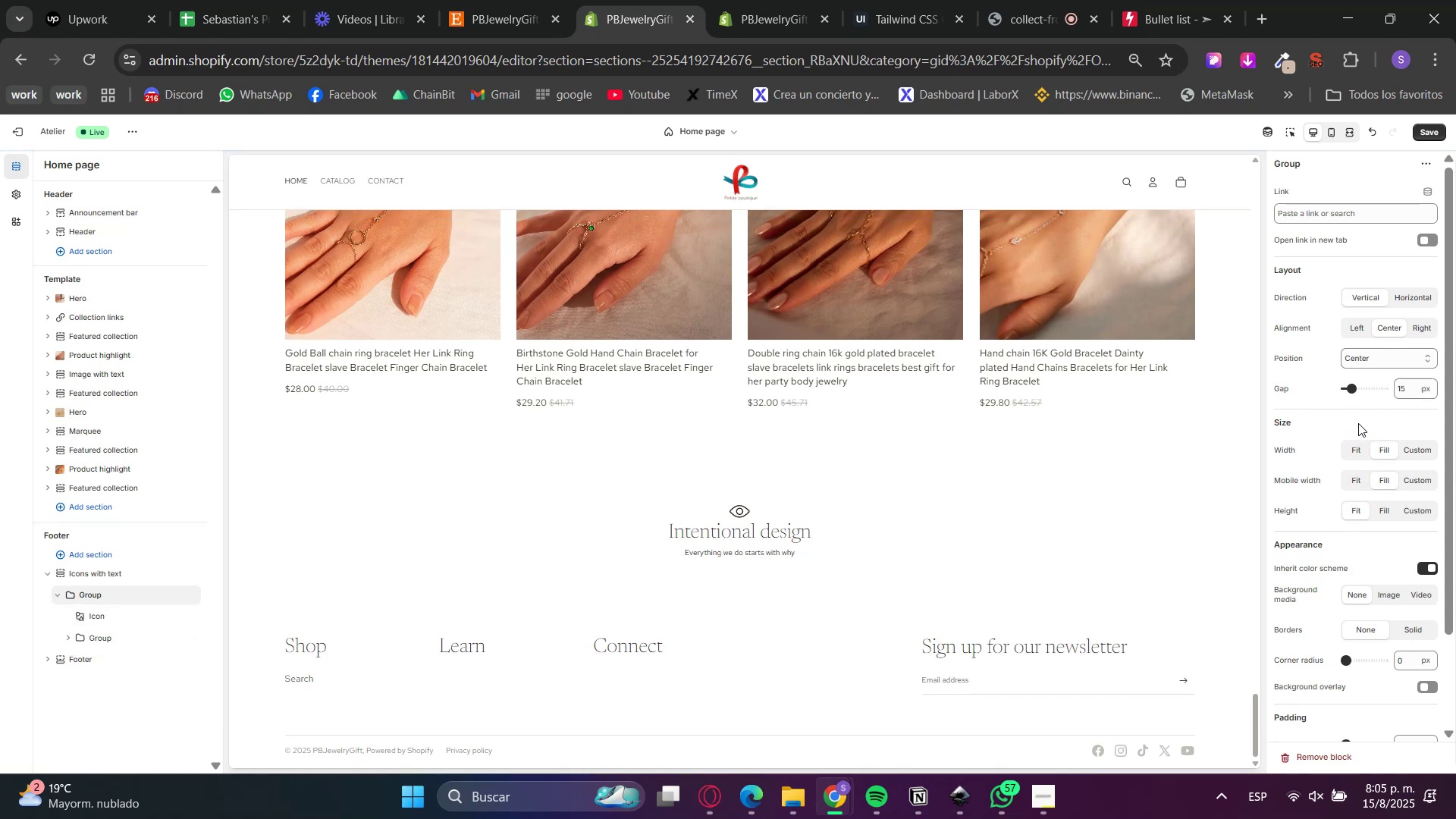 
left_click([1358, 423])
 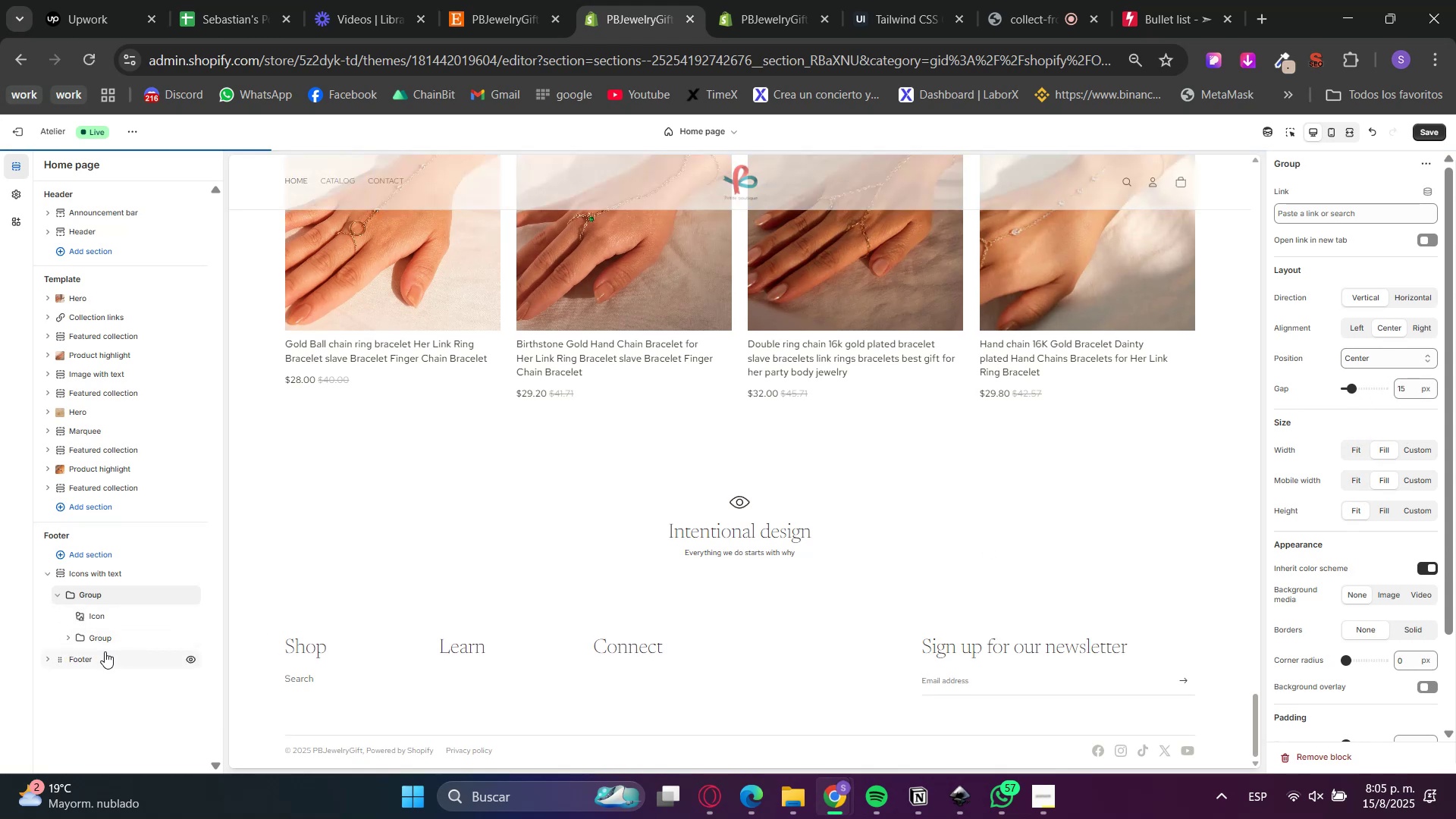 
left_click([98, 642])
 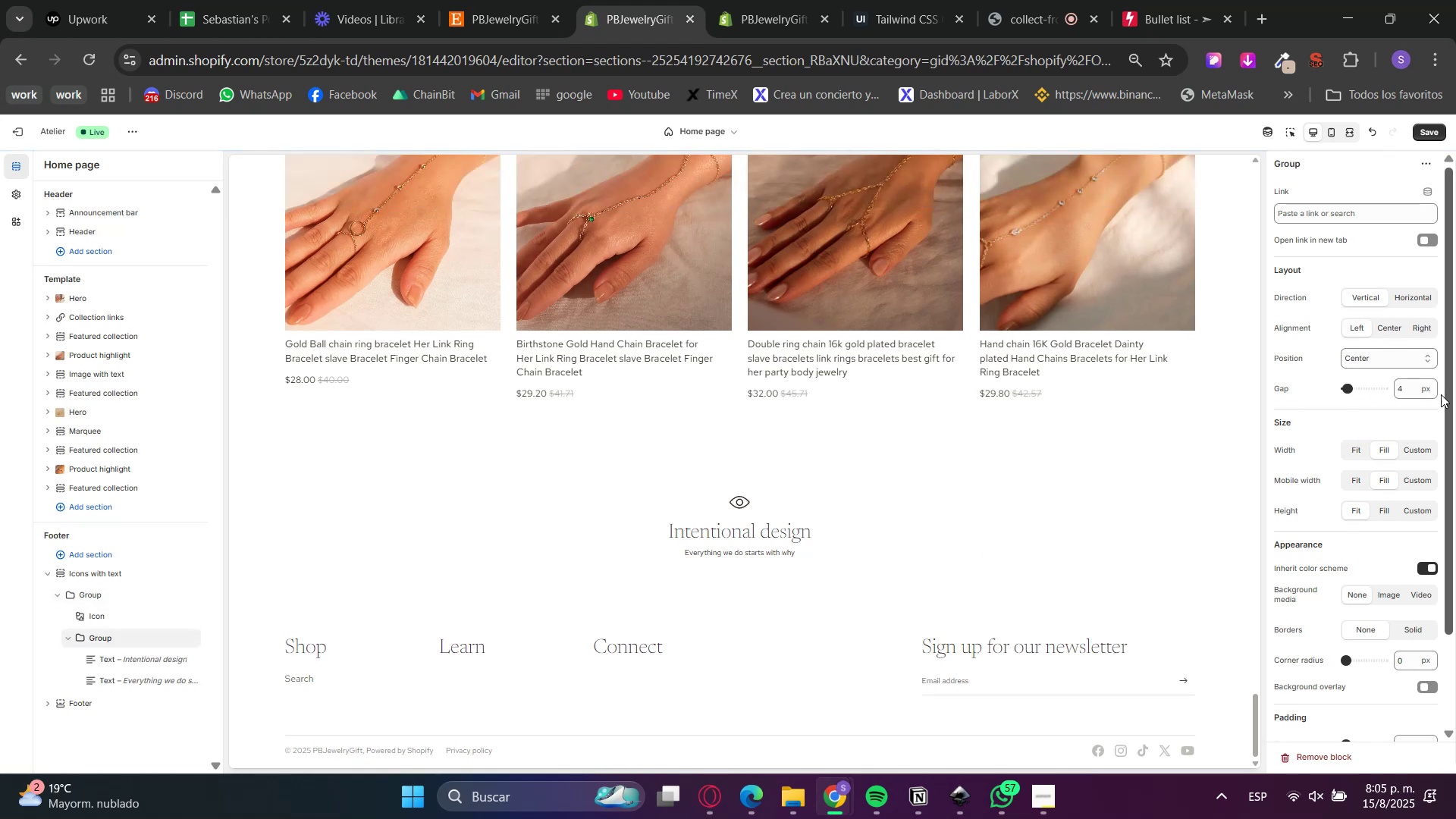 
left_click_drag(start_coordinate=[1411, 394], to_coordinate=[1370, 400])
 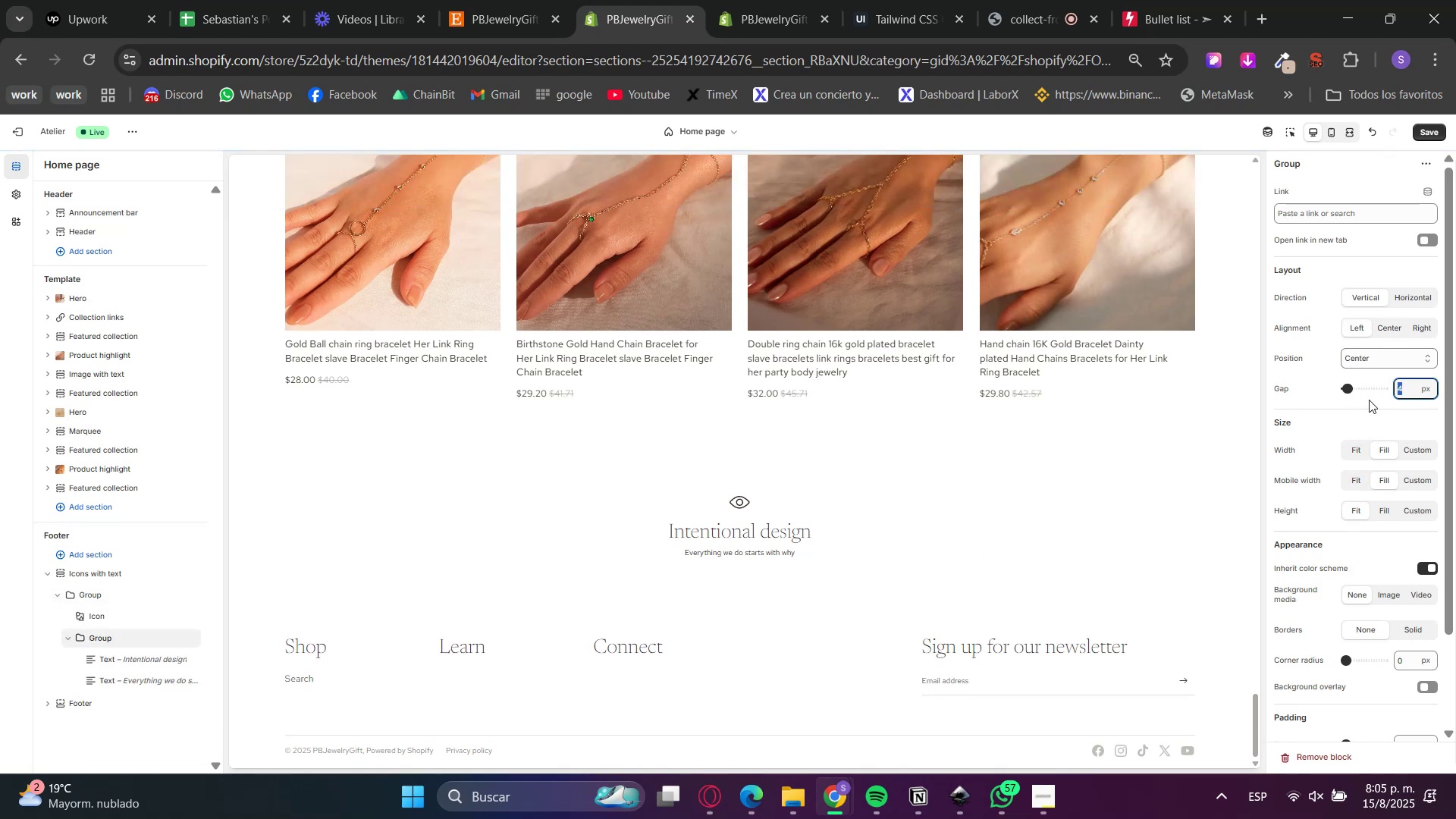 
key(Numpad1)
 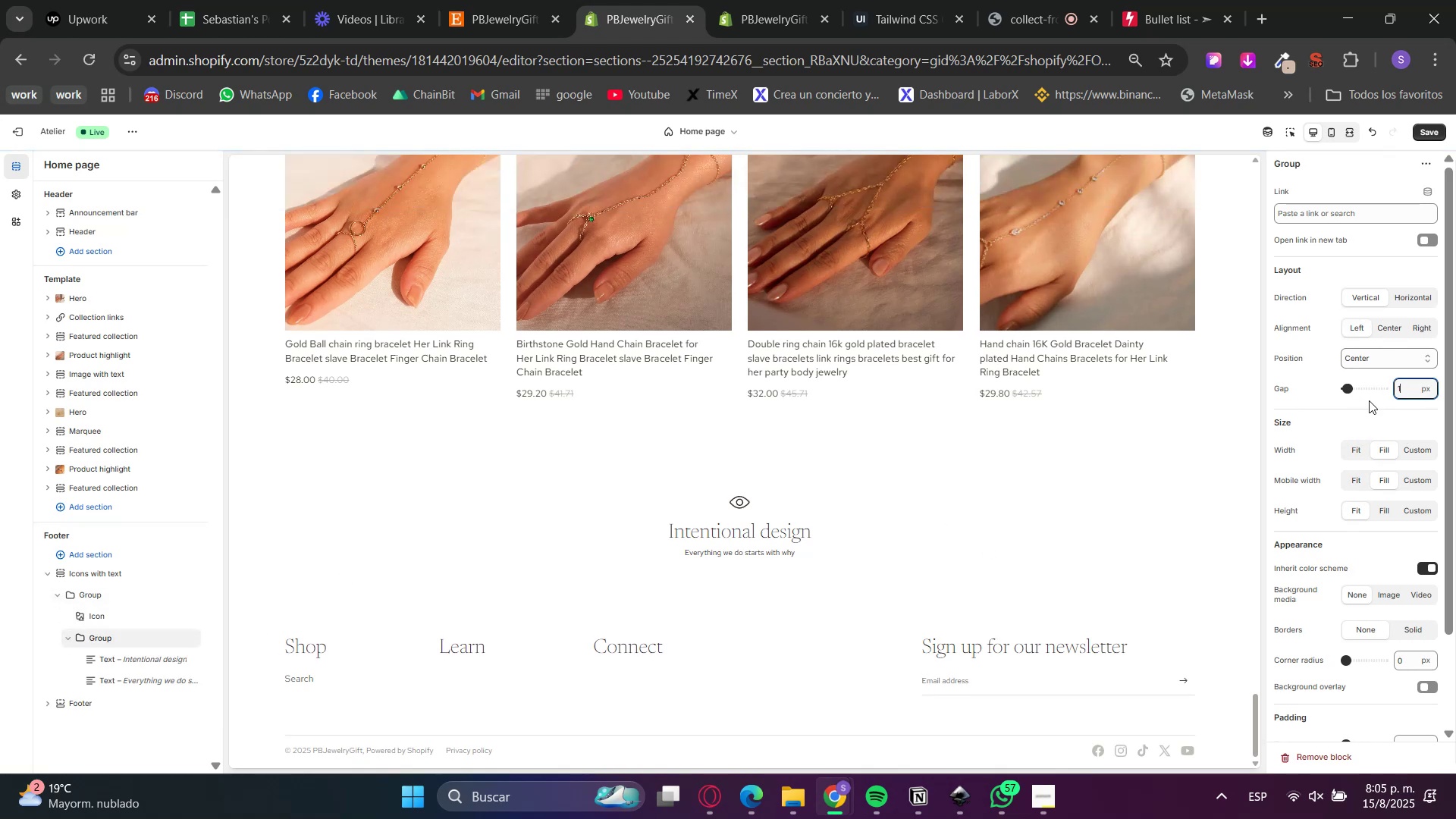 
key(Numpad5)
 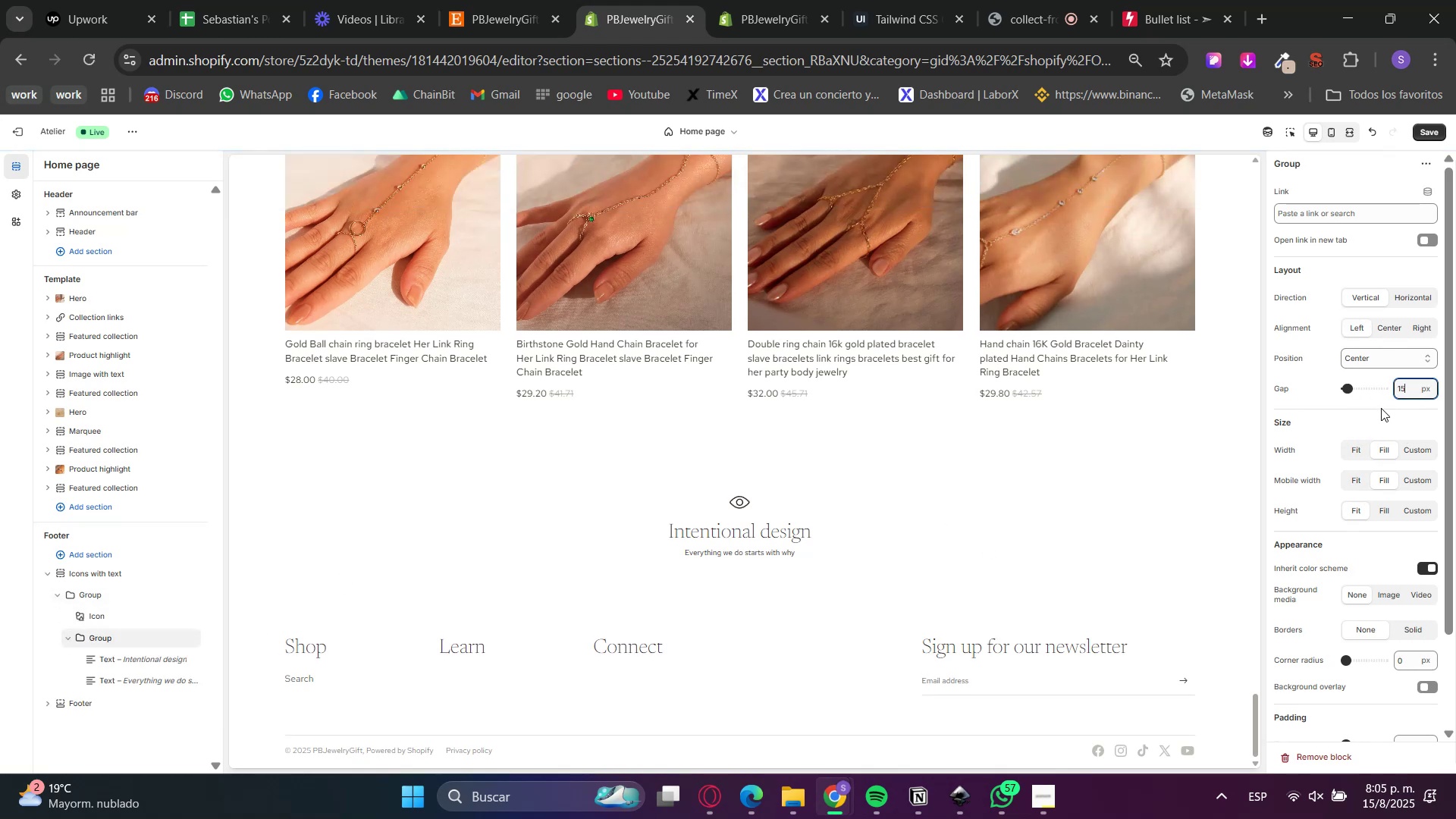 
double_click([1381, 408])
 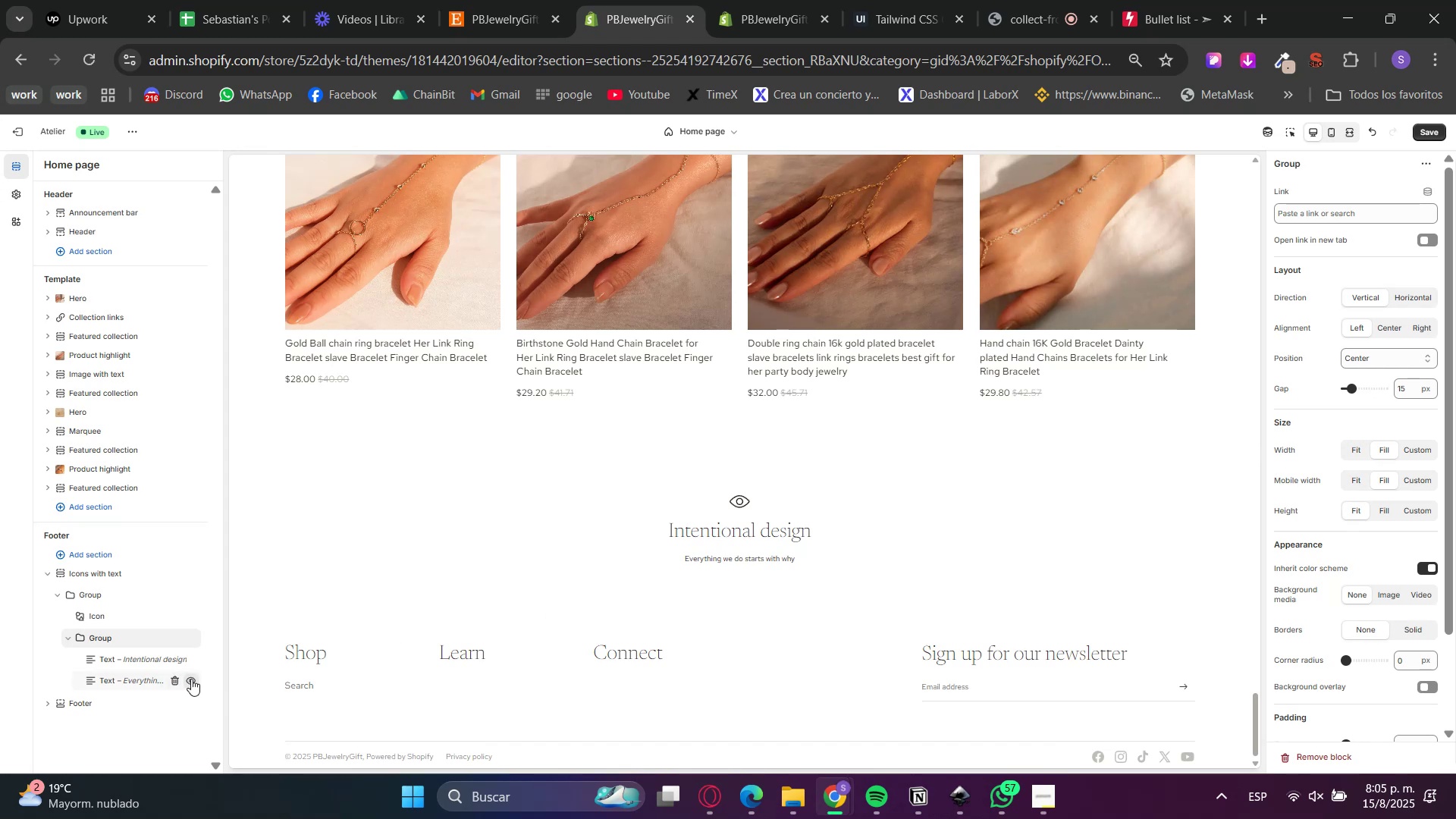 
left_click([79, 574])
 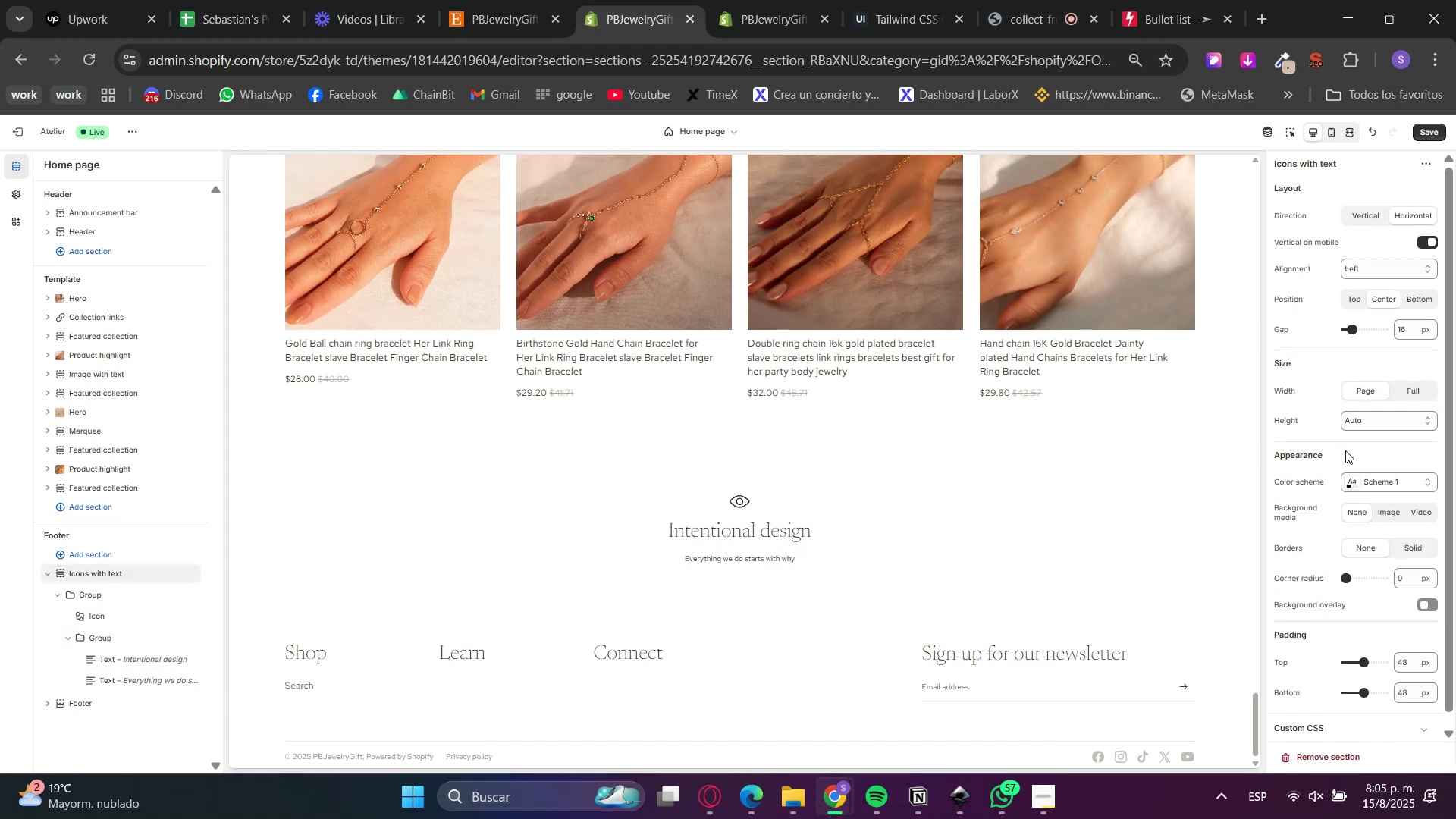 
left_click([1361, 490])
 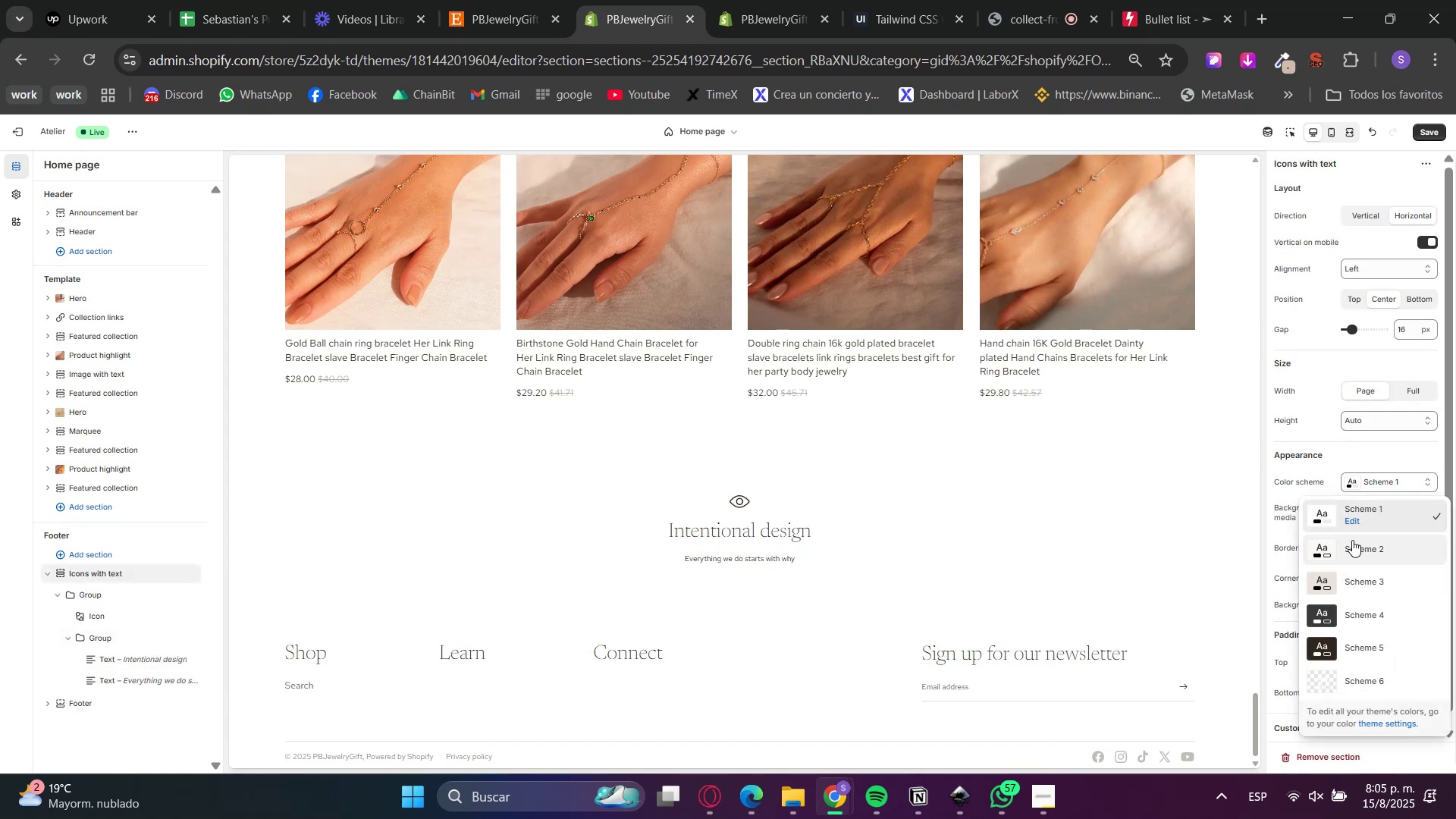 
left_click([1352, 540])
 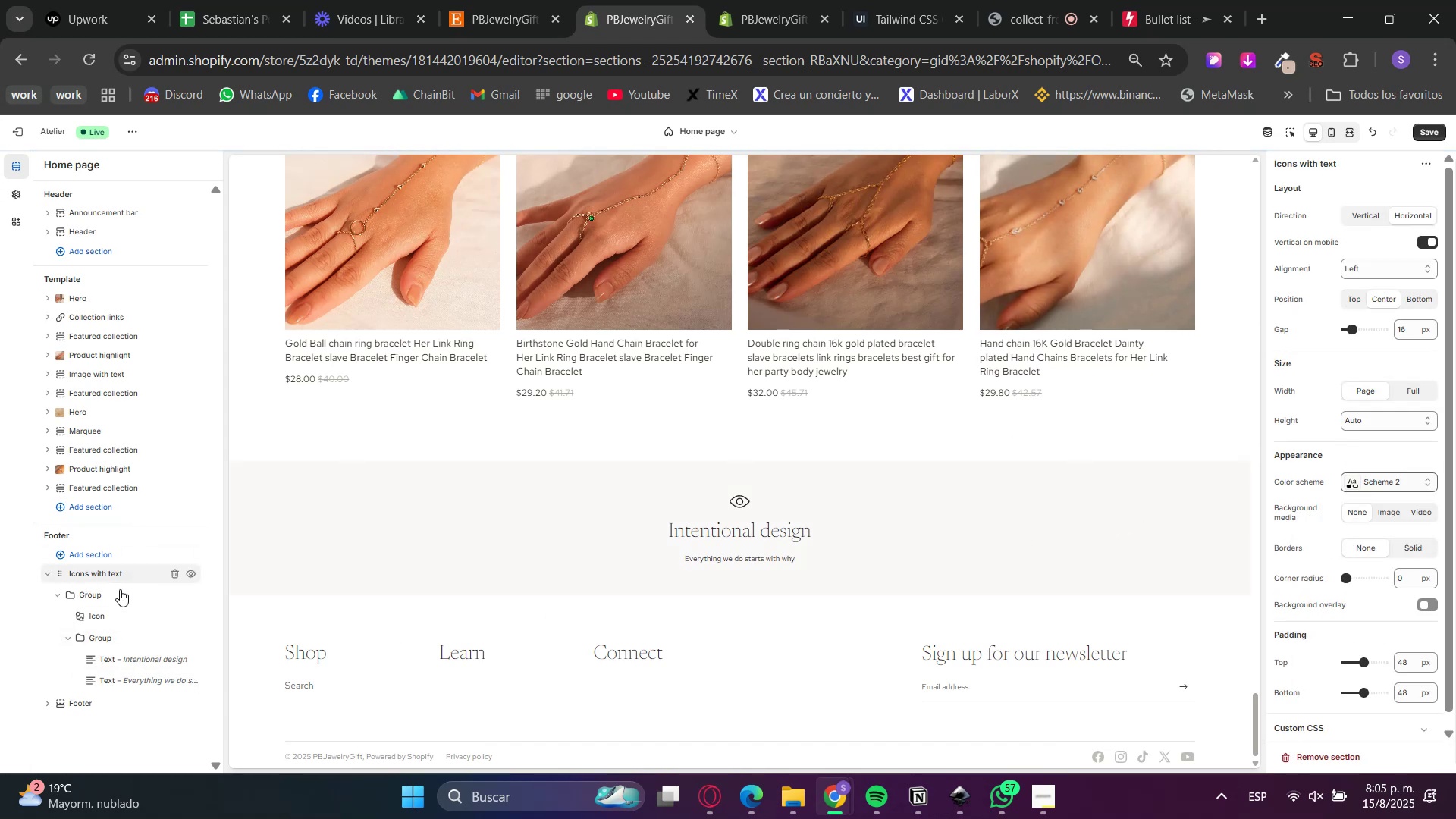 
left_click([42, 573])
 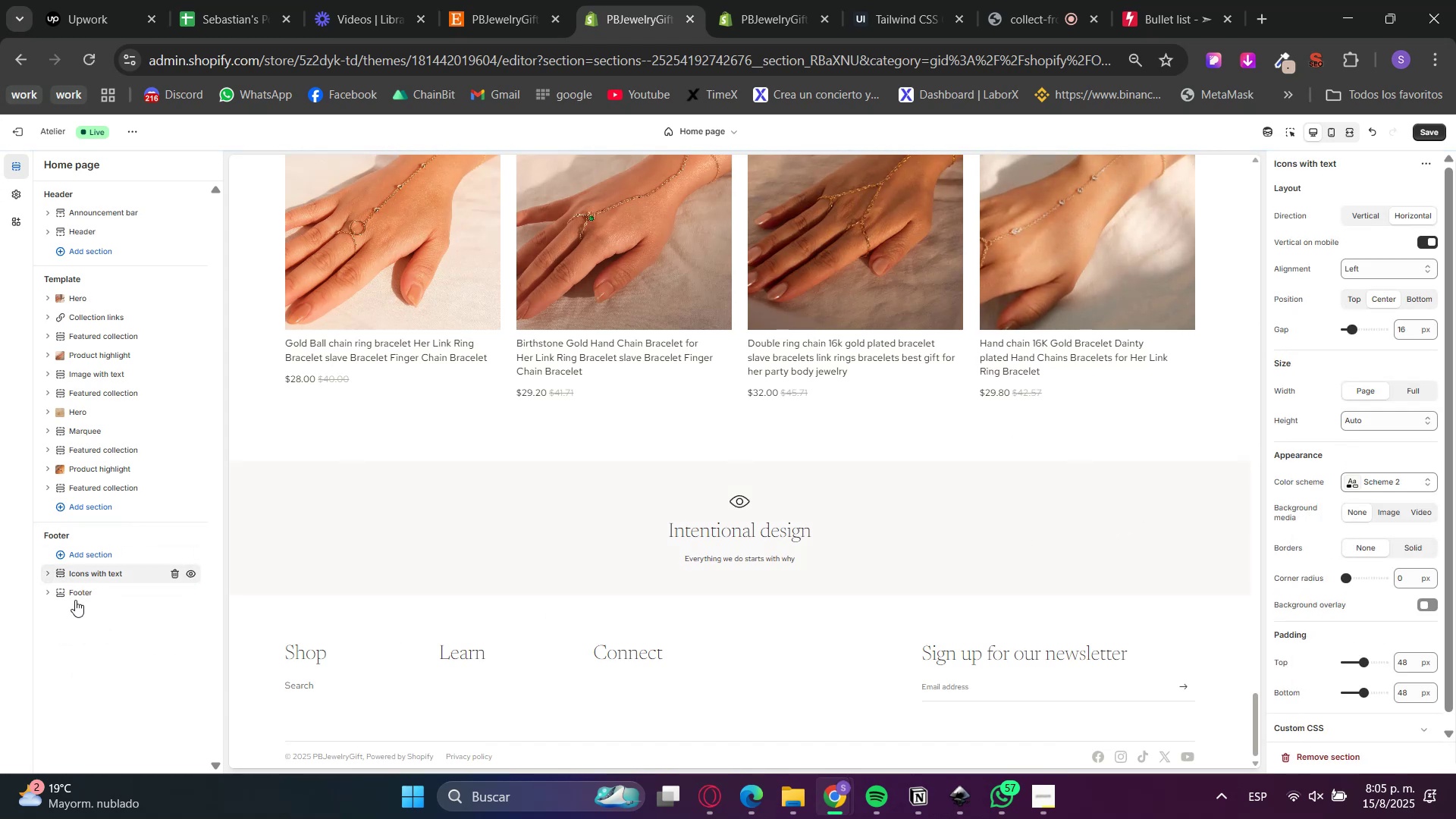 
left_click([80, 595])
 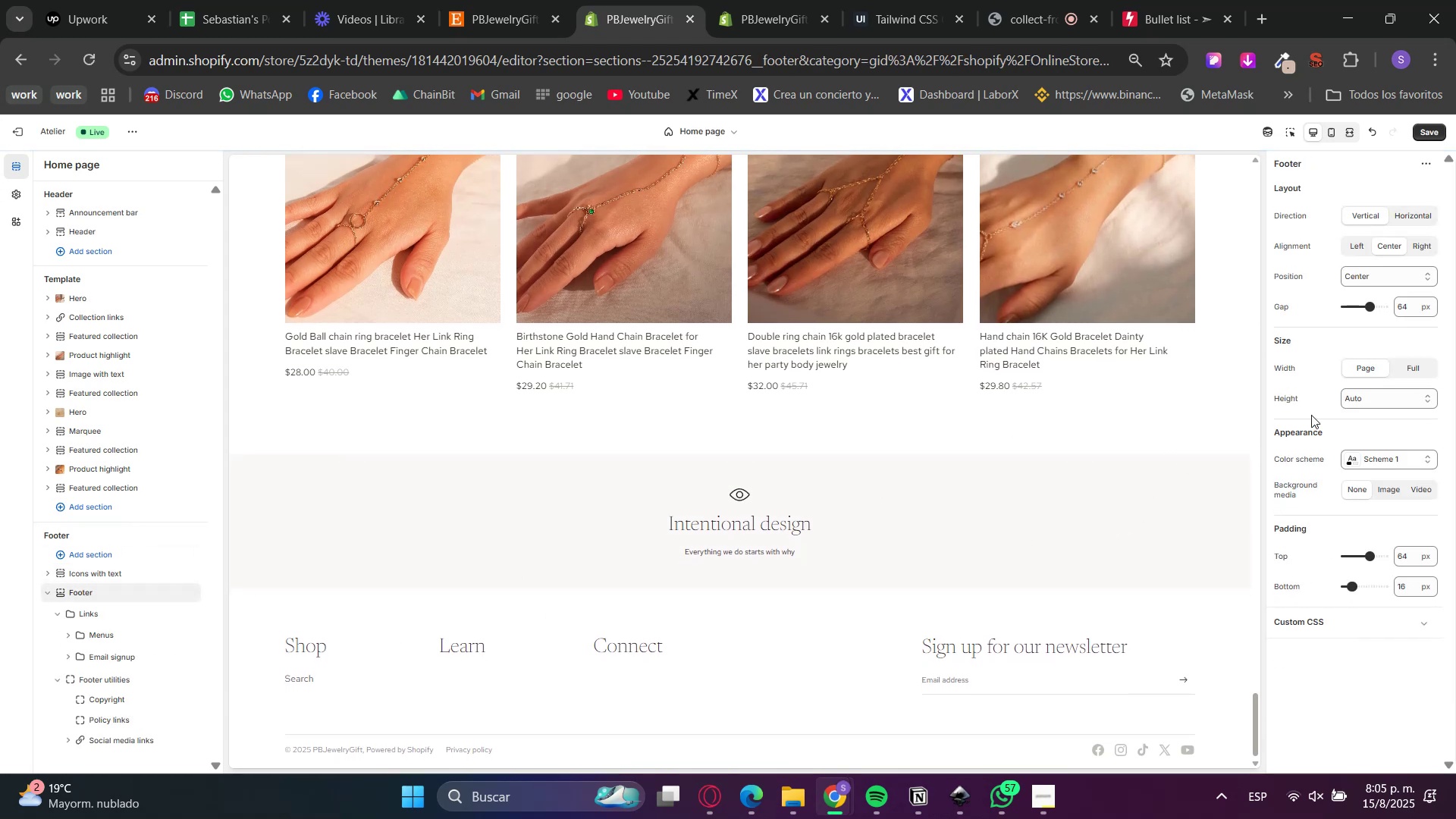 
left_click([1363, 455])
 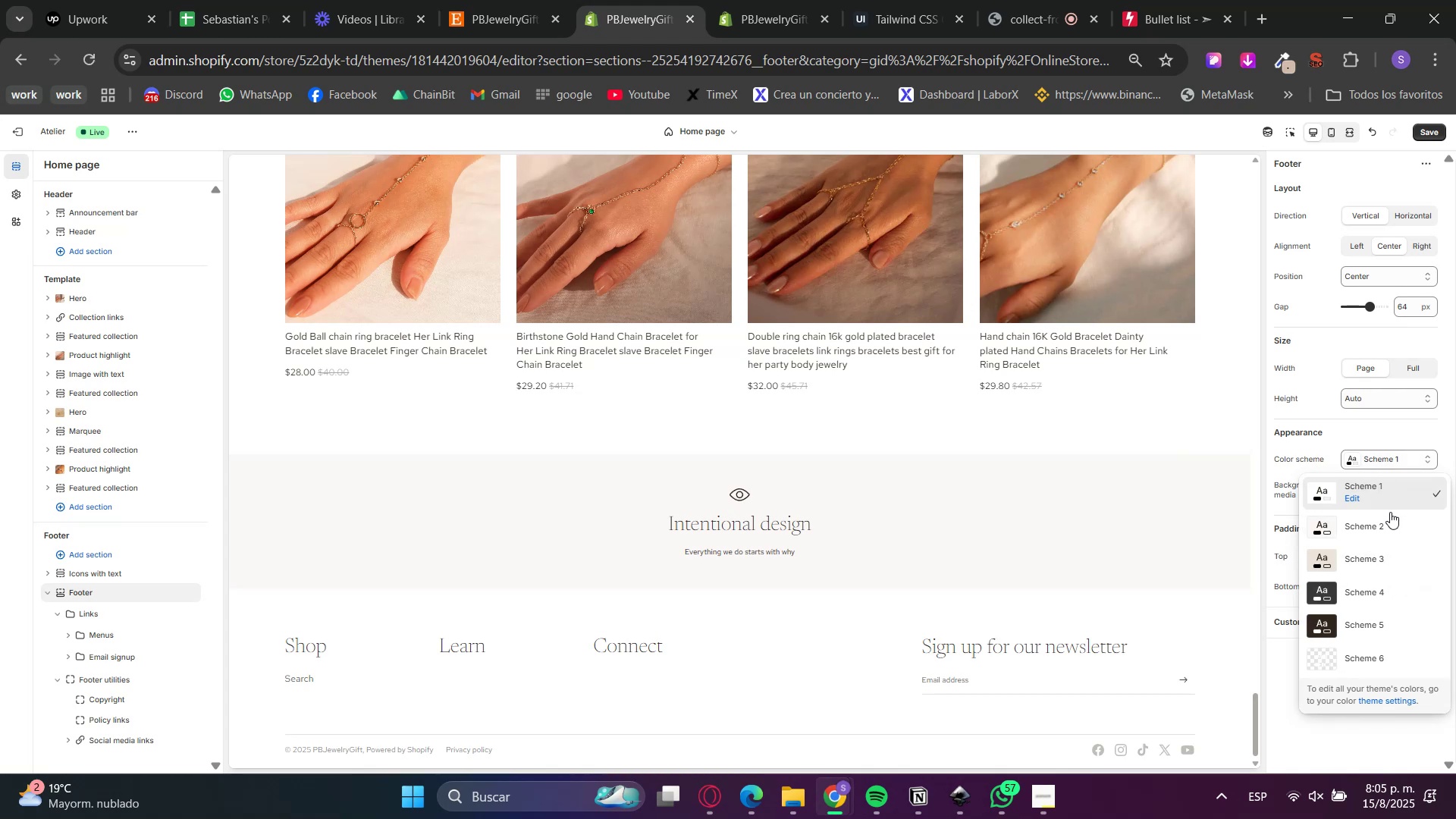 
left_click([1382, 524])
 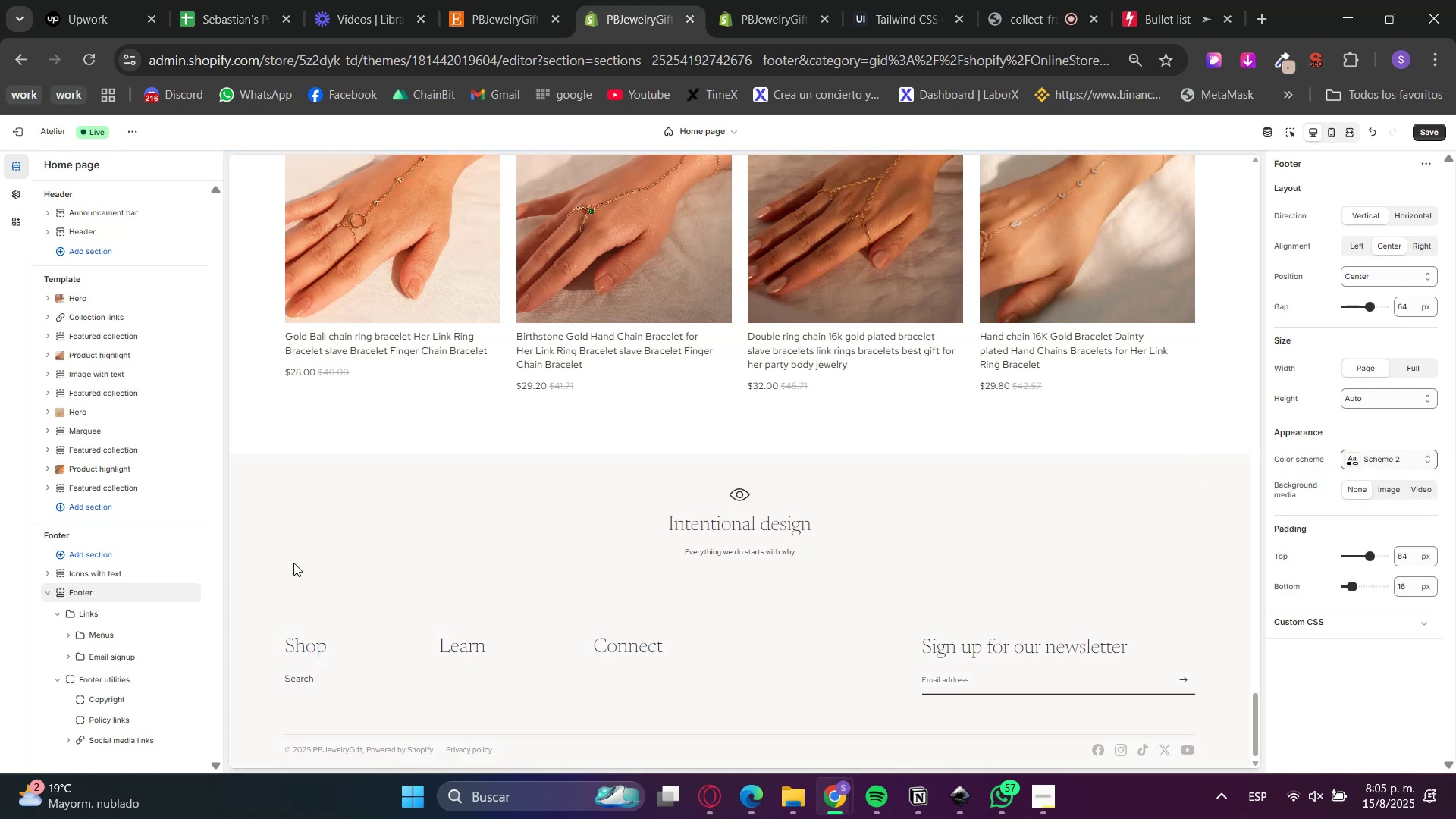 
left_click([45, 597])
 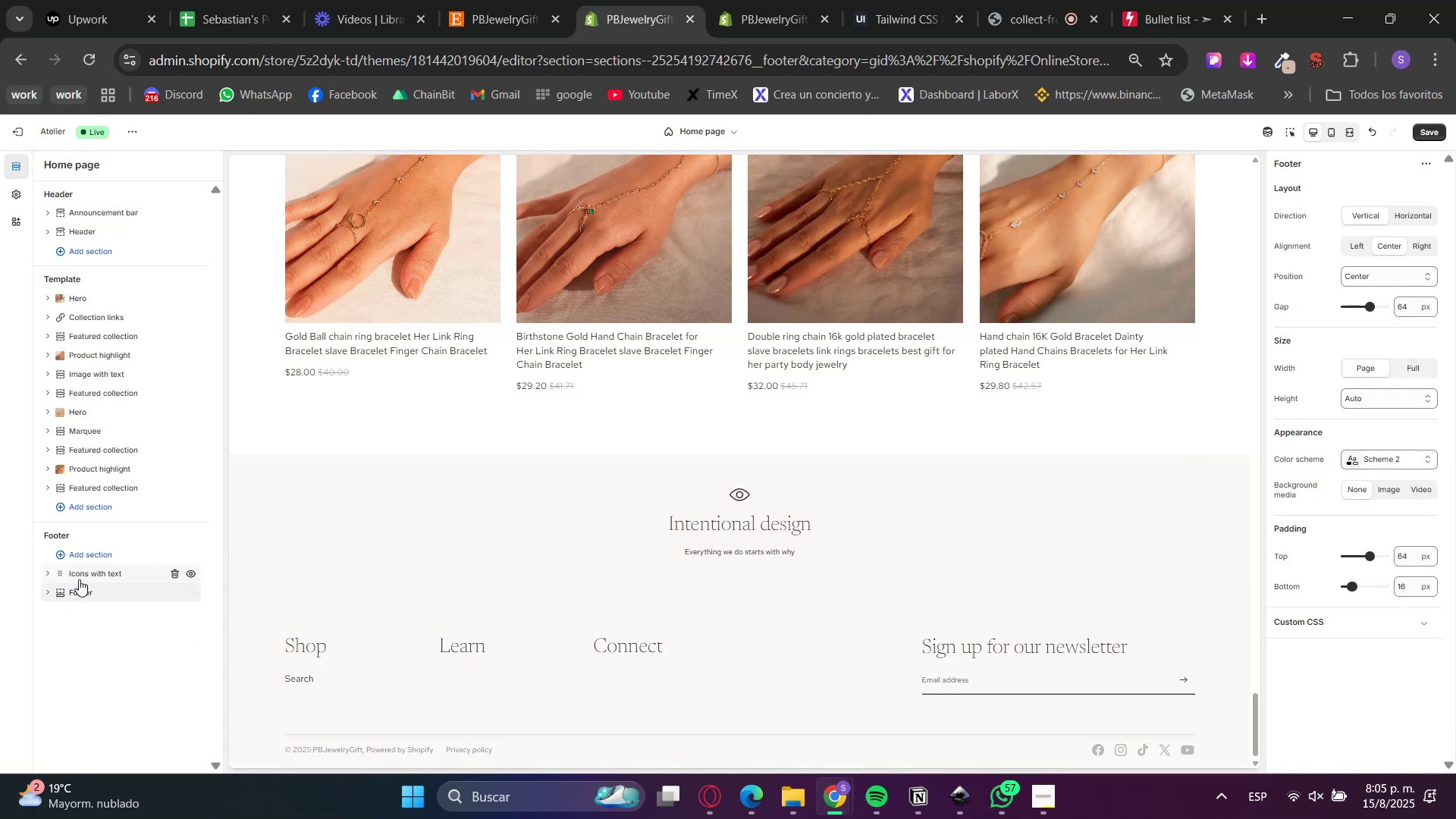 
double_click([74, 585])
 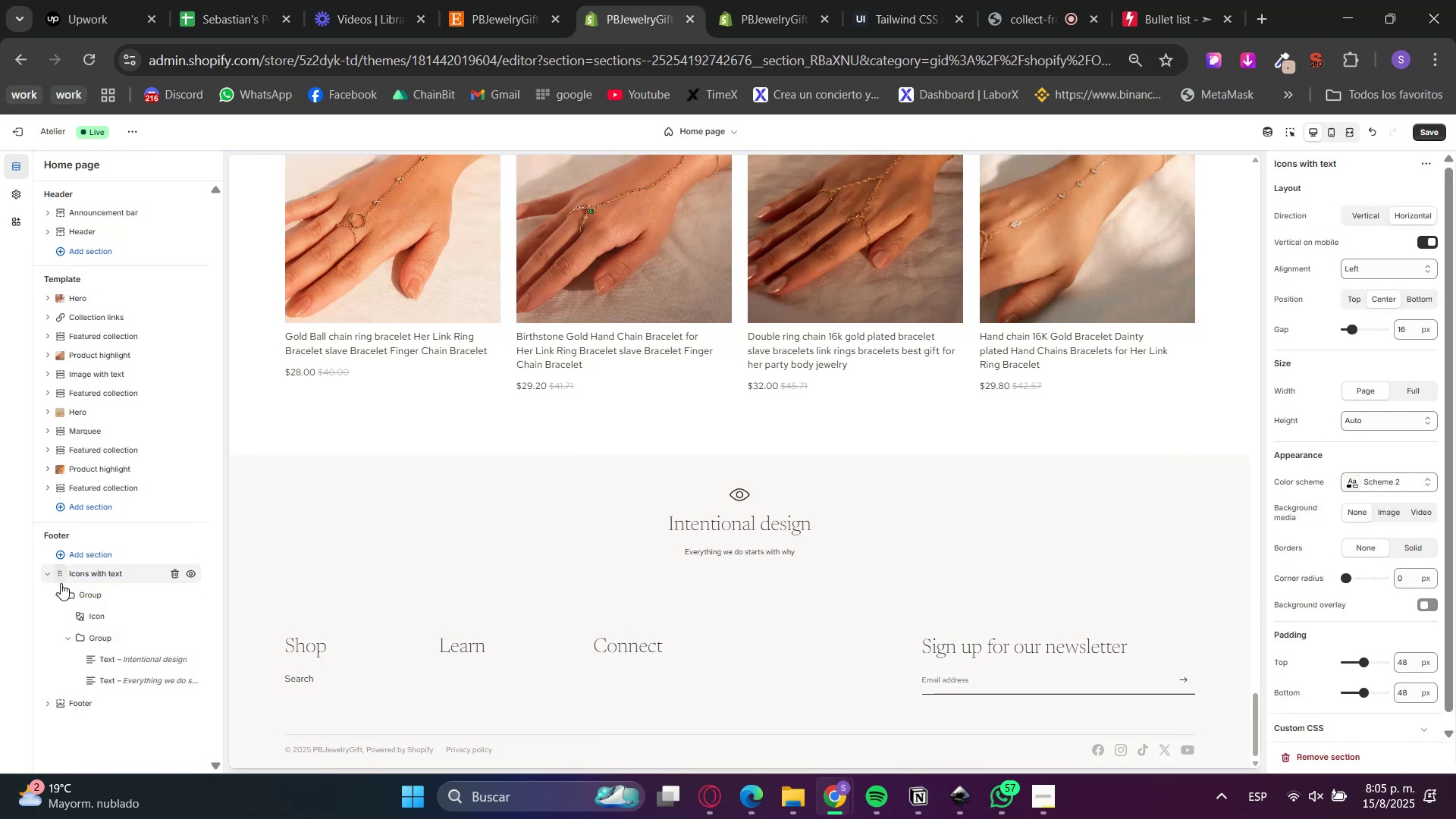 
double_click([49, 575])
 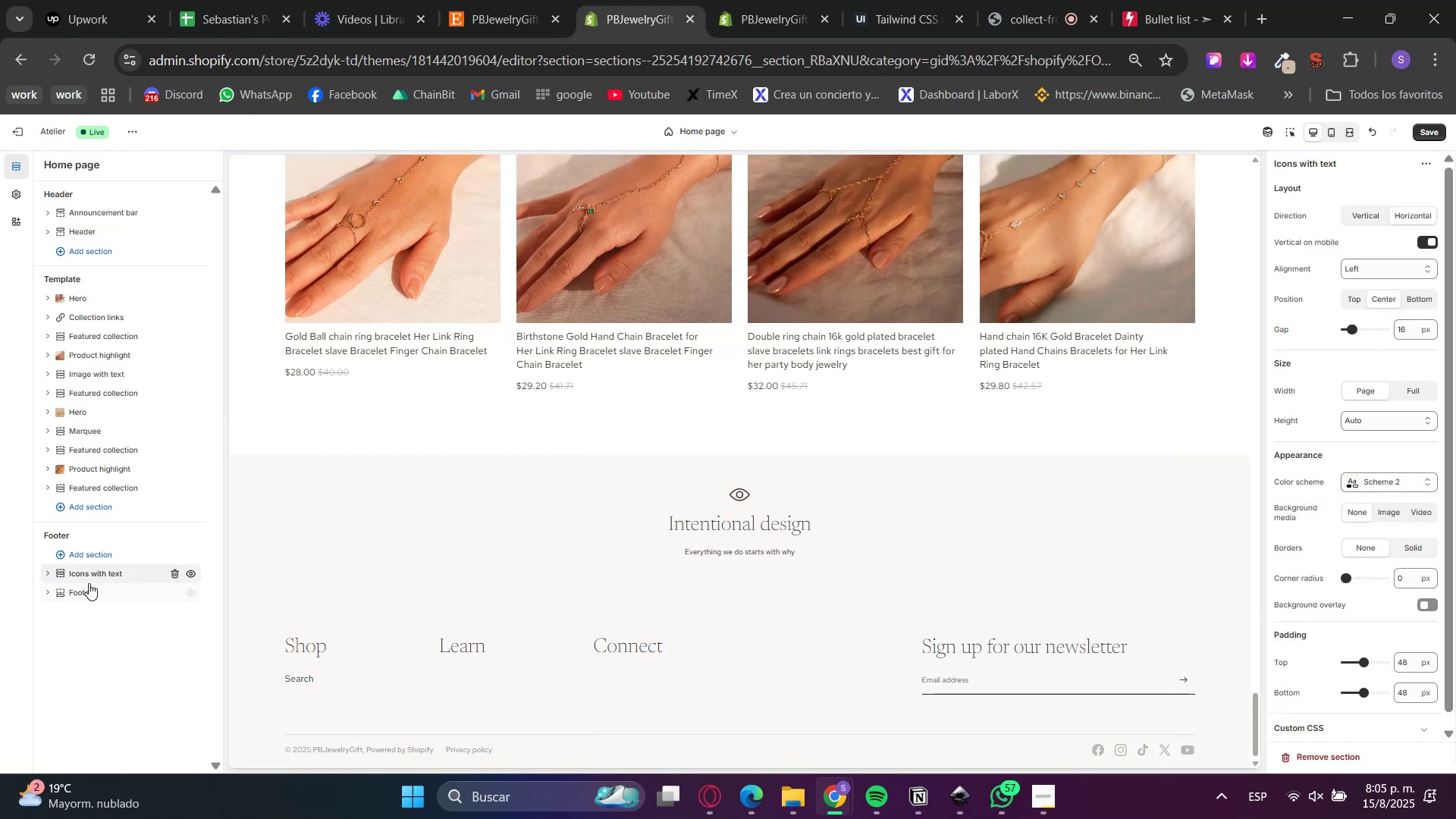 
left_click([77, 595])
 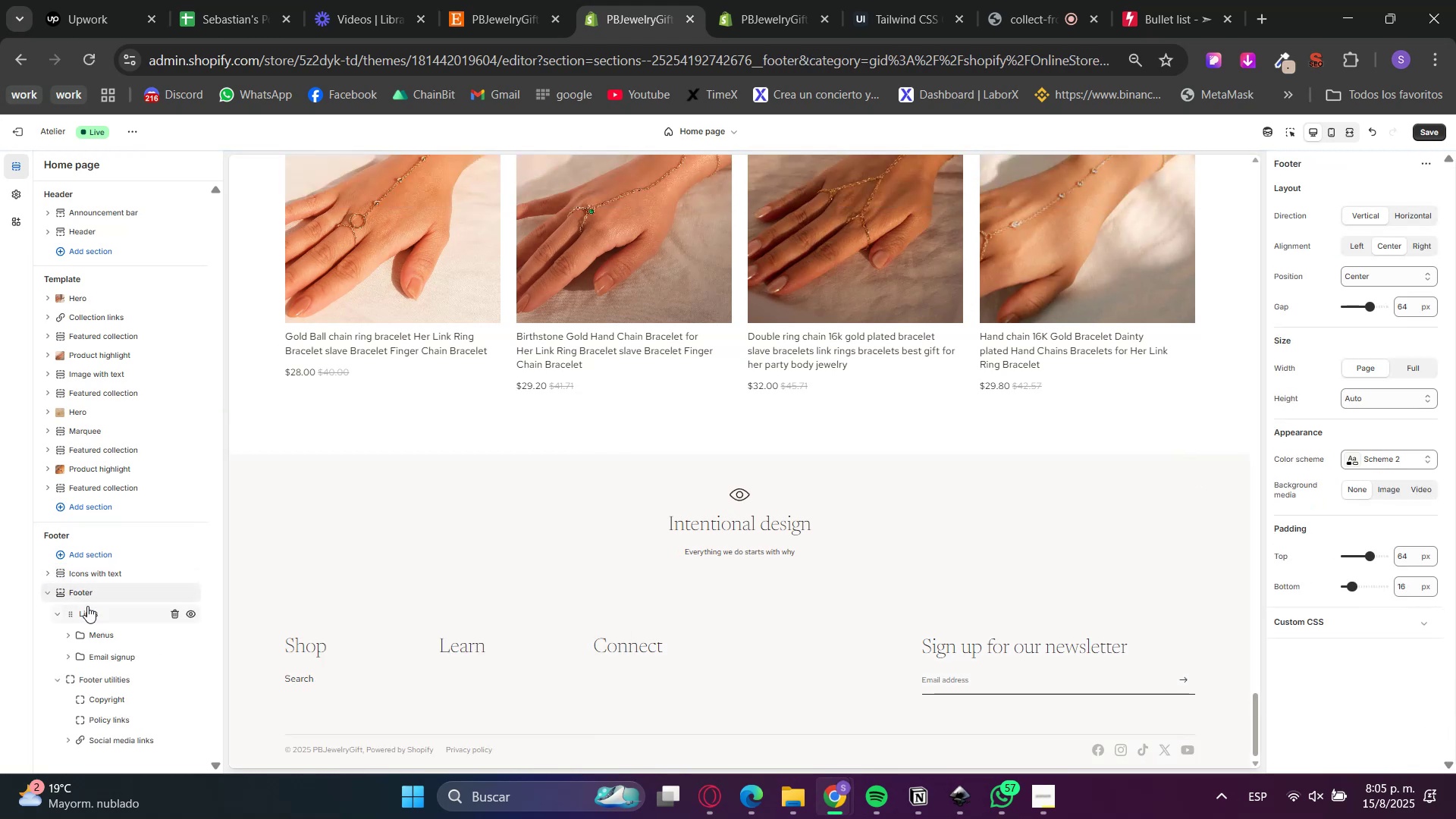 
left_click([87, 603])
 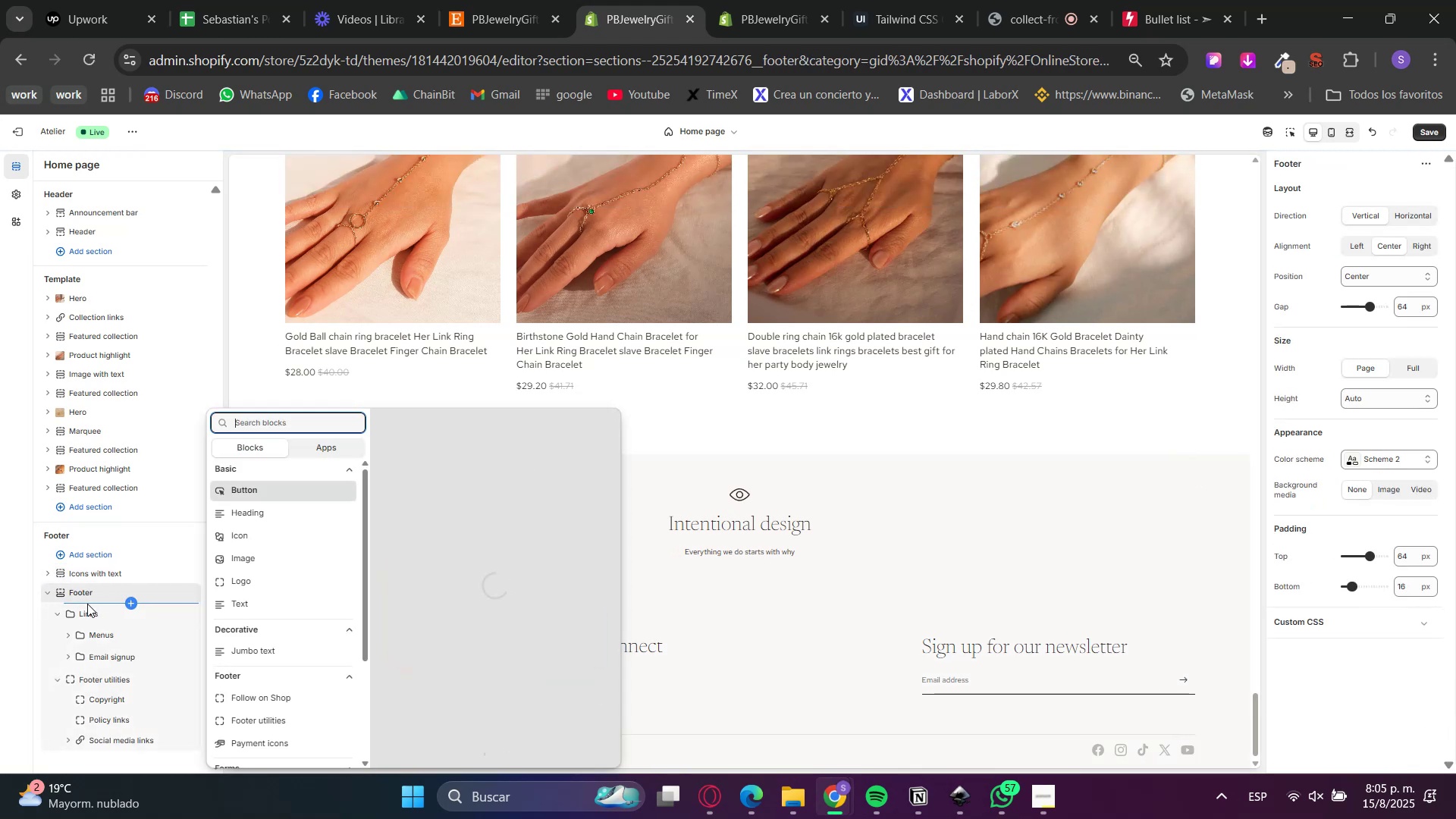 
type(divir])
key(Backspace)
key(Backspace)
 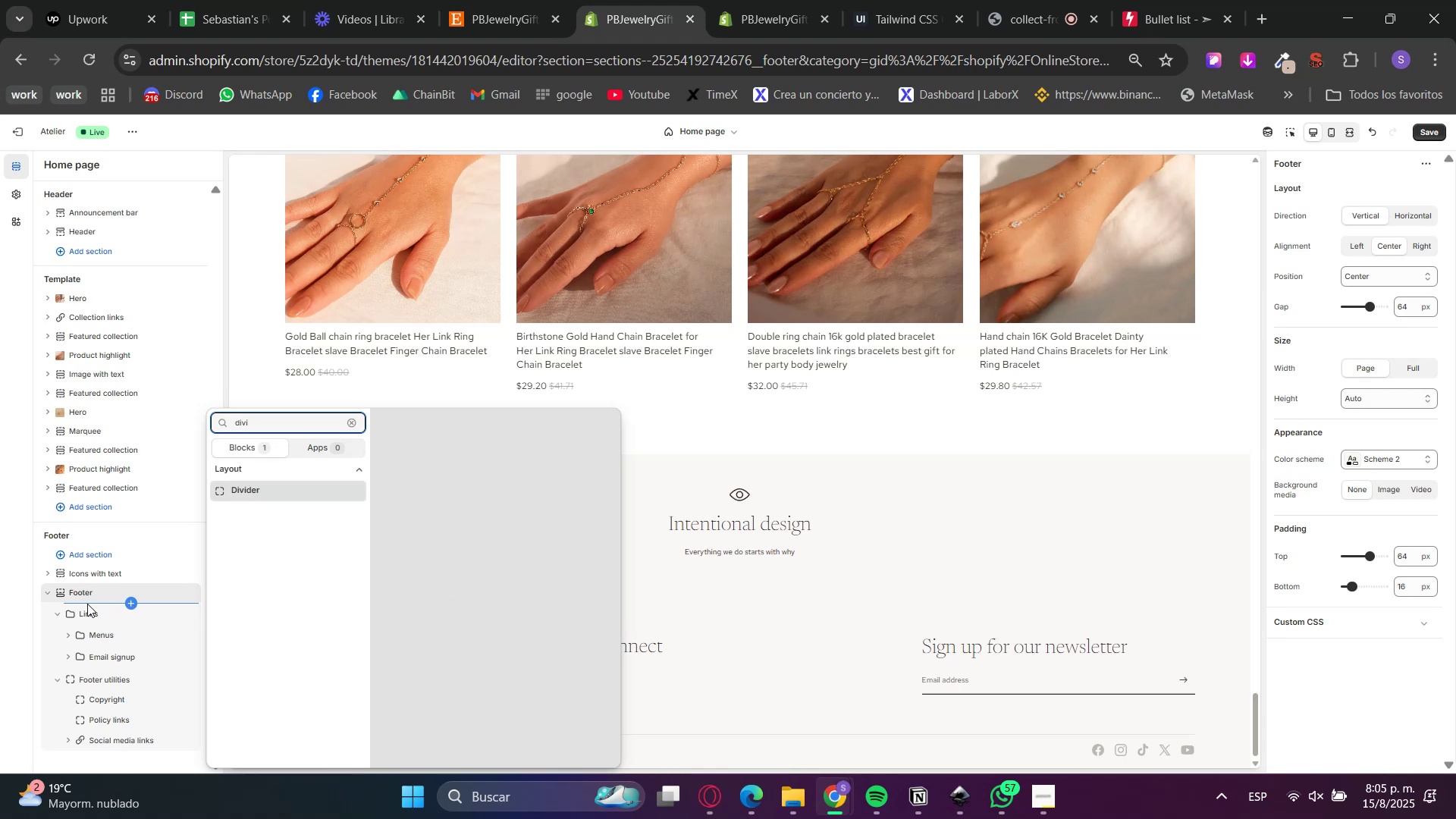 
key(Enter)
 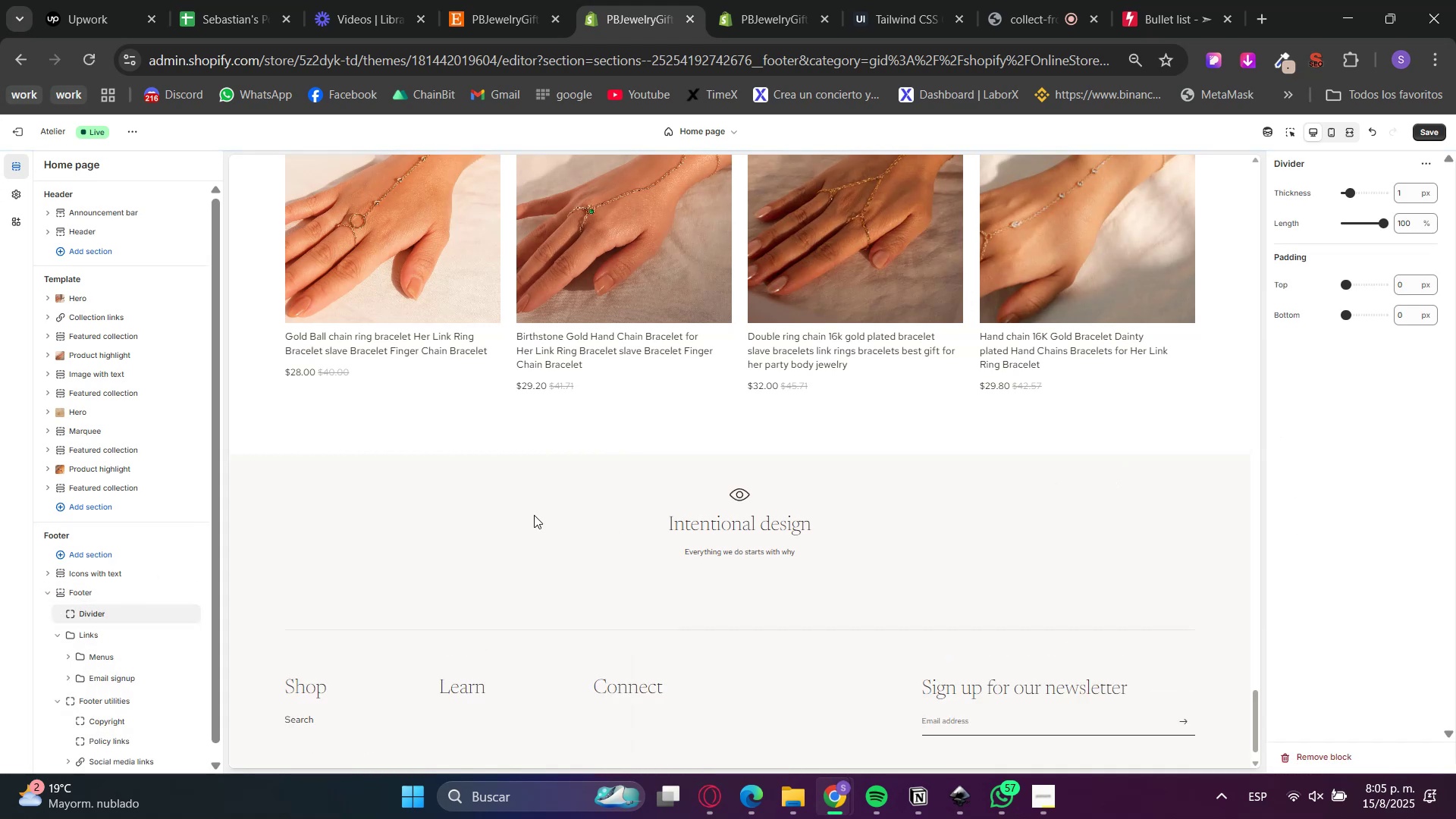 
left_click_drag(start_coordinate=[80, 614], to_coordinate=[68, 592])
 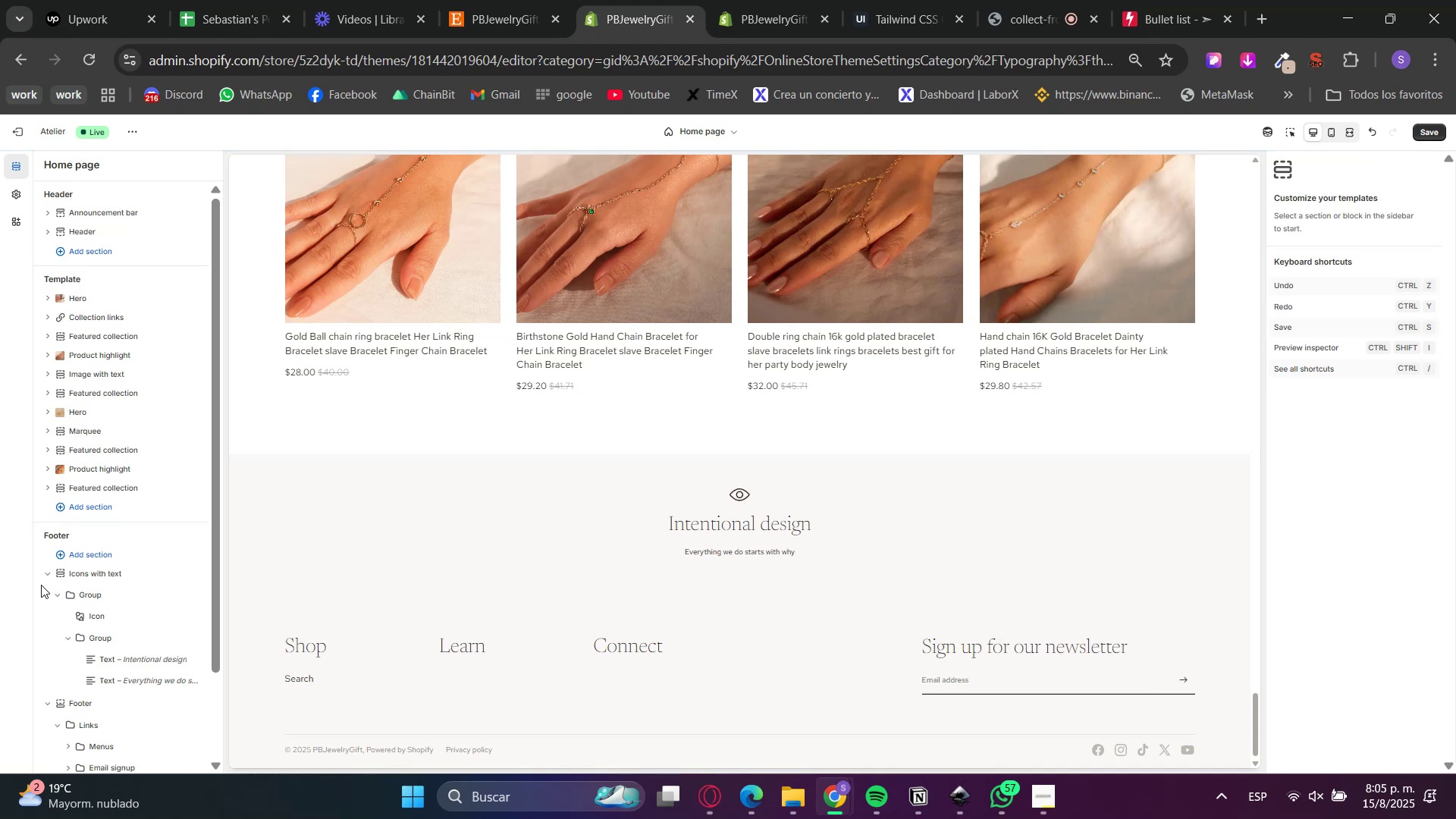 
left_click([47, 601])
 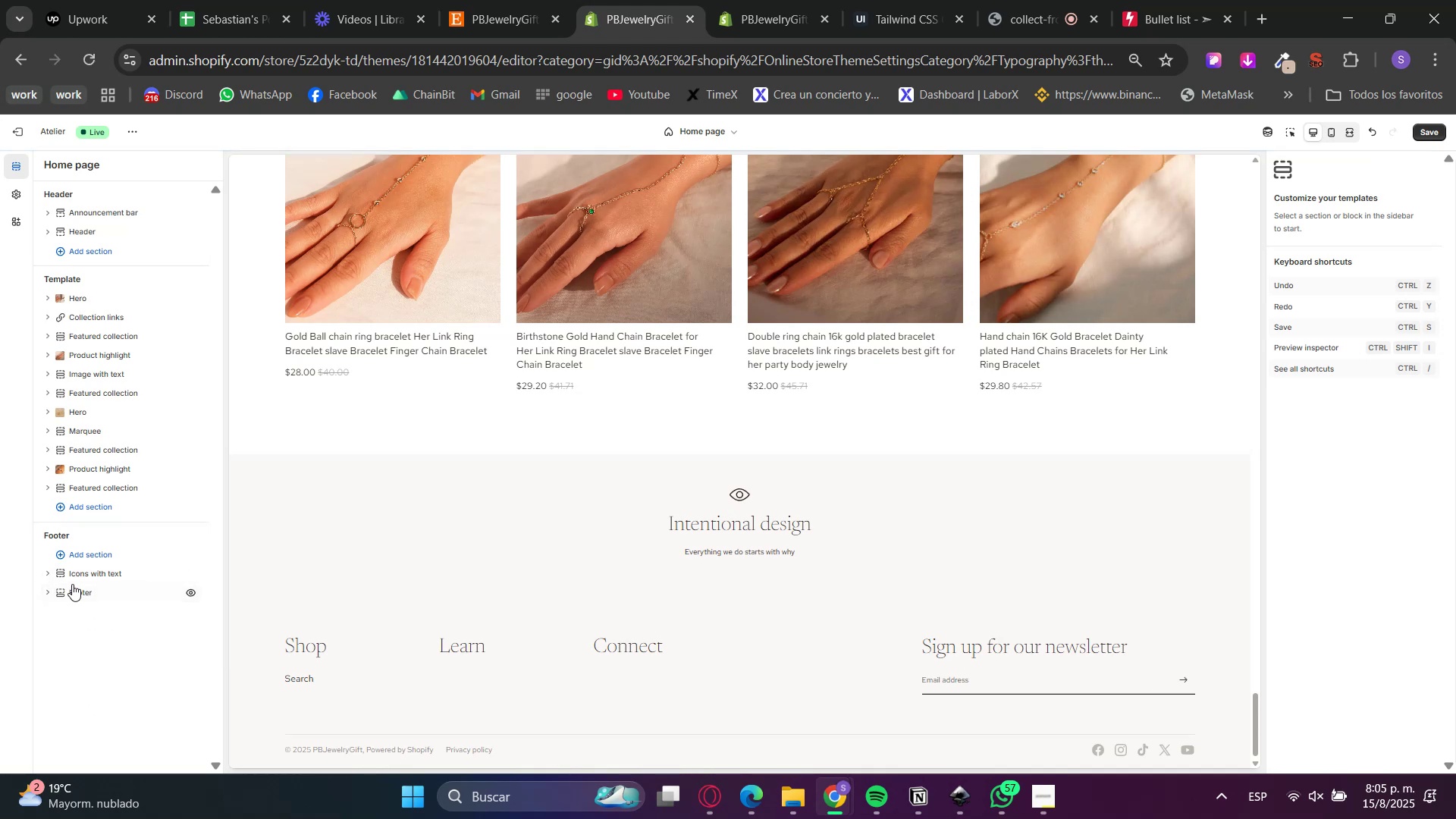 
left_click([72, 583])
 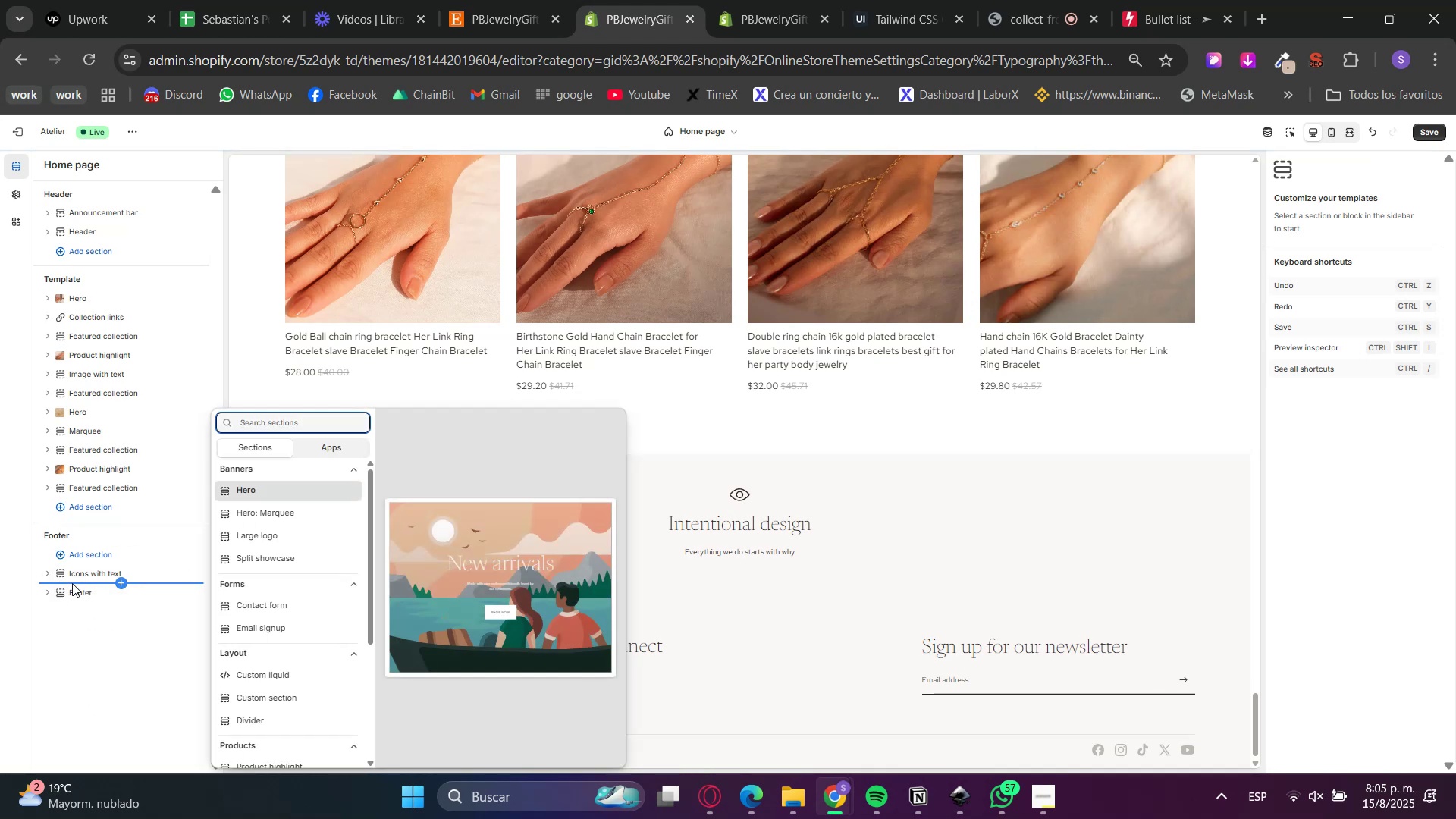 
type(divi)
 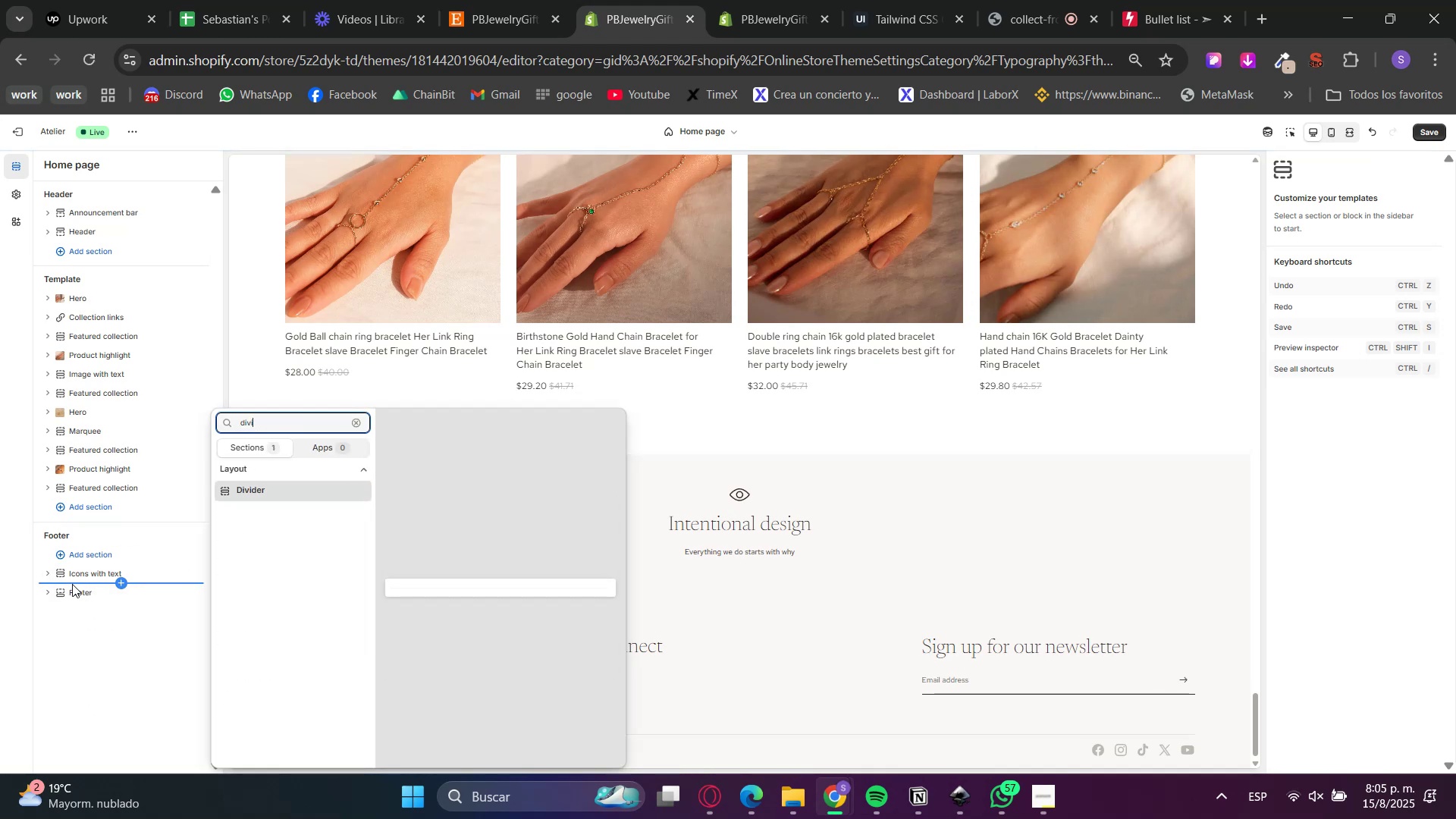 
key(Enter)
 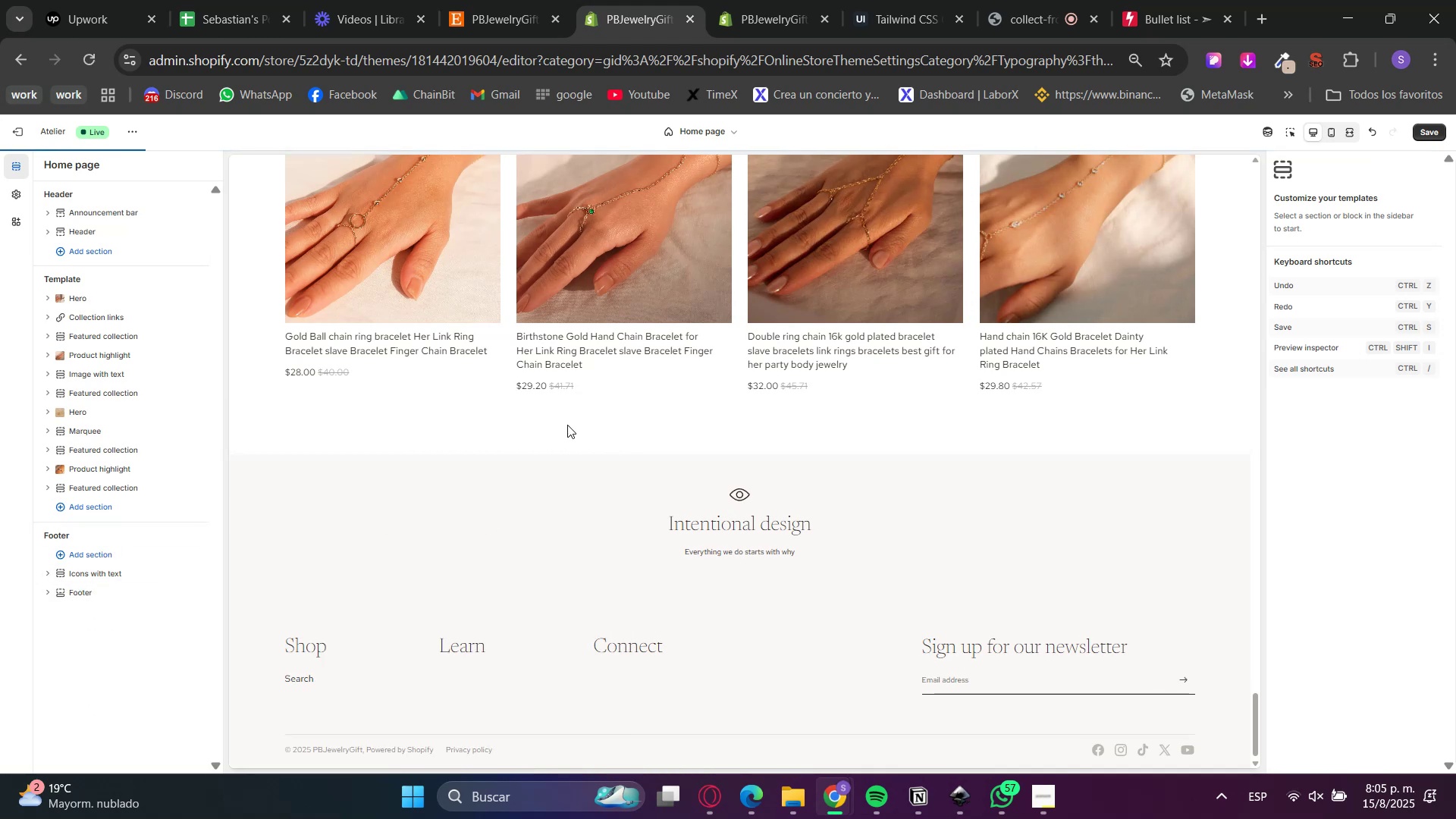 
left_click([129, 580])
 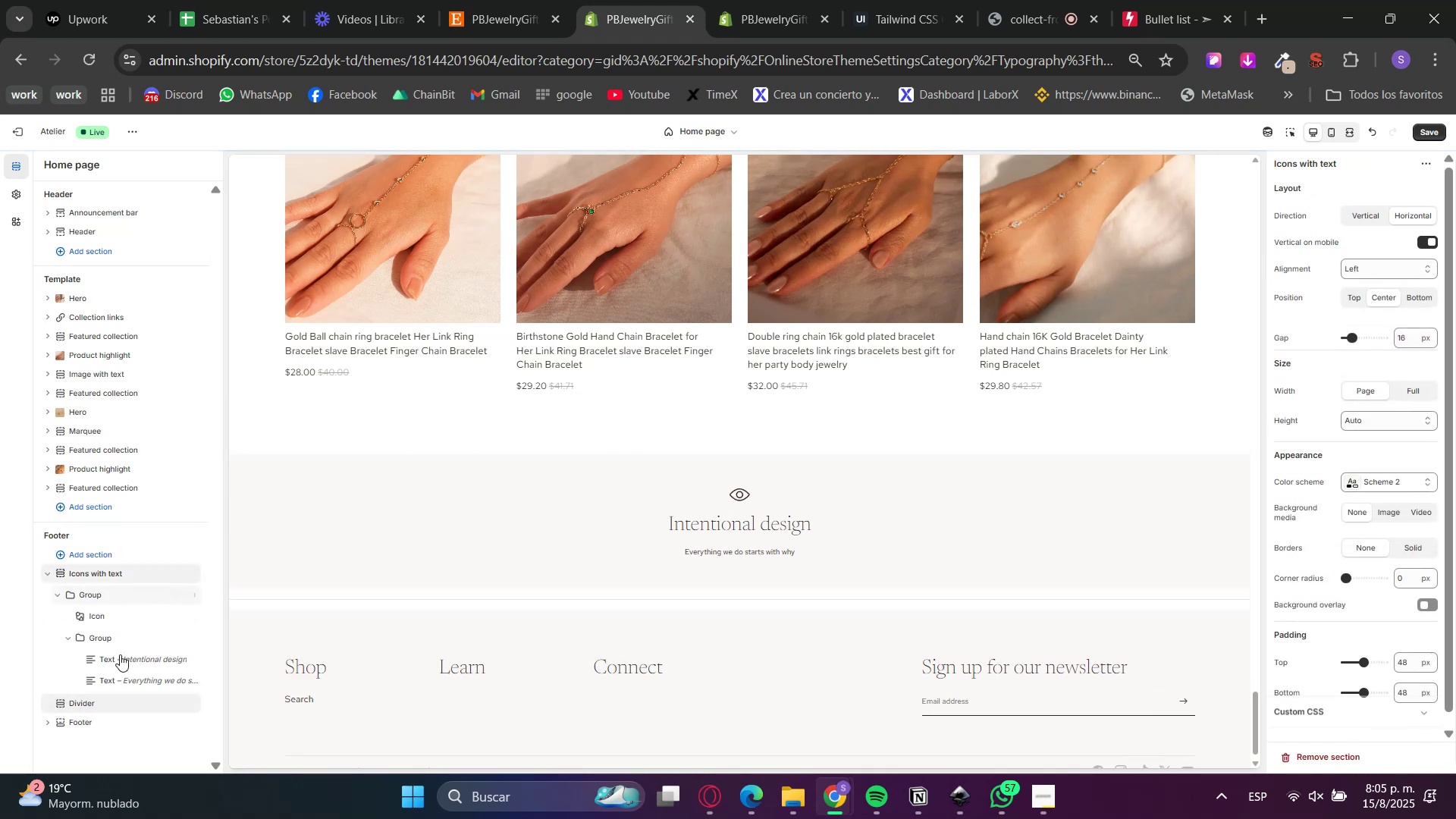 
left_click([111, 708])
 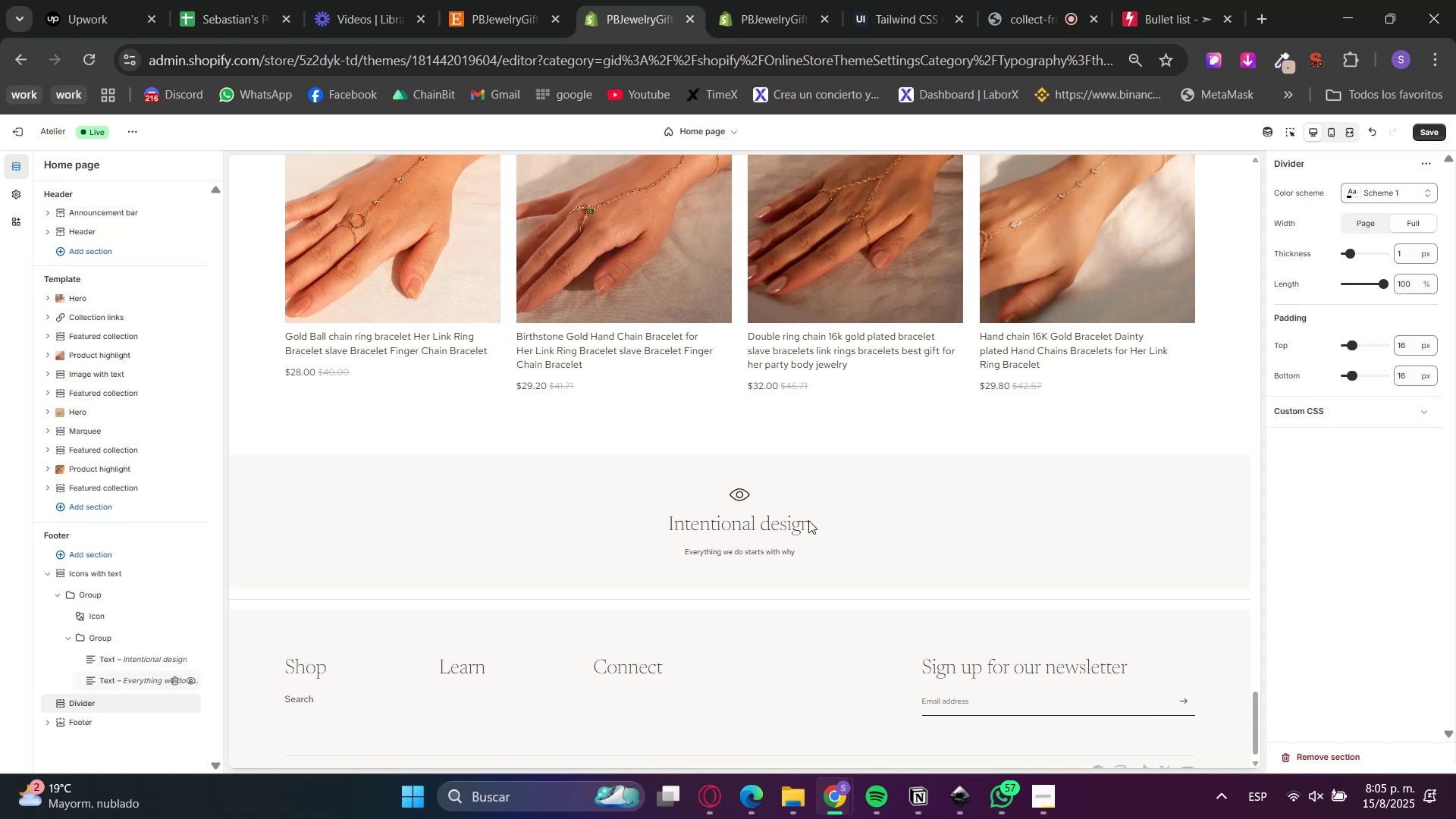 
left_click([1360, 218])
 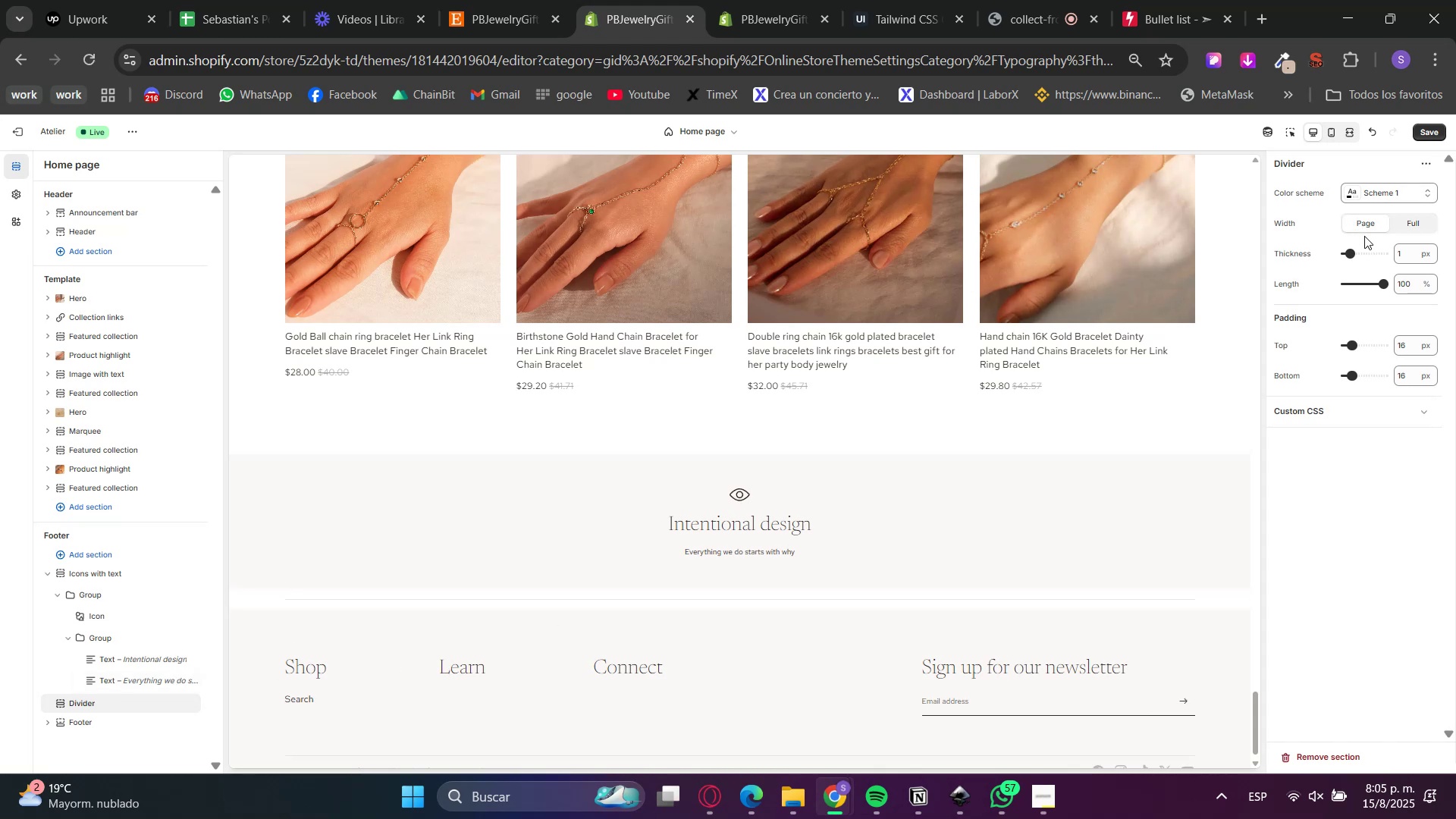 
left_click([1389, 199])
 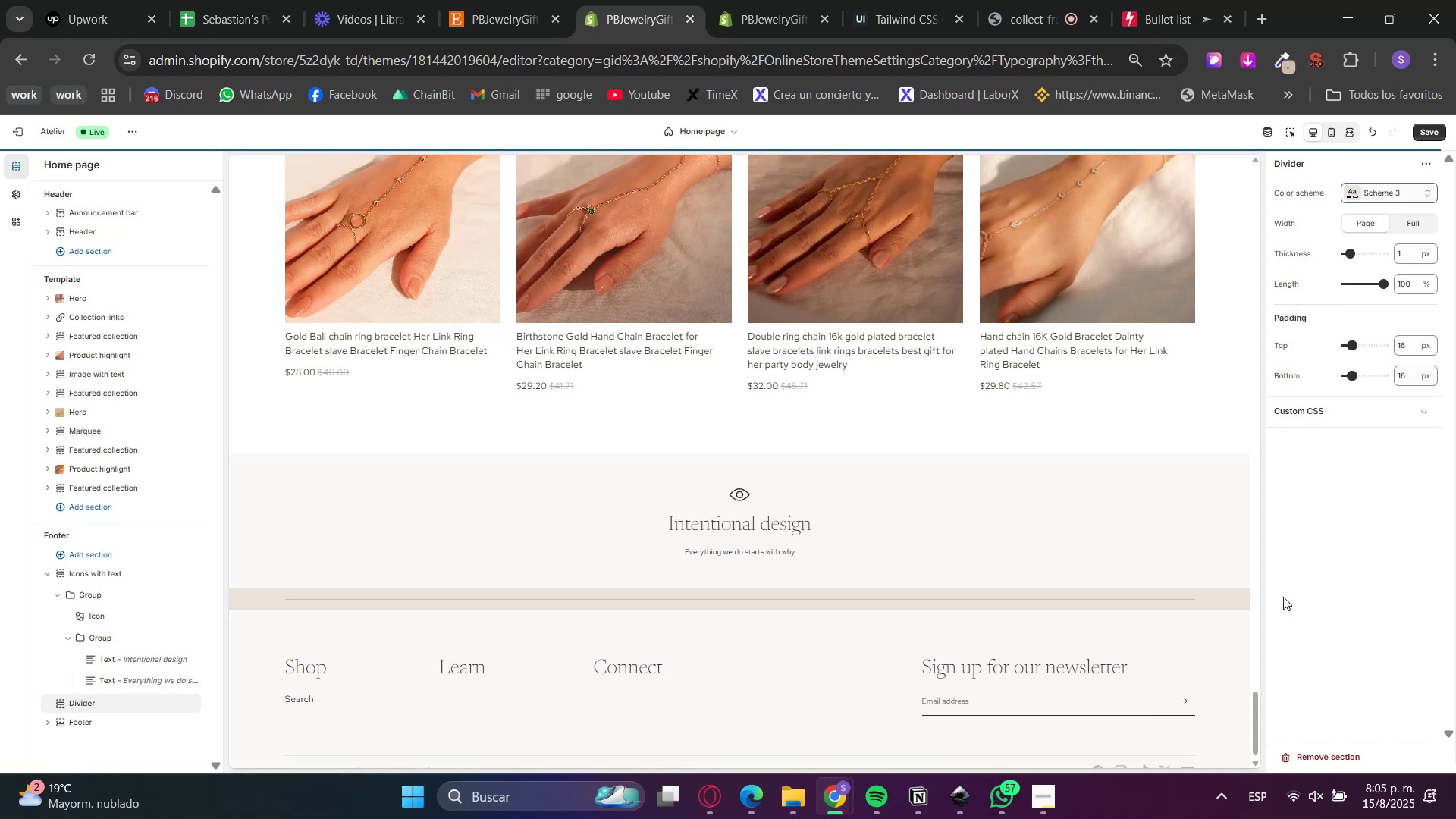 
left_click([1370, 200])
 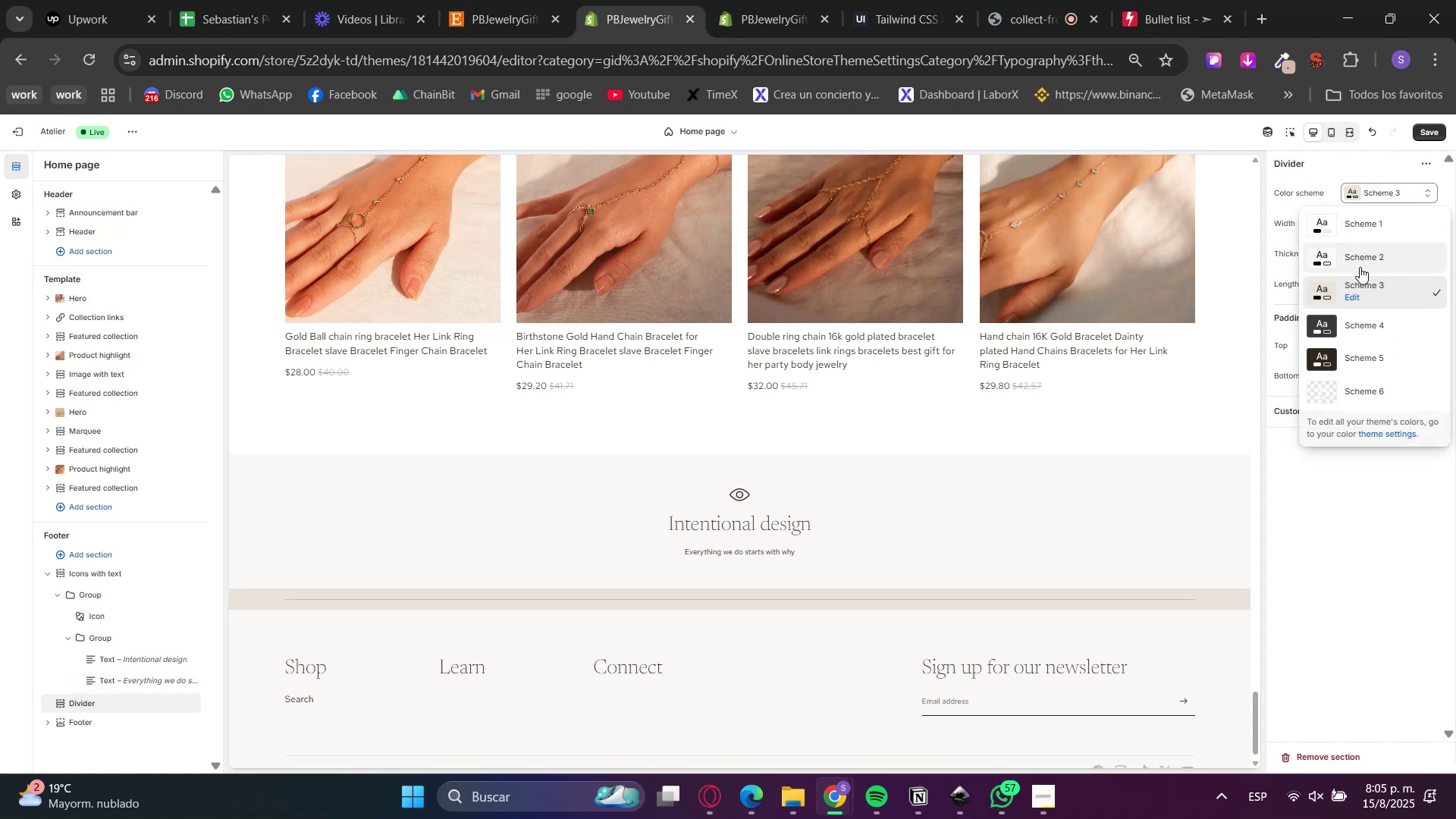 
left_click([1360, 267])
 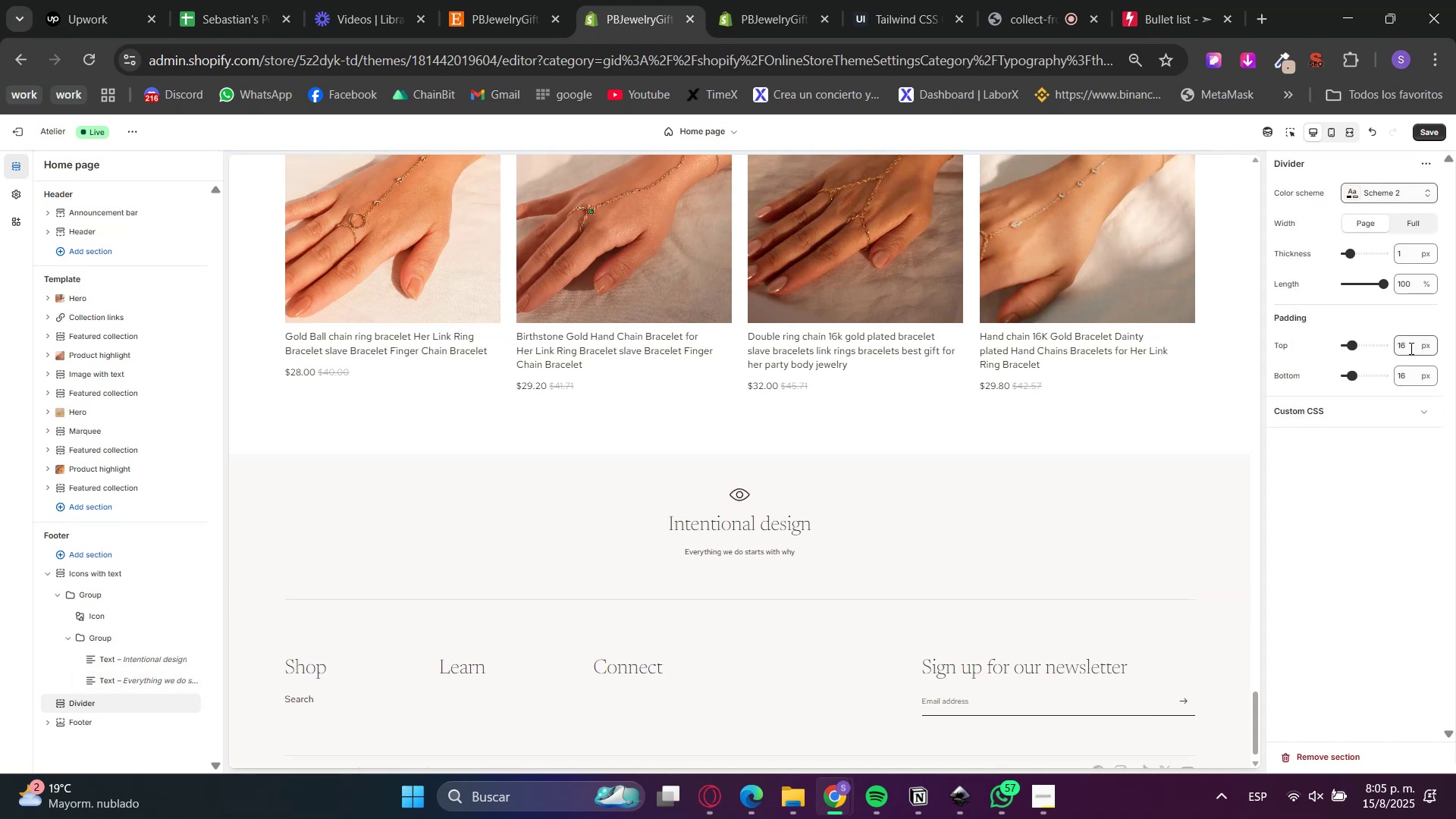 
double_click([1403, 348])
 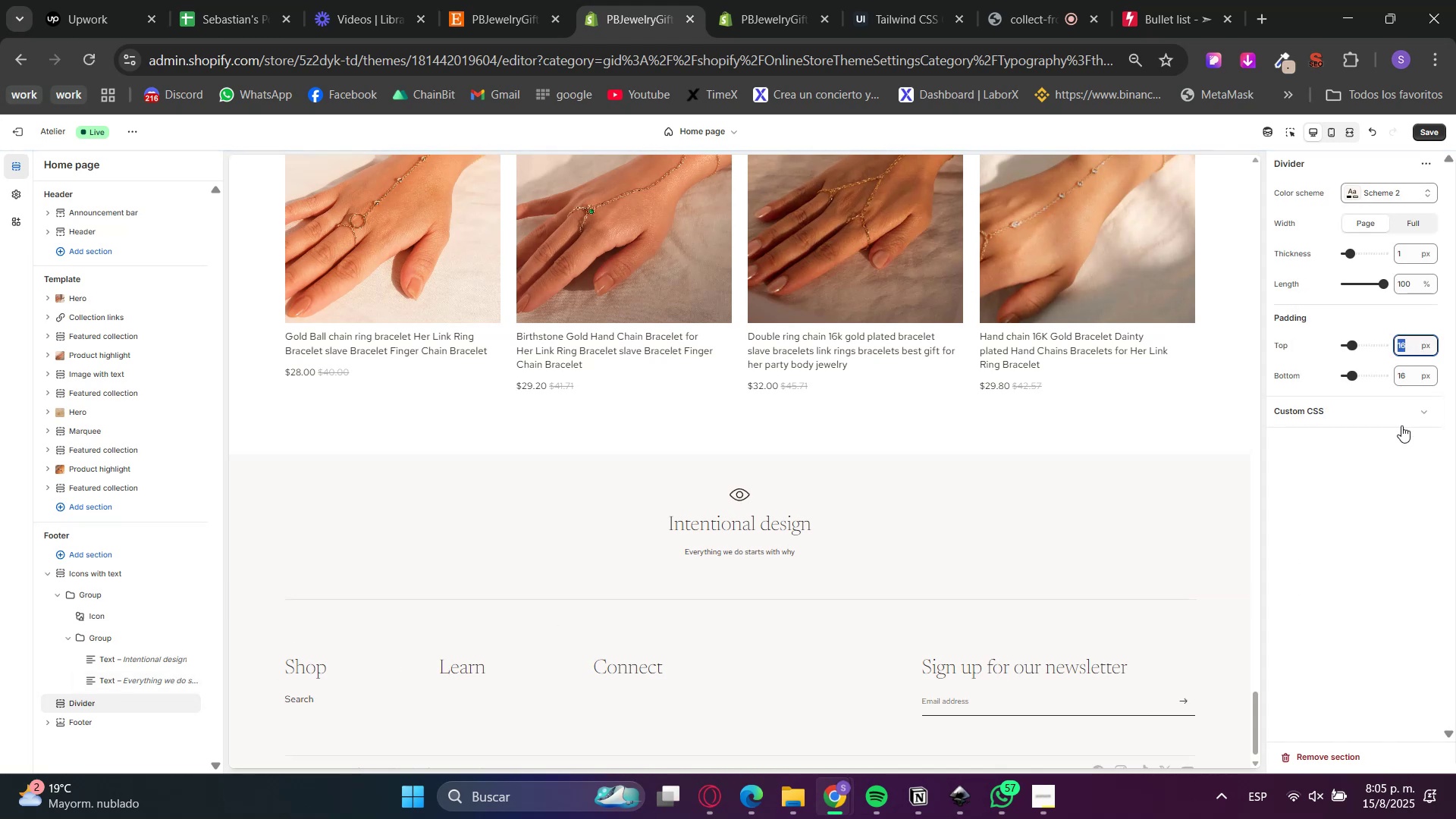 
key(Numpad0)
 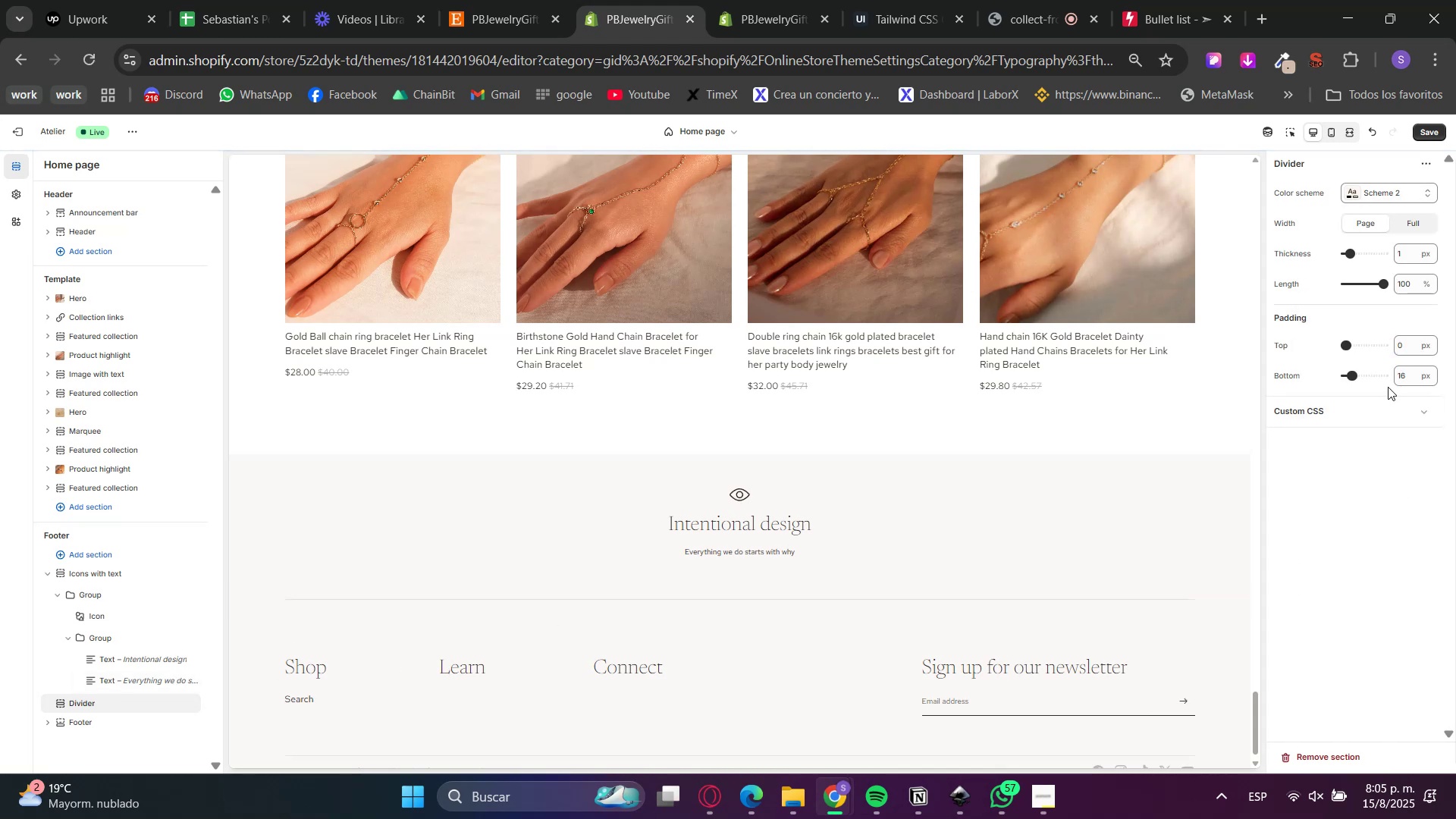 
double_click([1396, 381])
 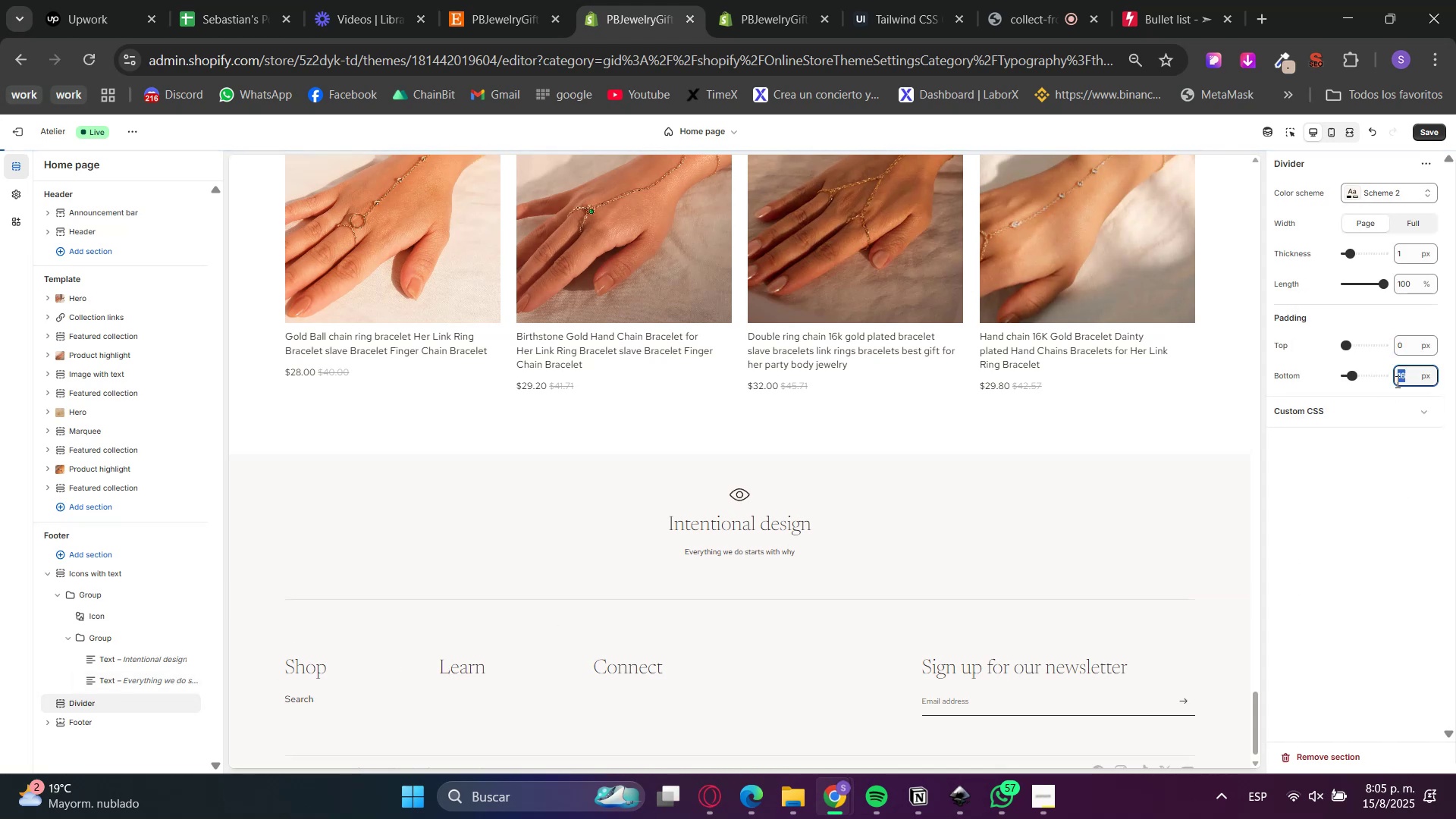 
triple_click([1396, 381])
 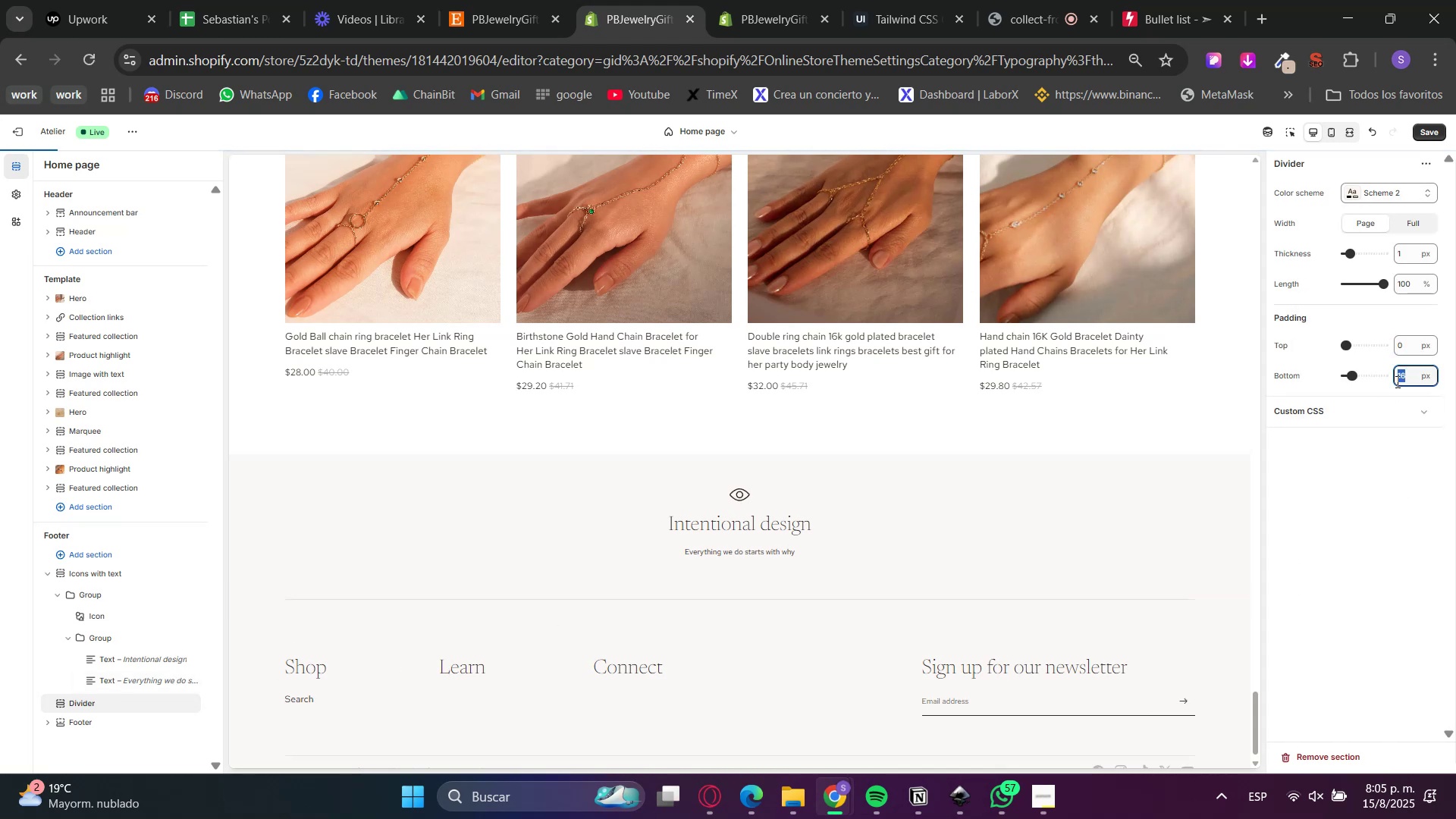 
key(Numpad0)
 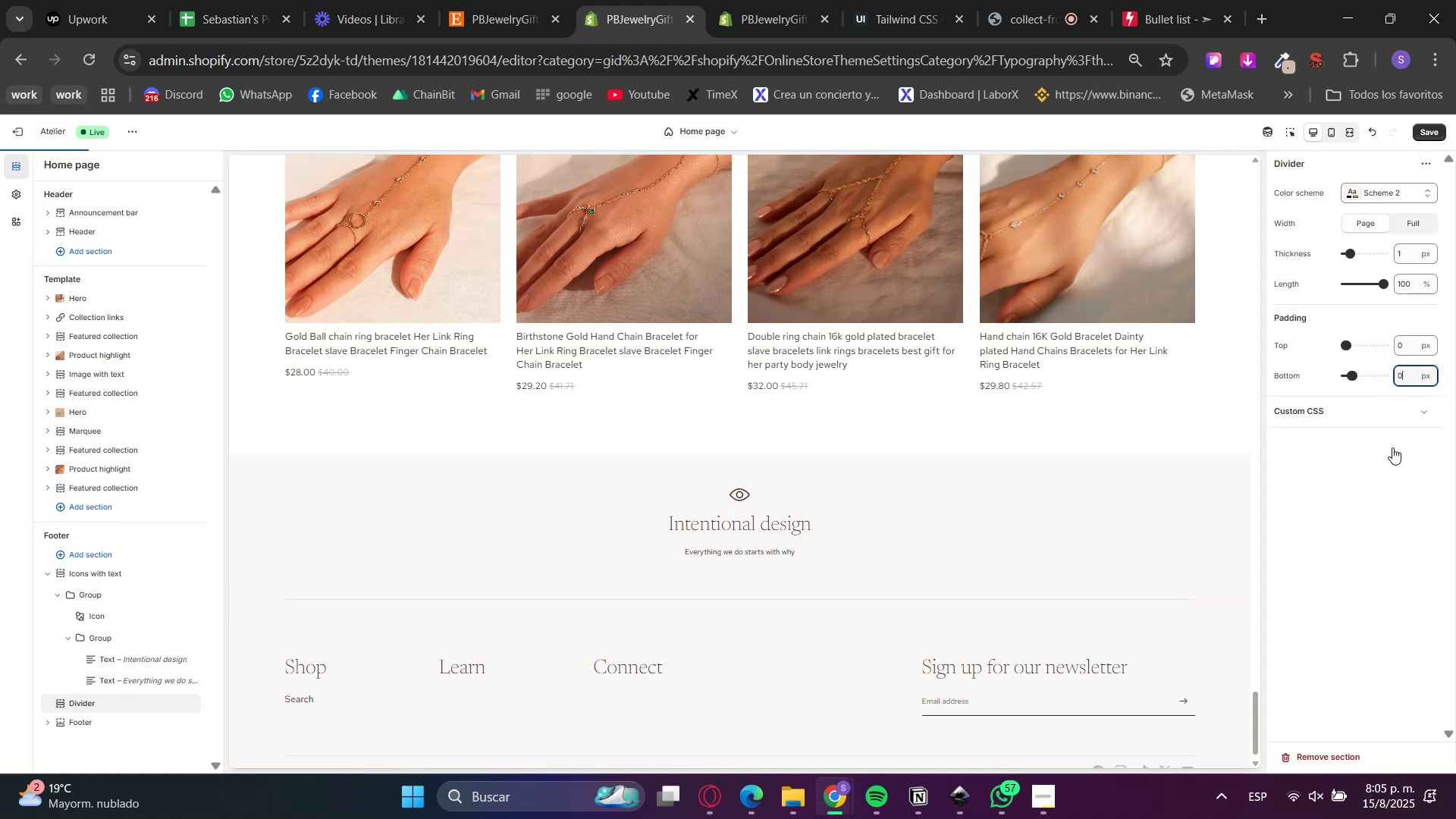 
left_click_drag(start_coordinate=[1381, 587], to_coordinate=[1380, 602])
 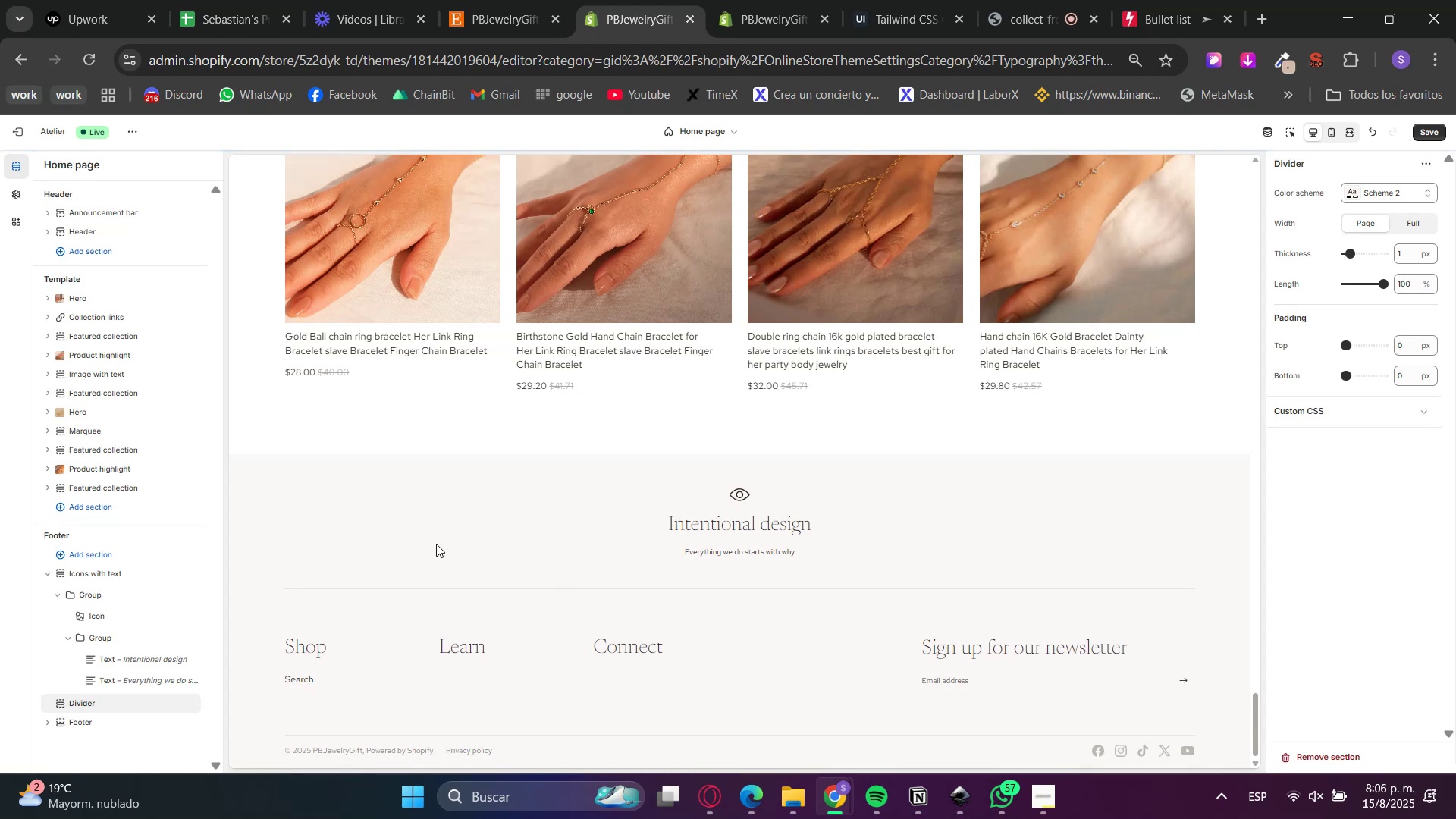 
wait(8.4)
 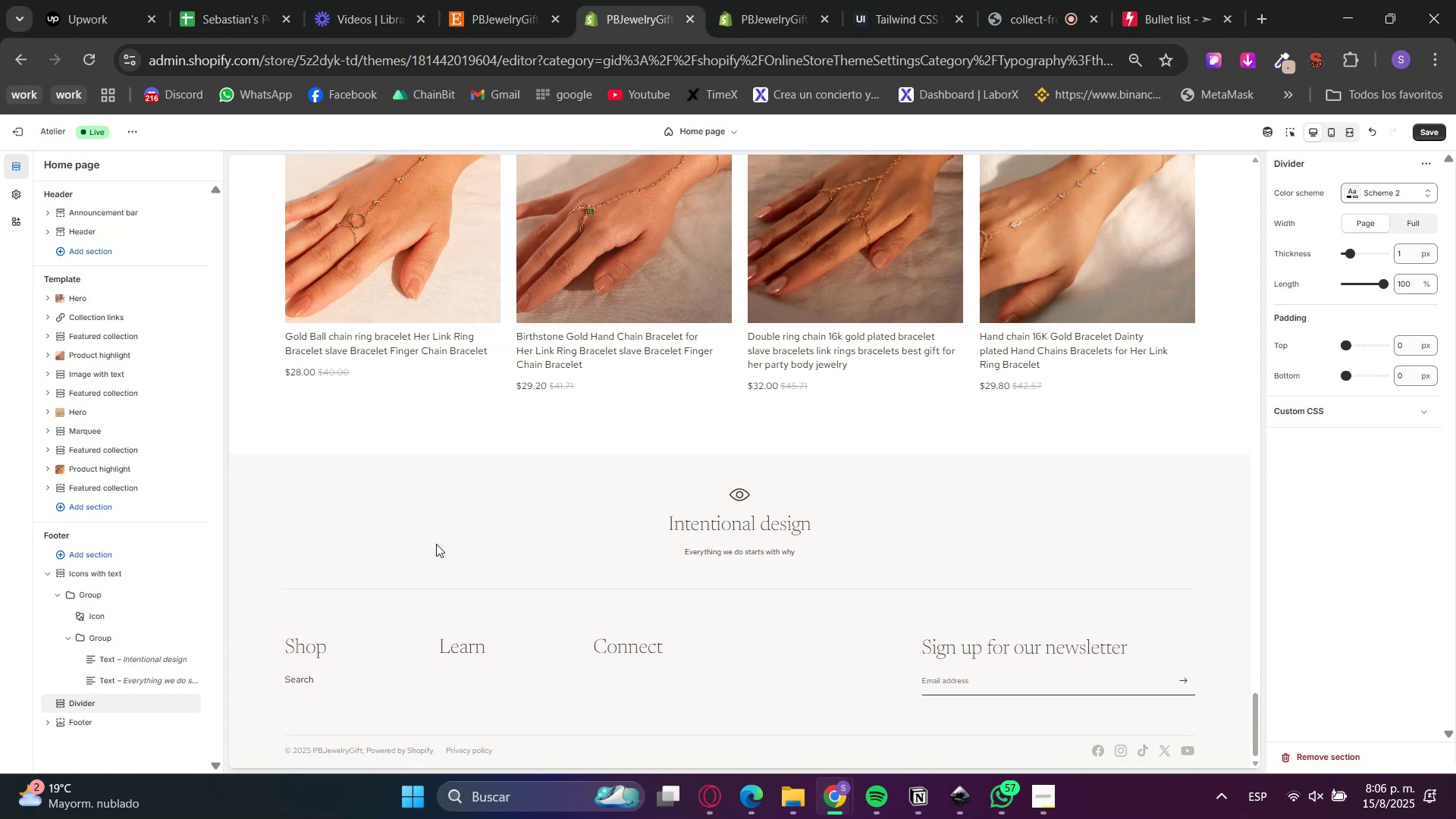 
left_click([54, 593])
 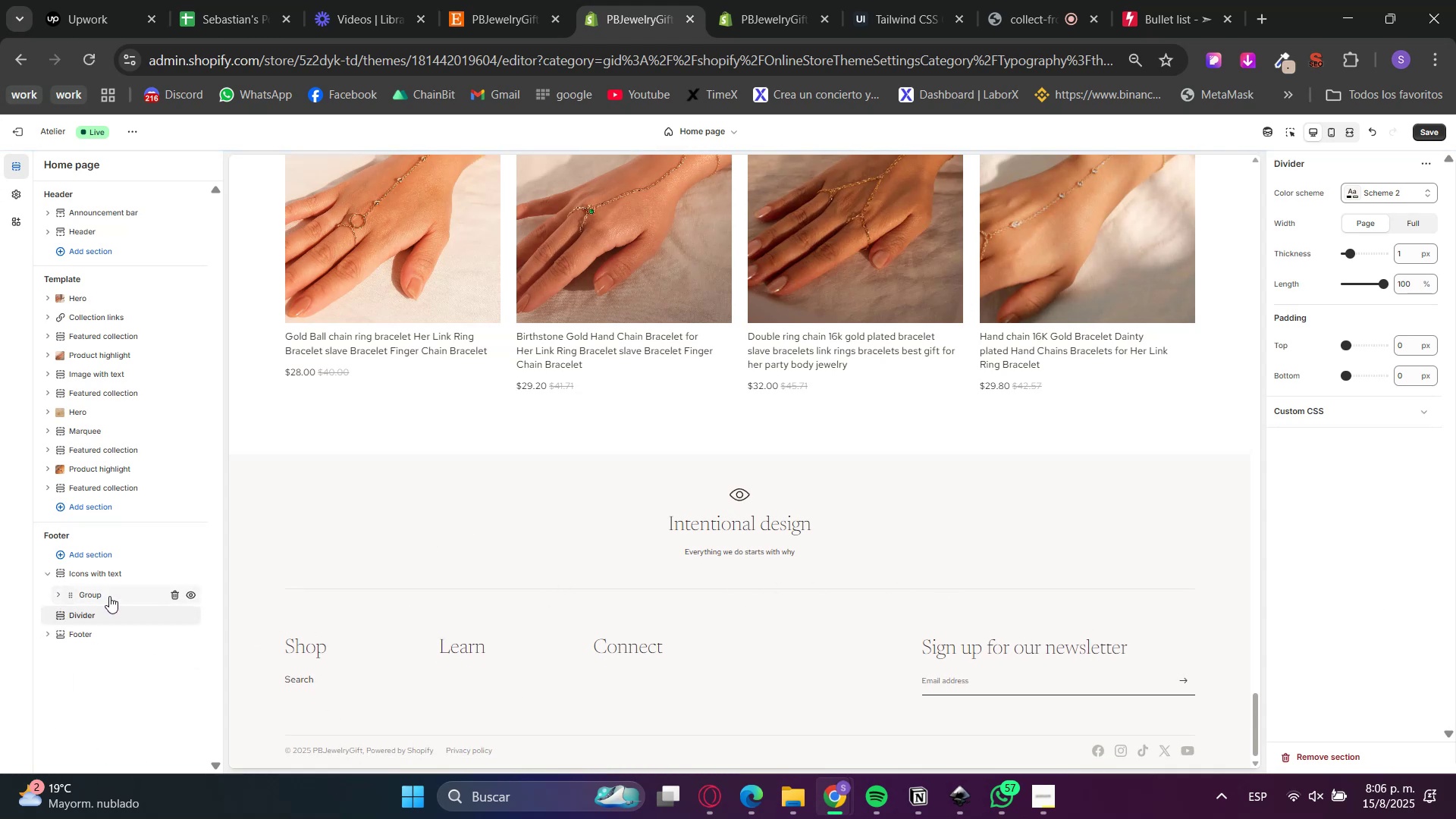 
left_click([109, 596])
 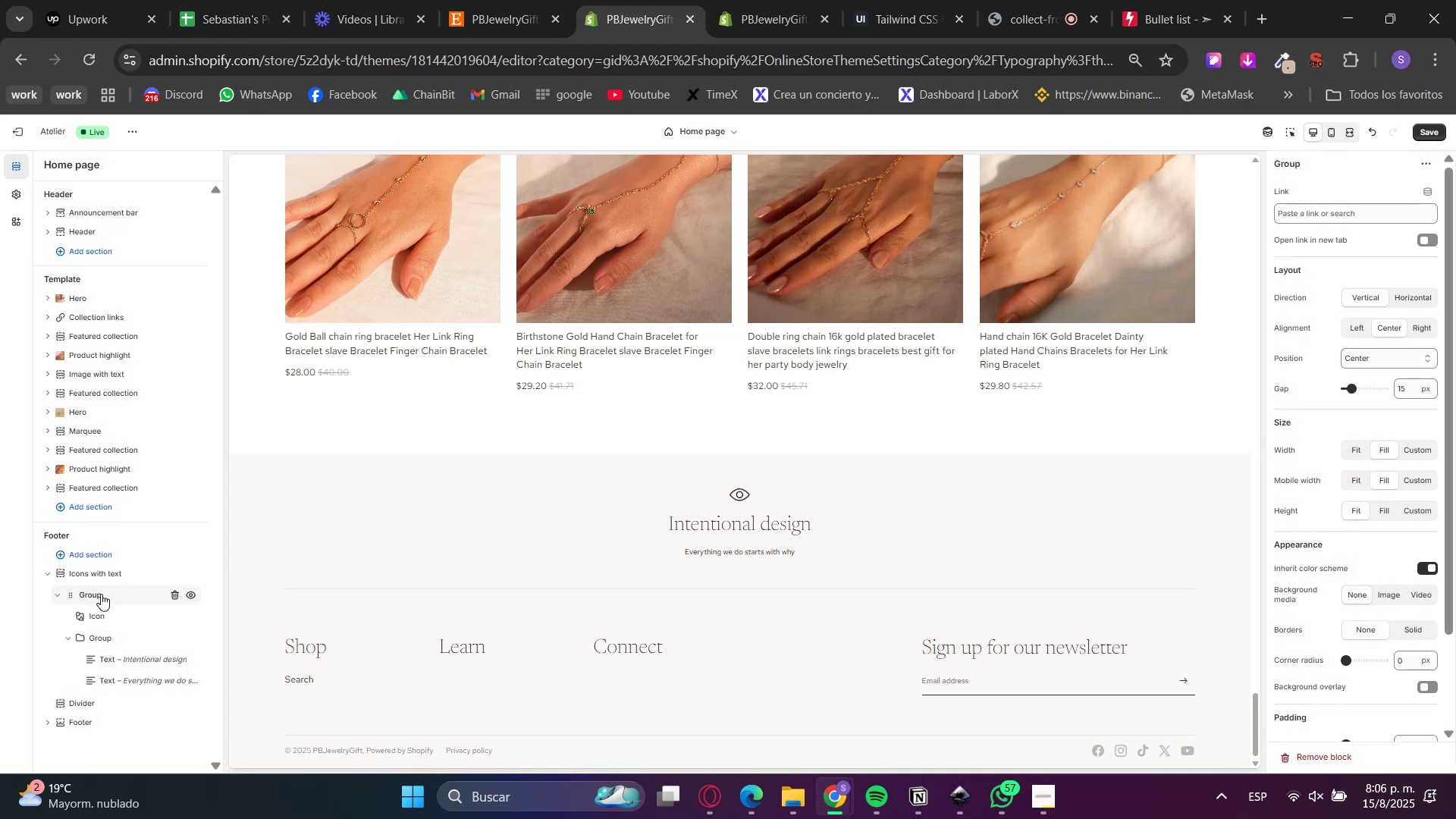 
right_click([101, 594])
 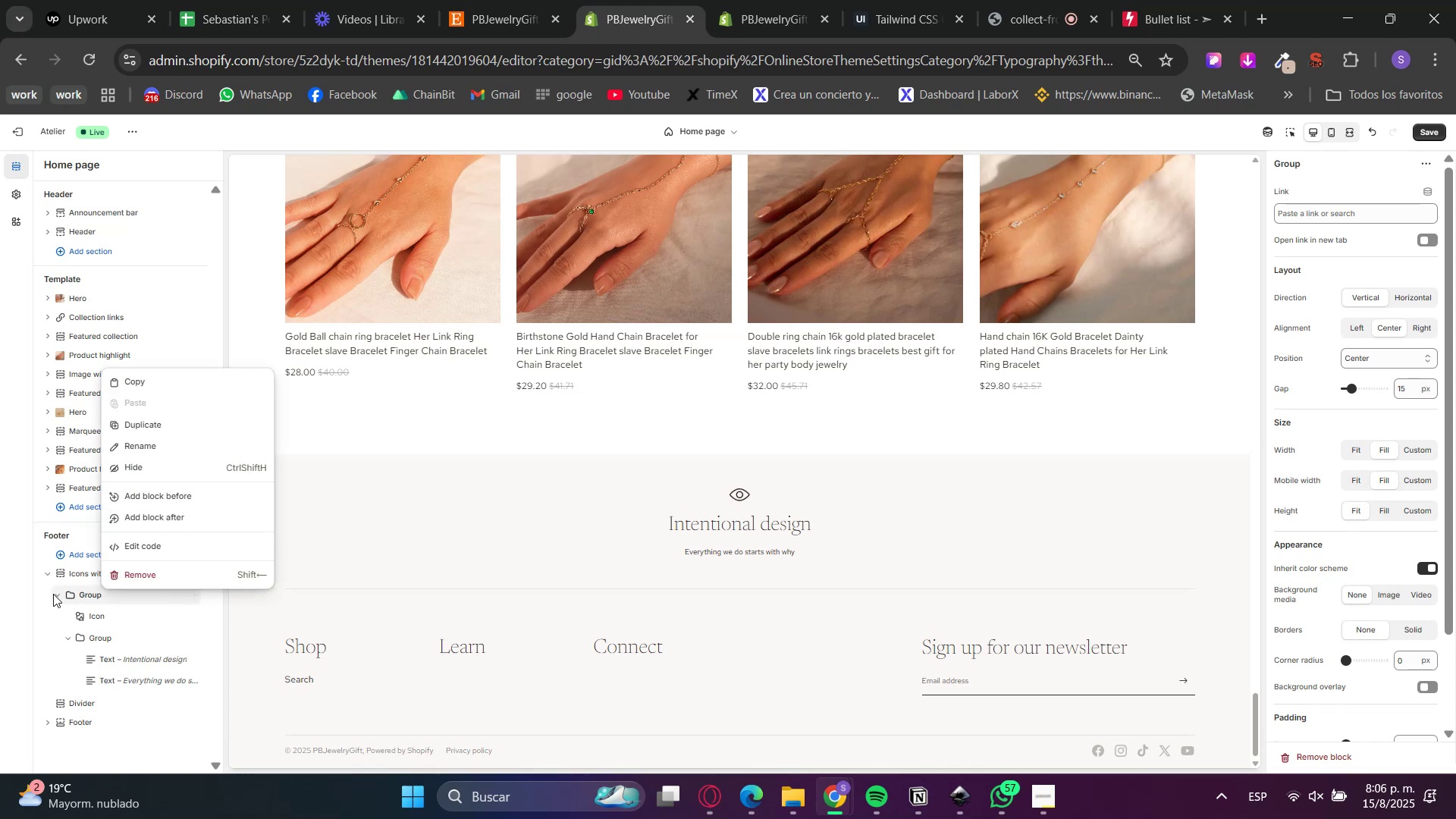 
double_click([53, 594])
 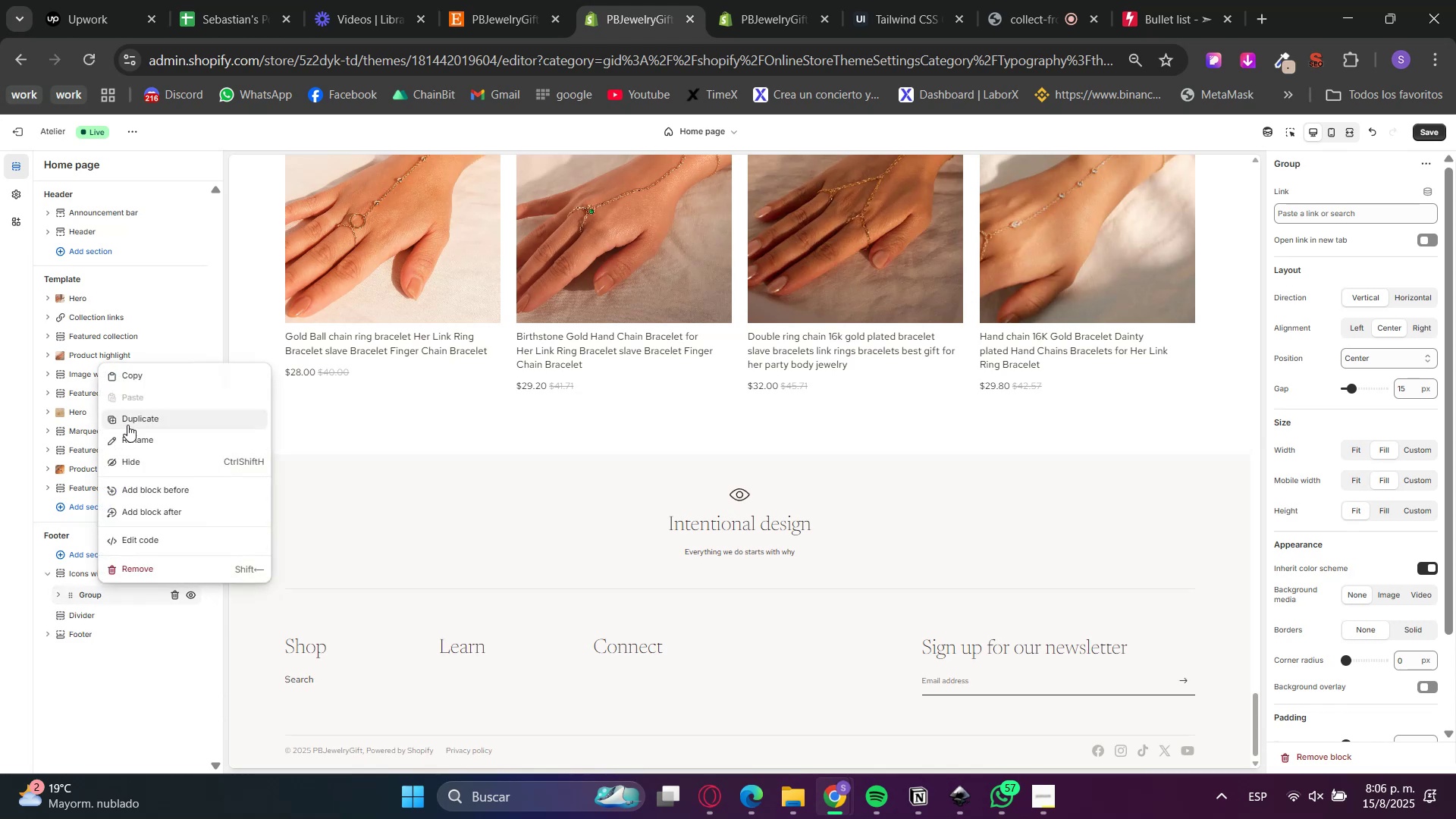 
left_click([130, 422])
 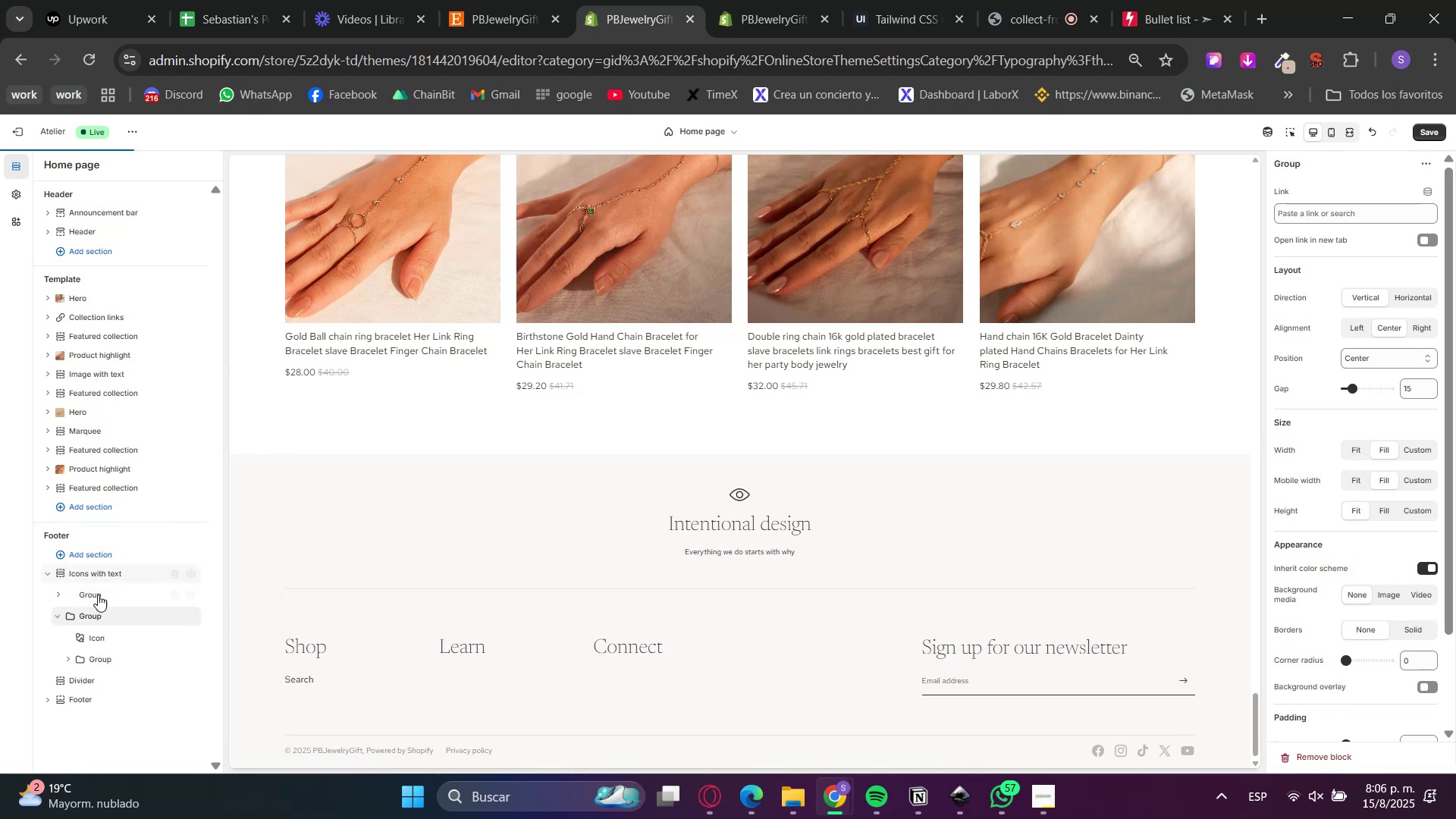 
right_click([97, 595])
 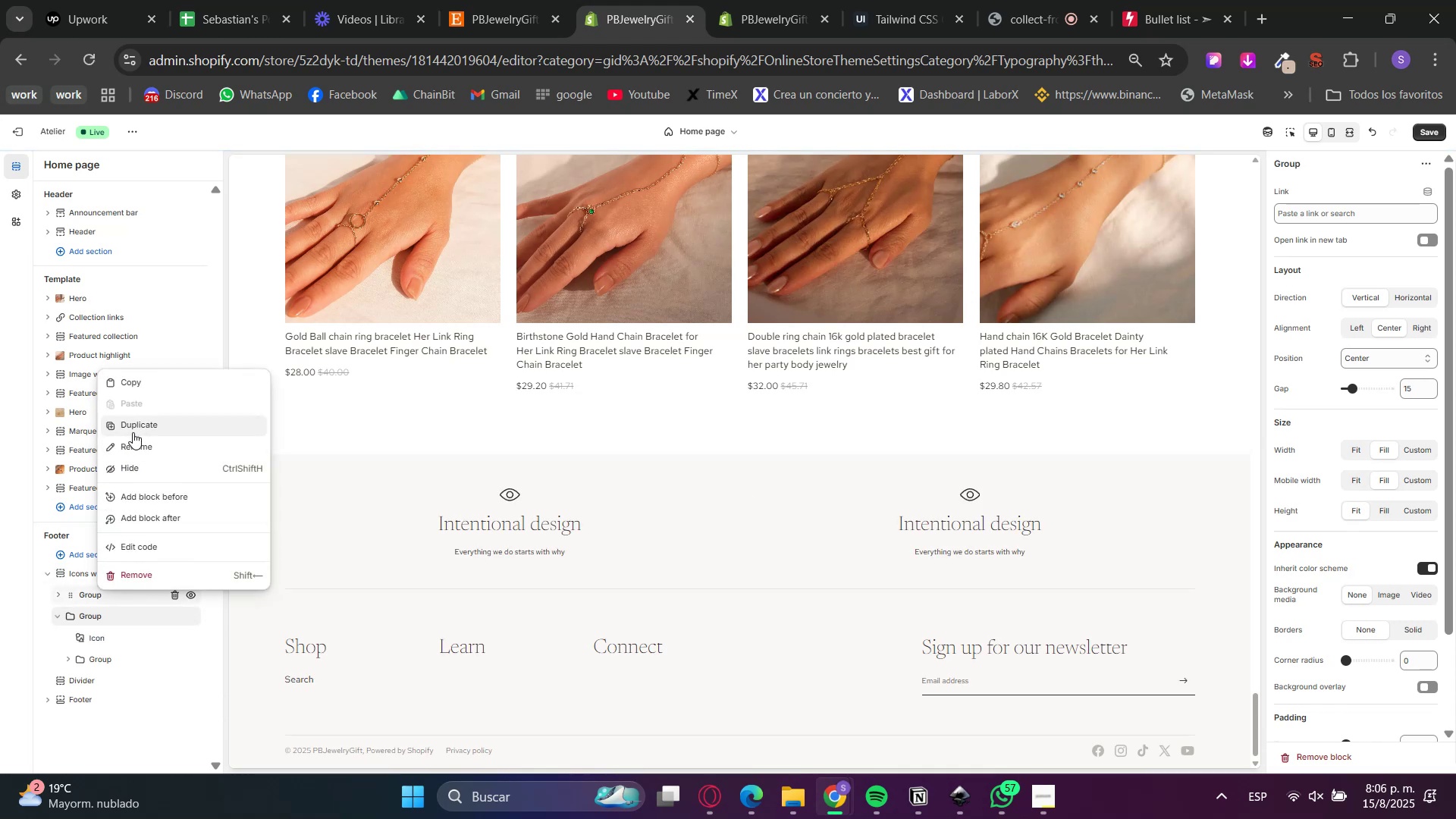 
left_click([135, 422])
 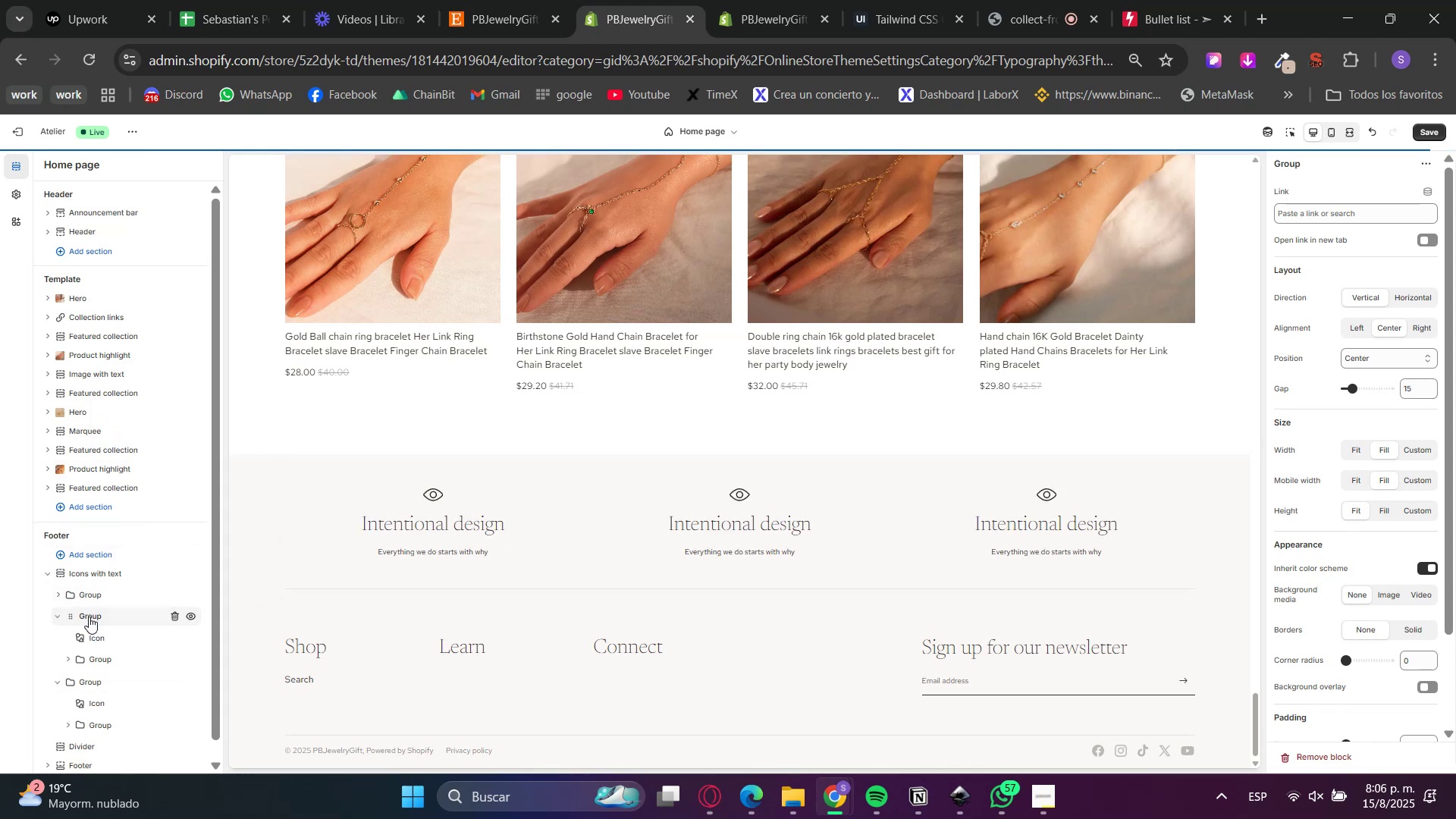 
right_click([88, 617])
 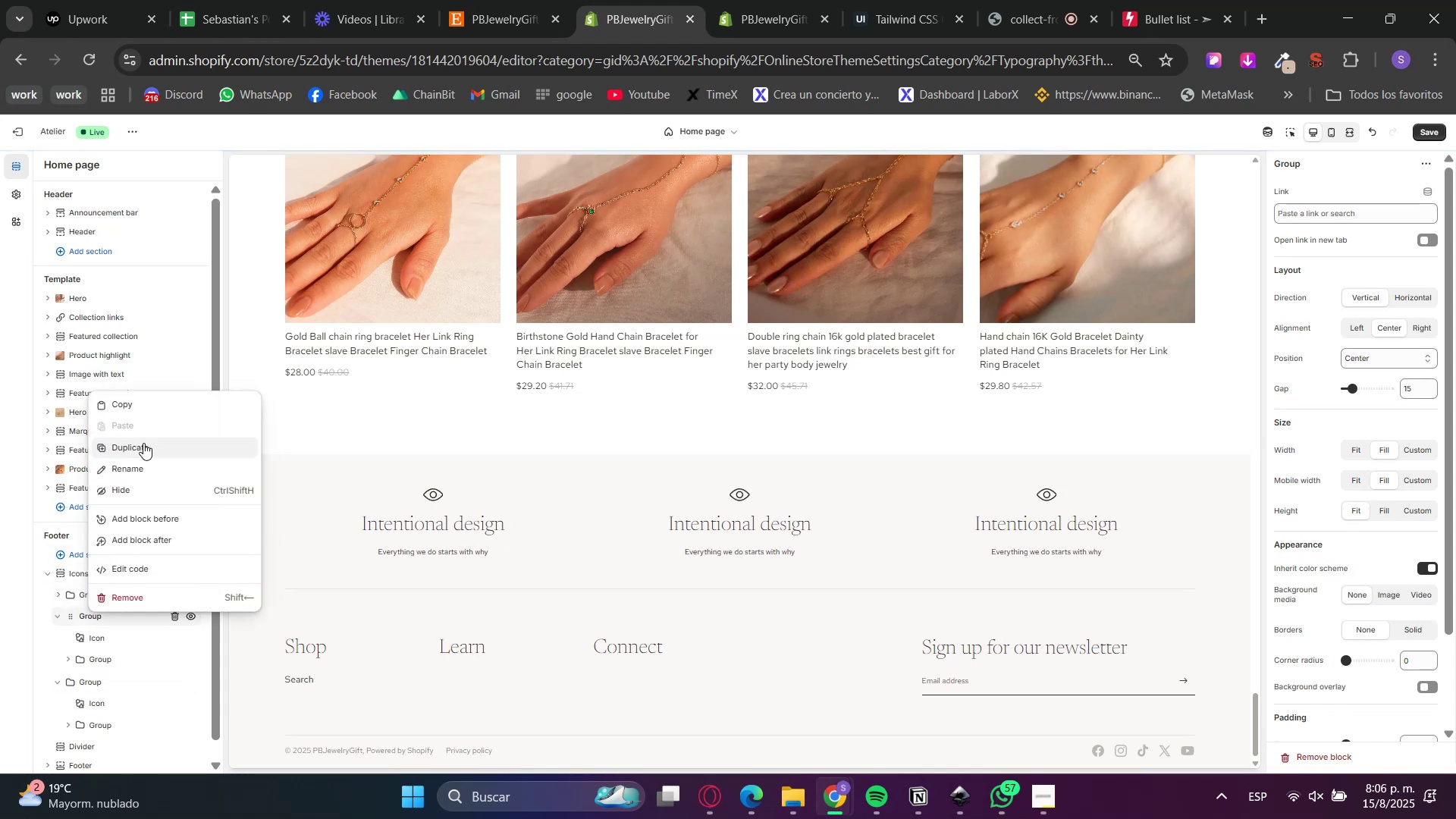 
left_click([143, 443])
 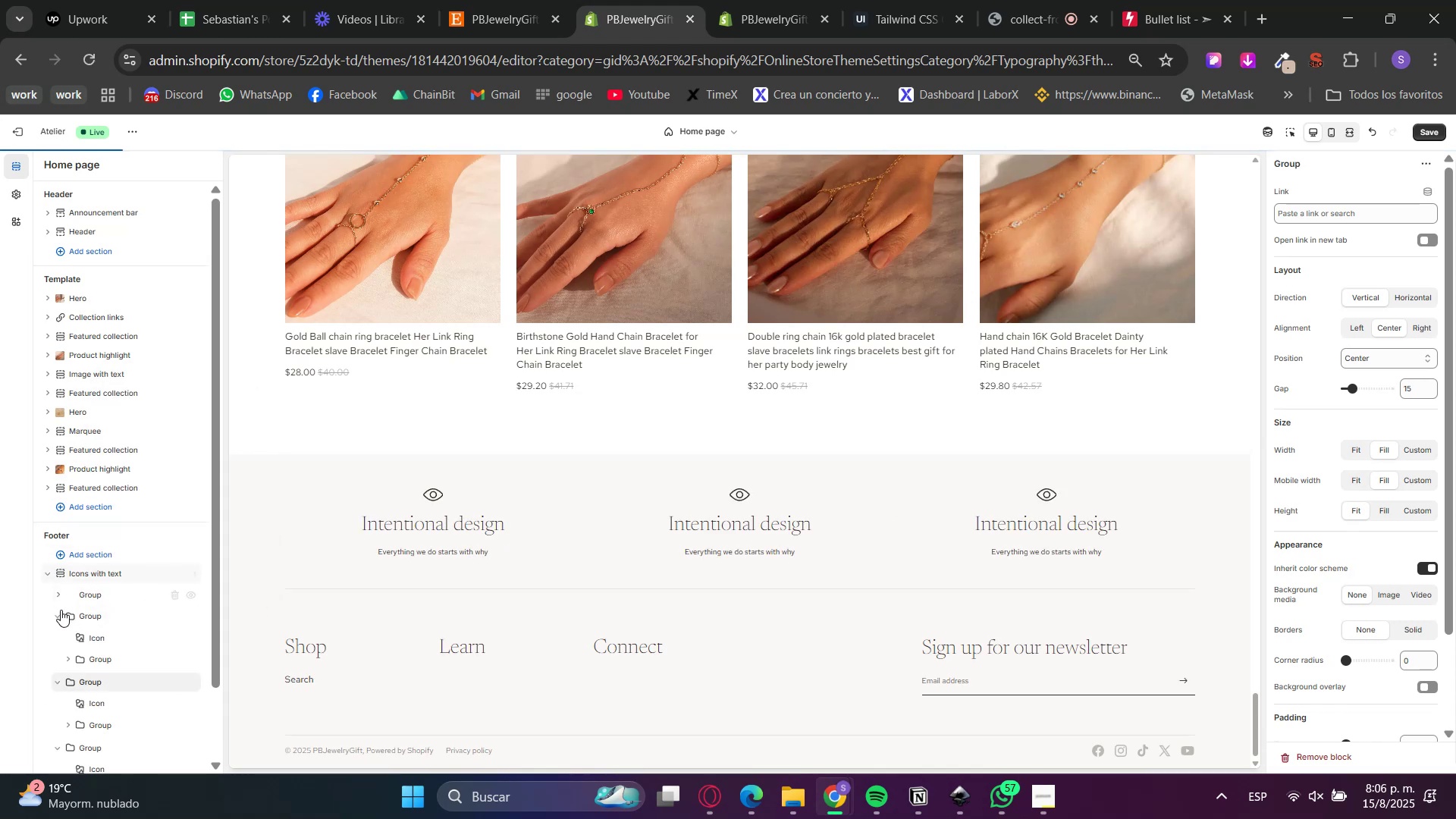 
left_click([55, 617])
 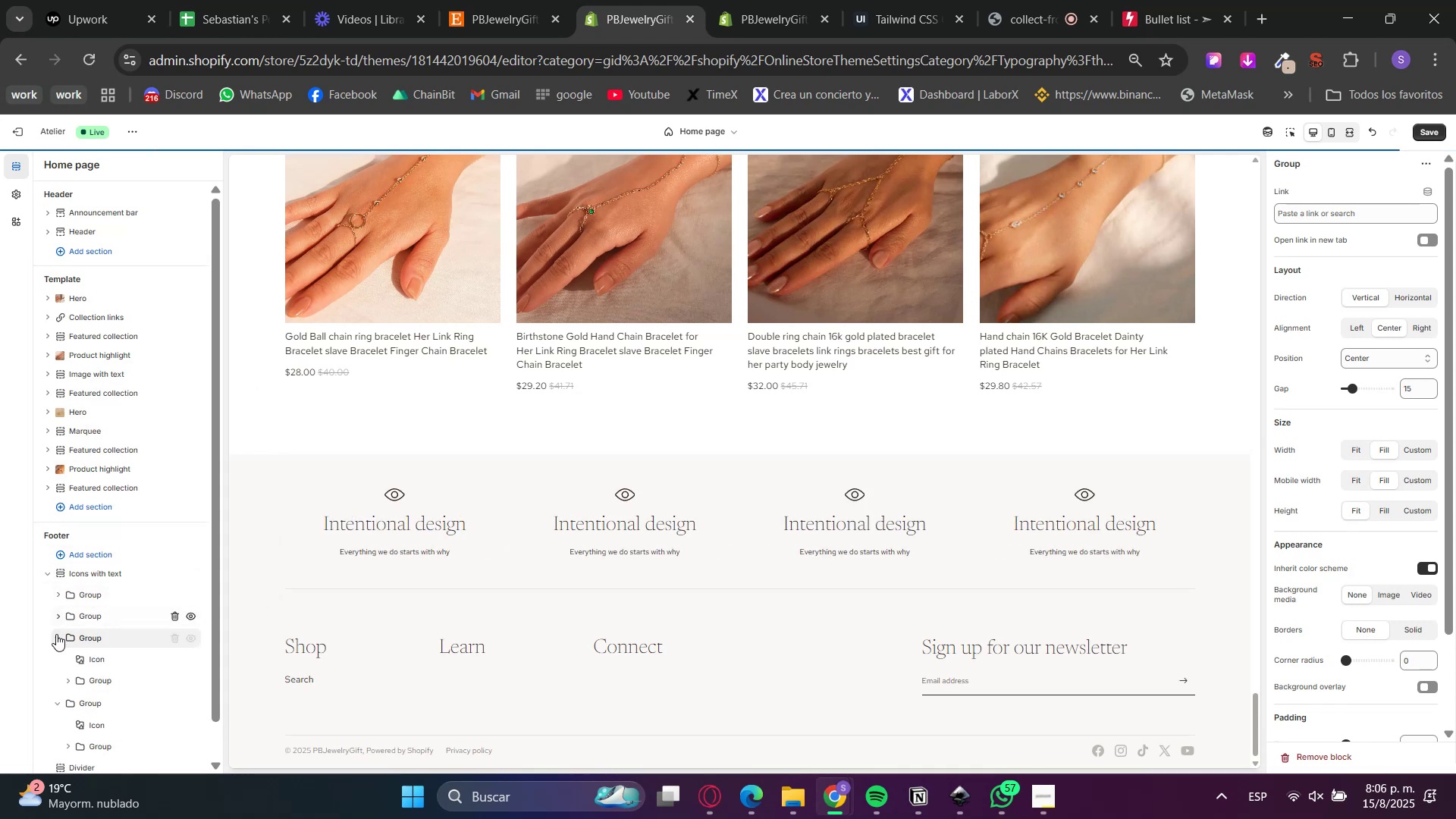 
double_click([56, 638])
 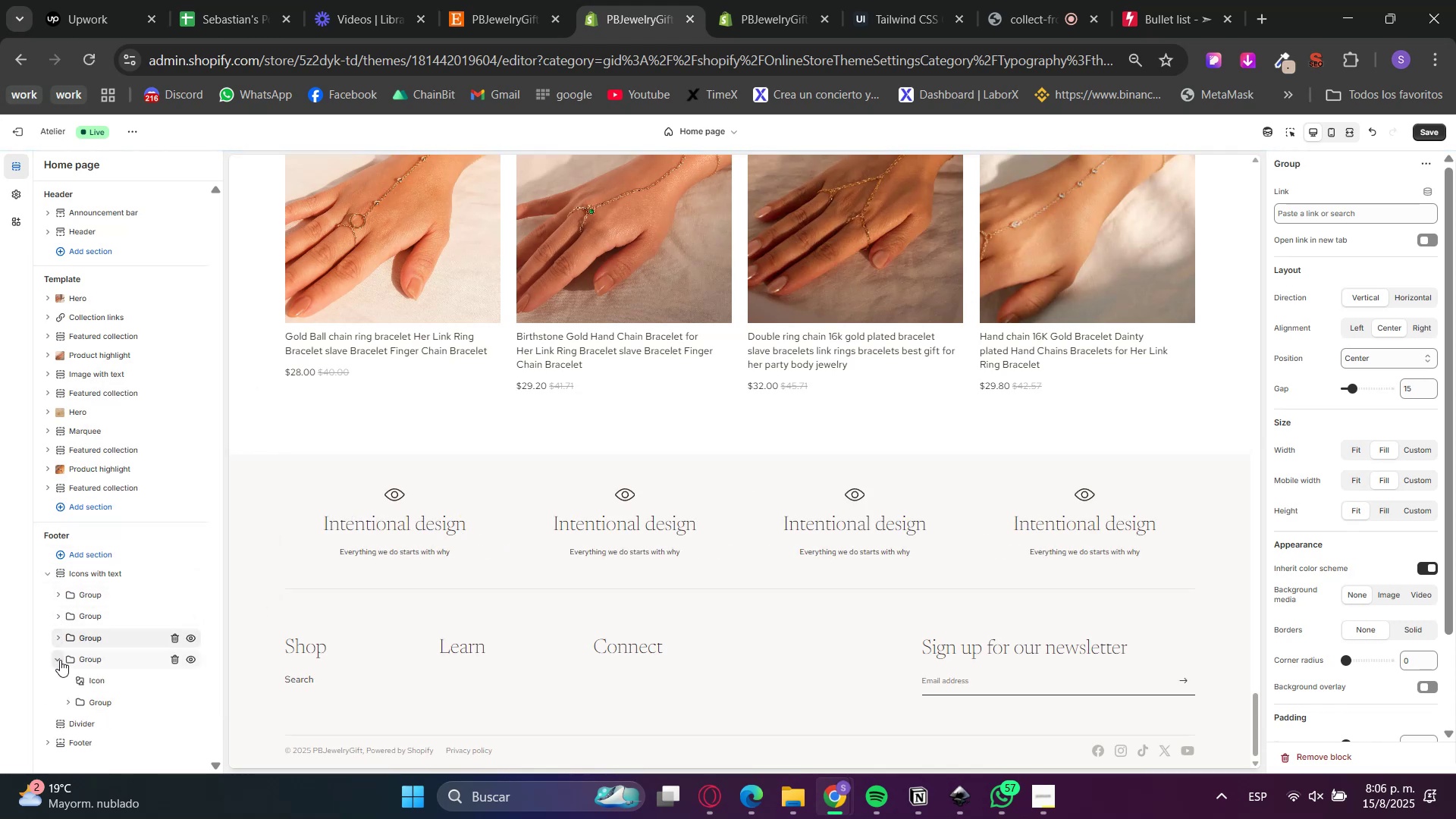 
left_click([60, 660])
 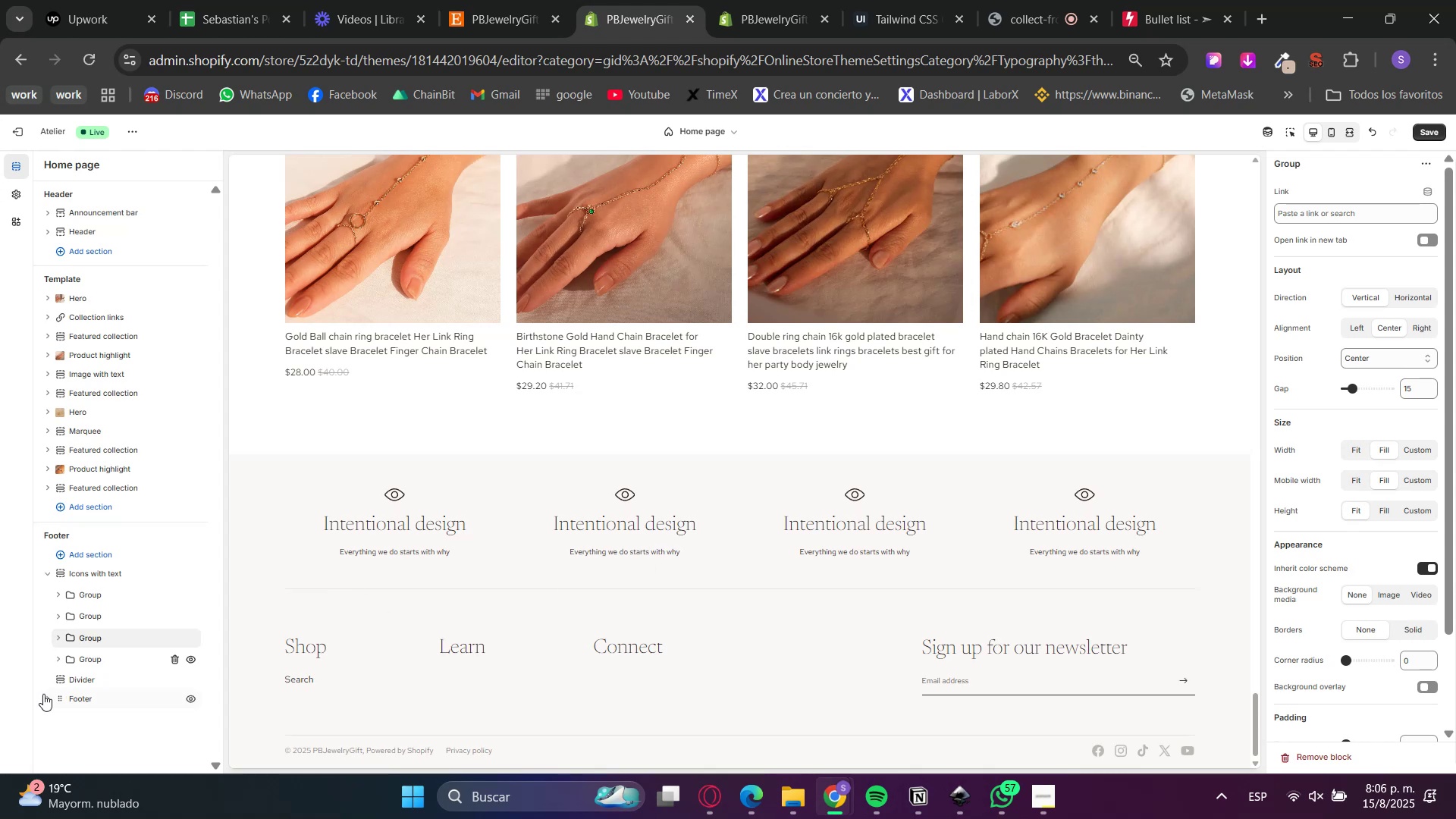 
left_click([99, 700])
 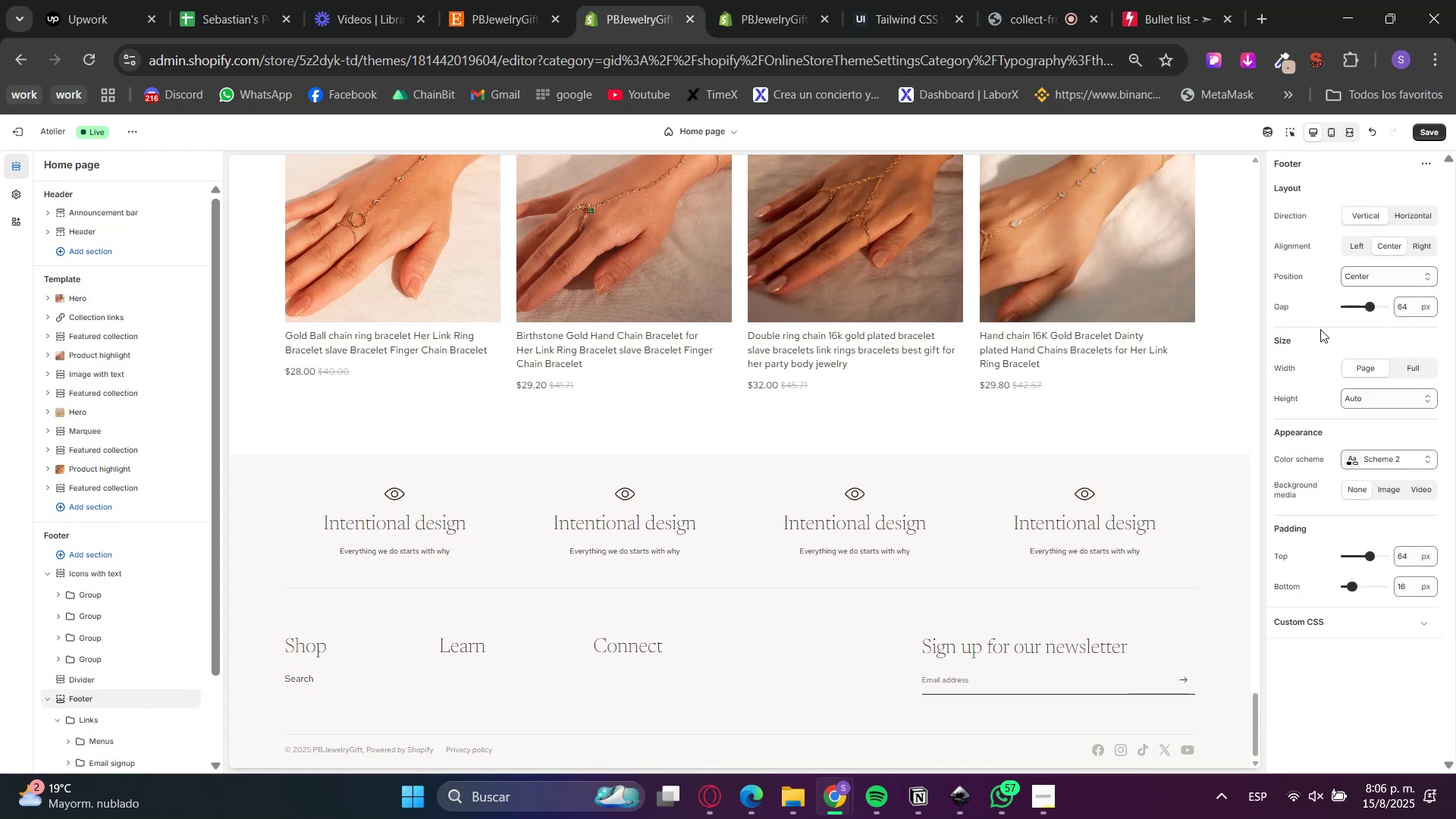 
wait(8.87)
 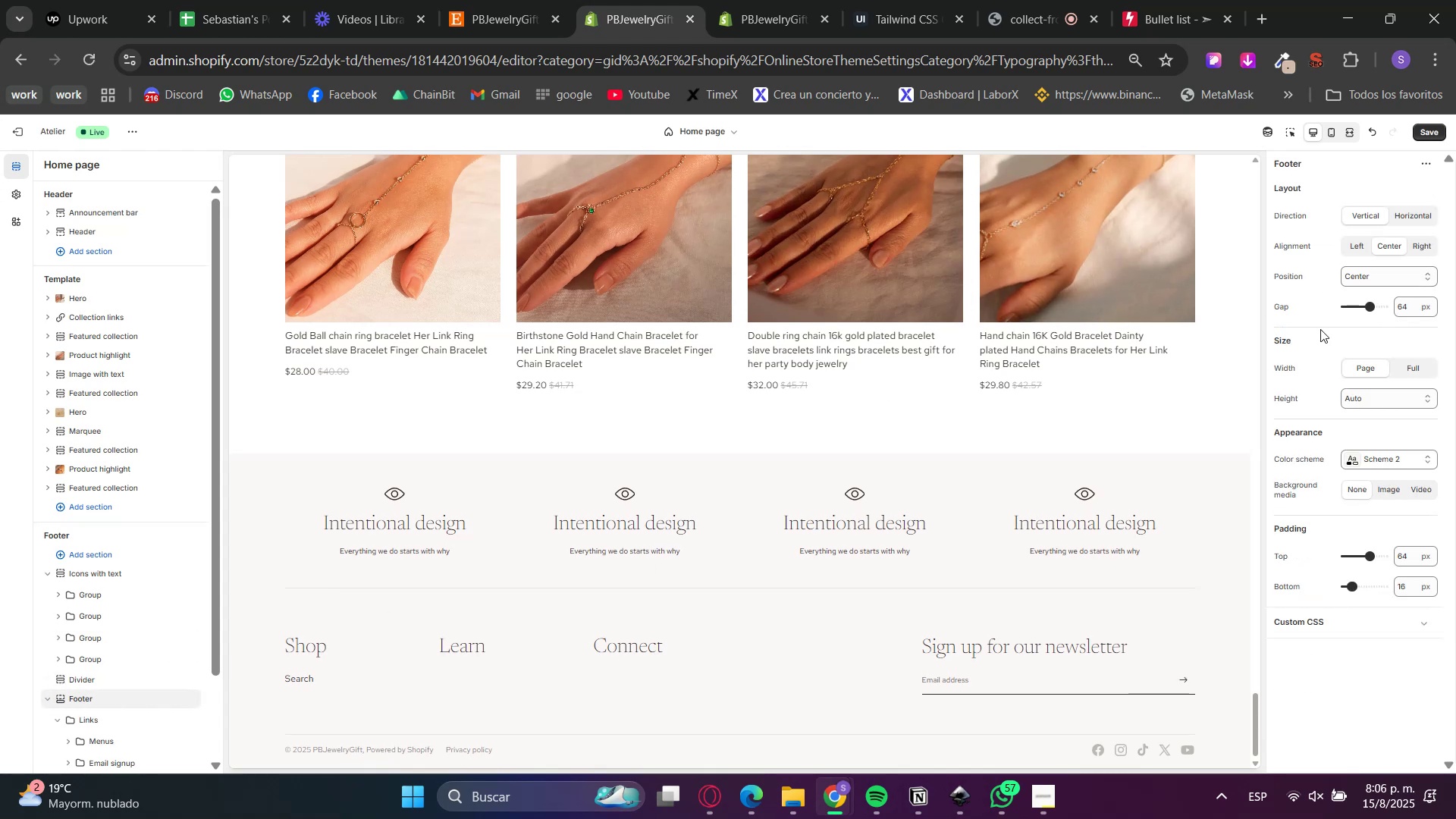 
left_click([48, 703])
 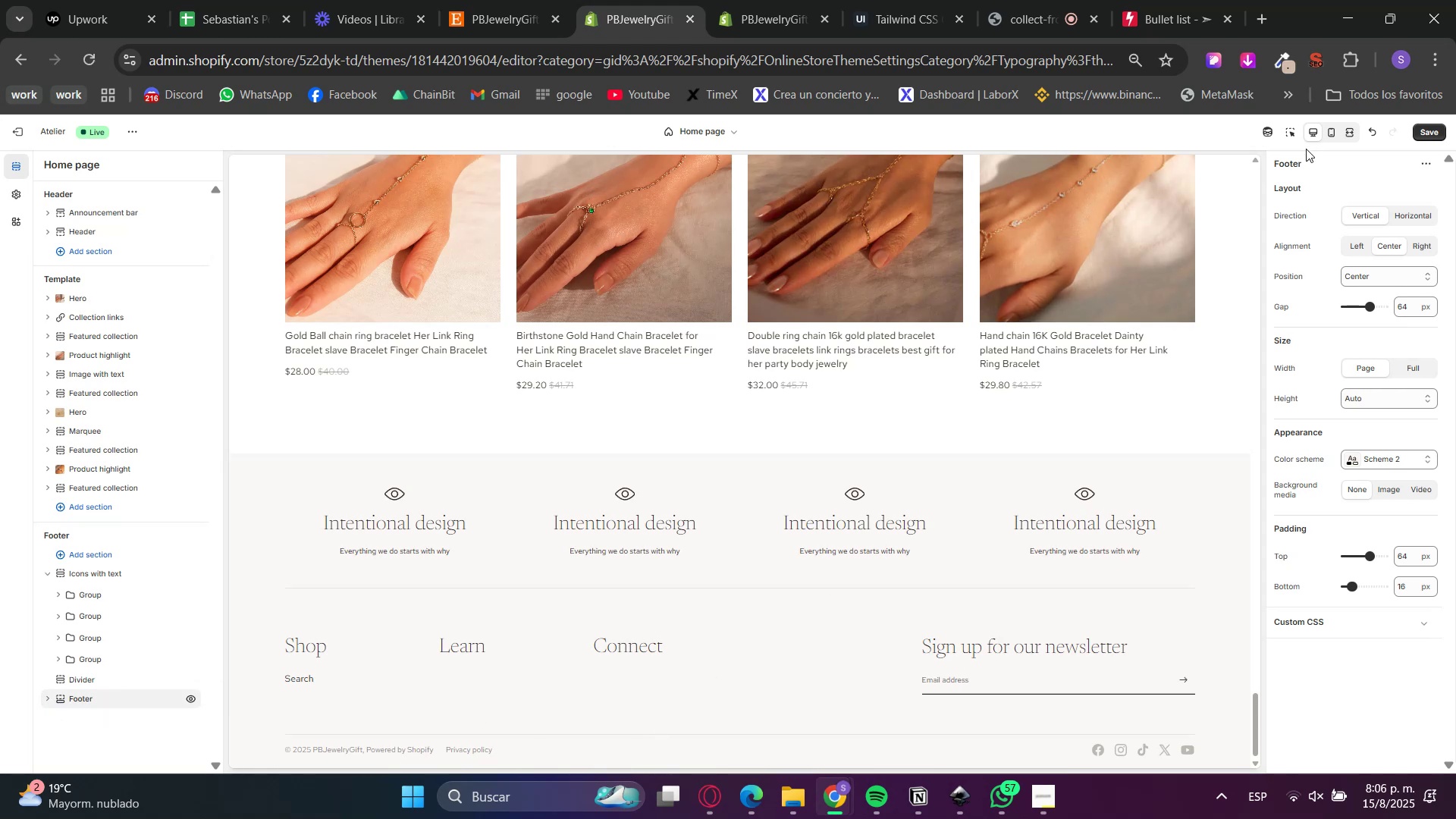 
left_click([1432, 130])
 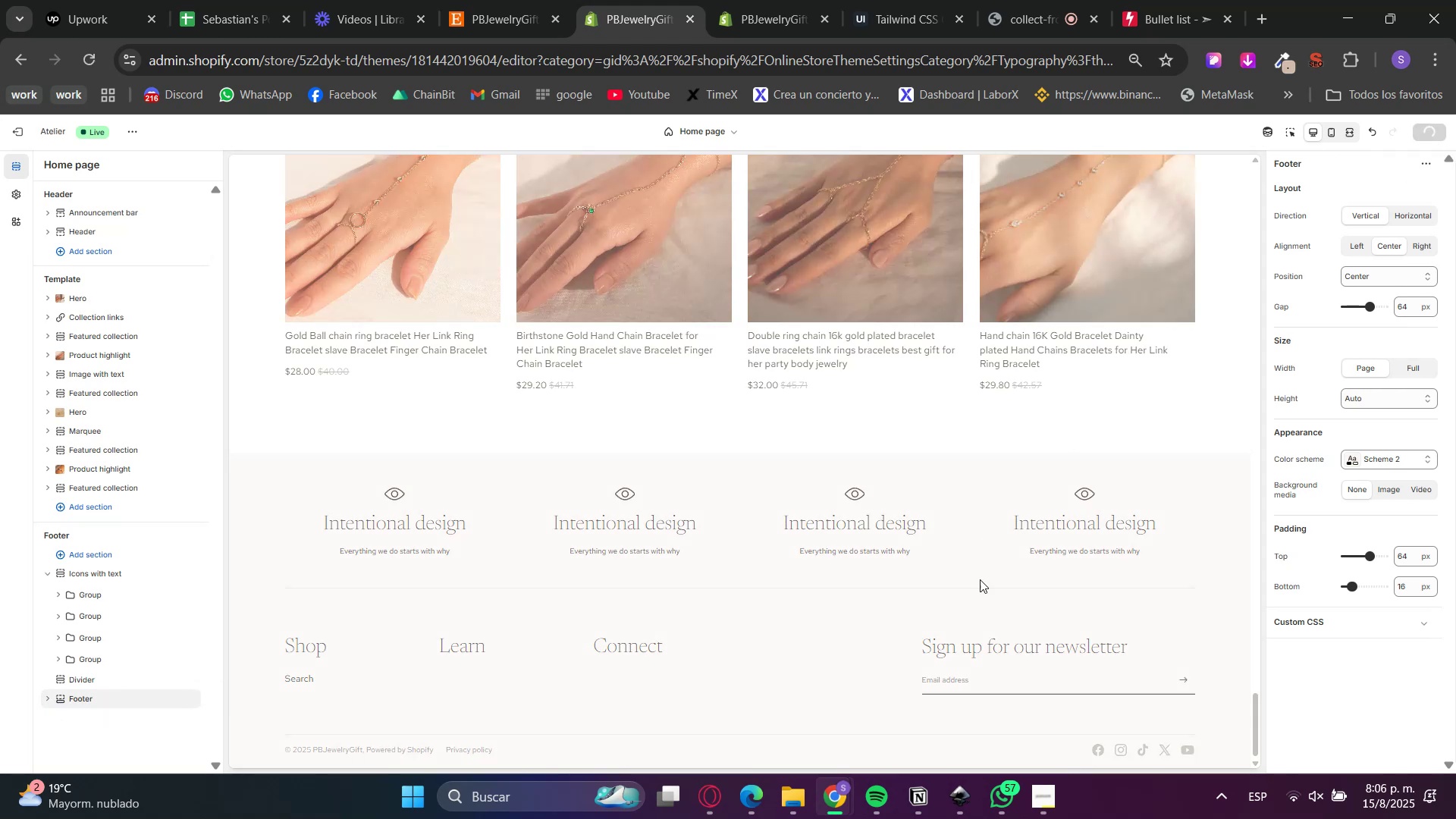 
scroll: coordinate [1116, 635], scroll_direction: up, amount: 5.0
 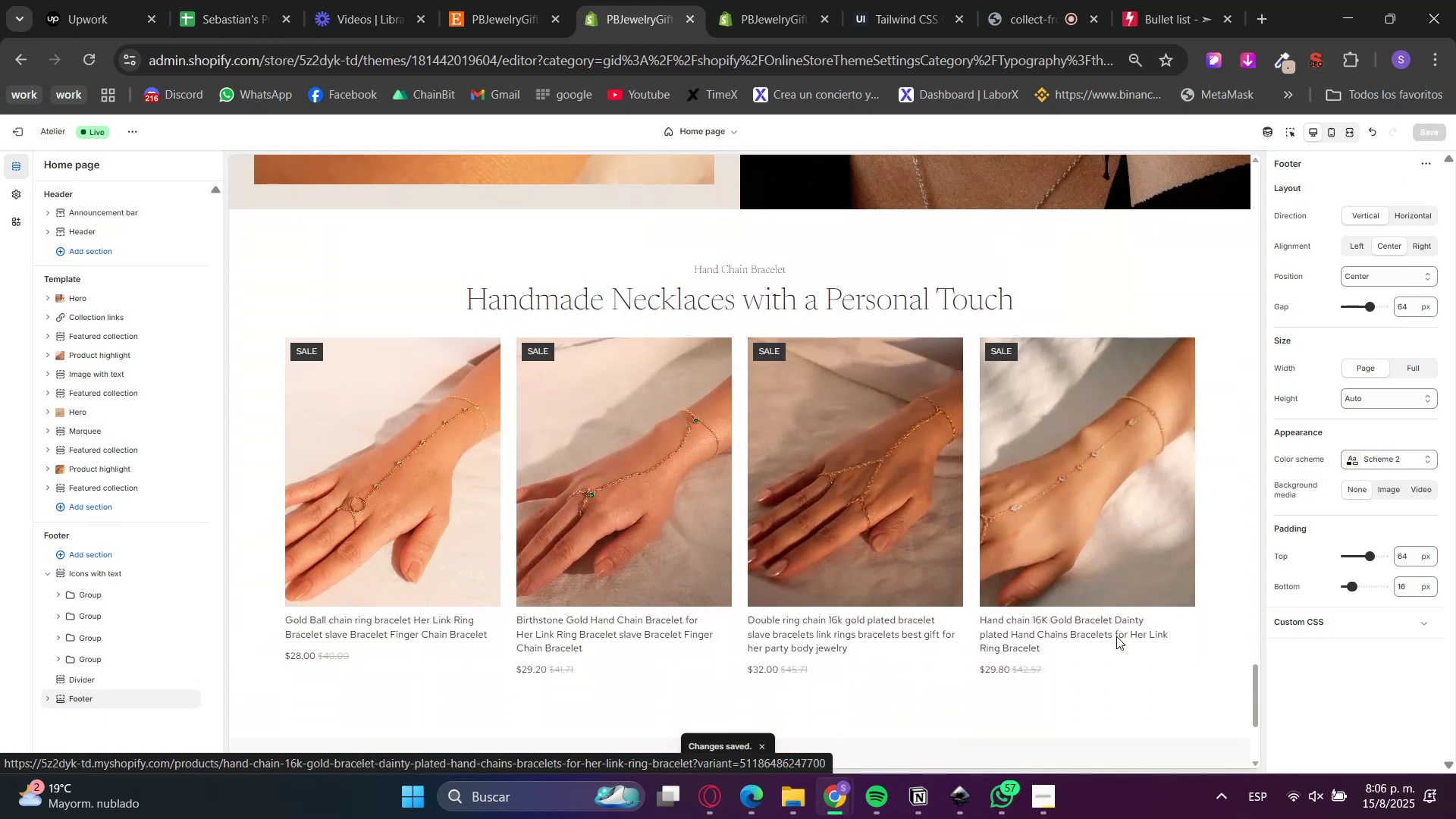 
wait(6.82)
 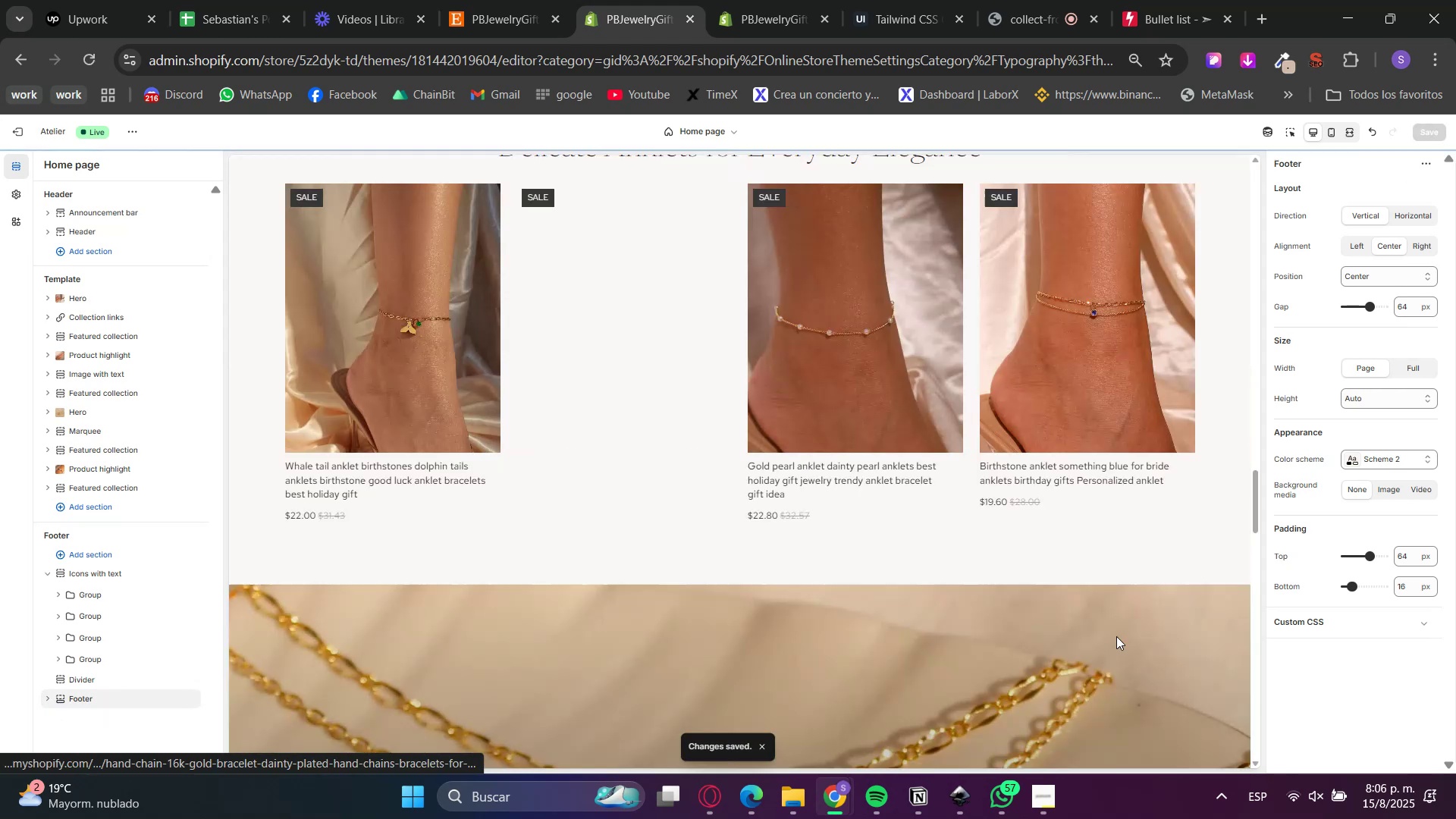 
scroll: coordinate [1239, 608], scroll_direction: down, amount: 4.0
 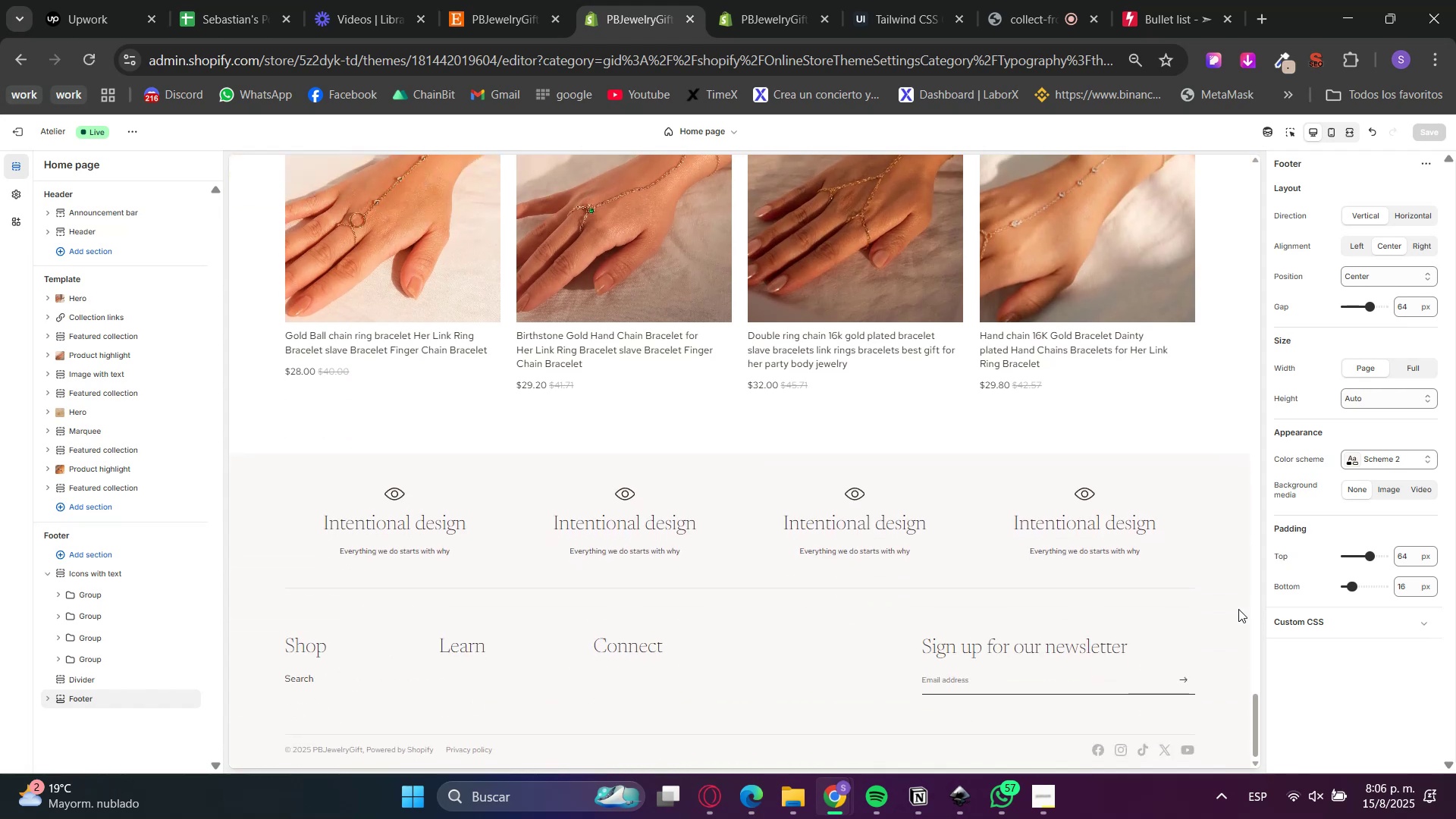 
wait(13.73)
 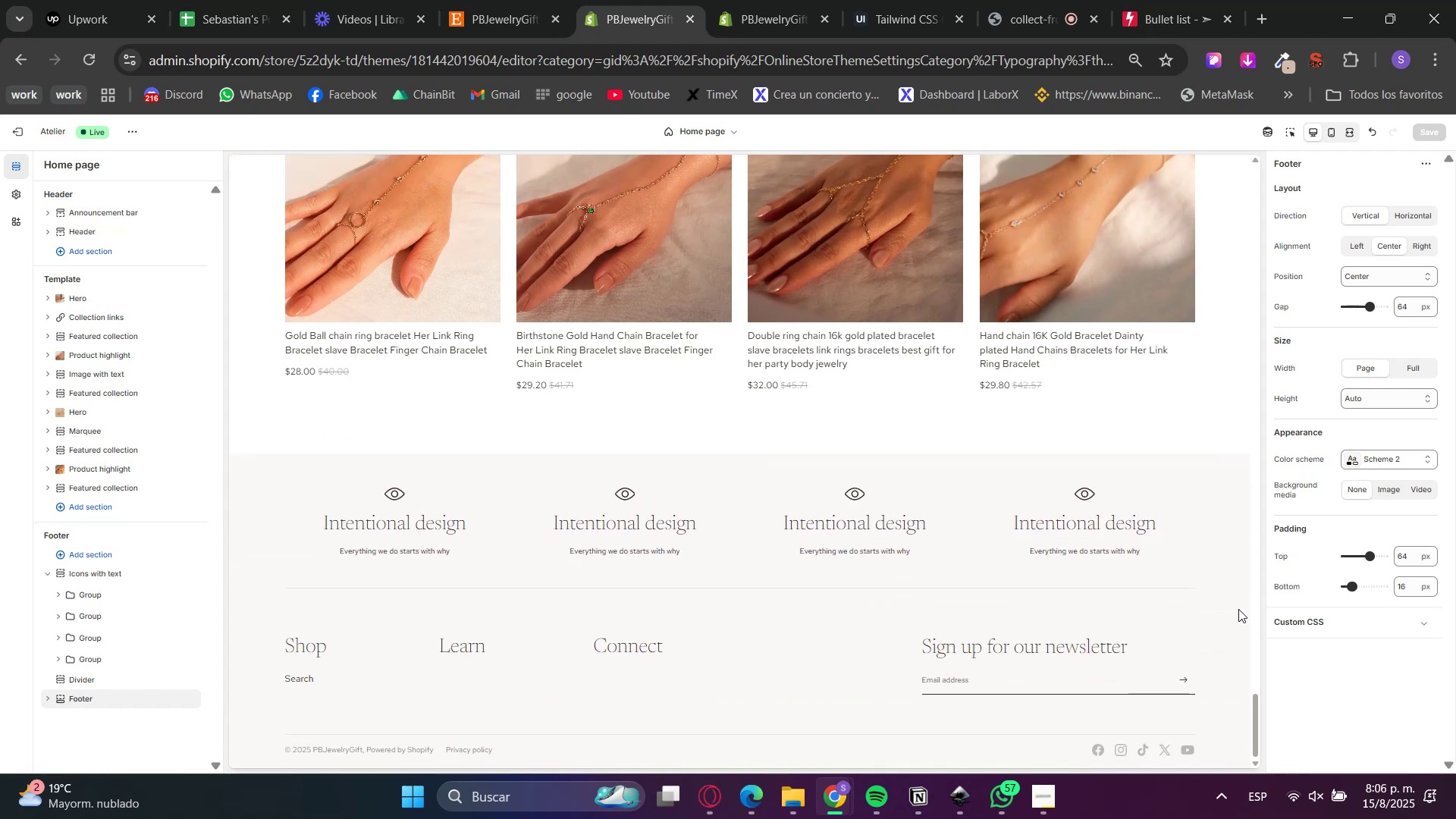 
scroll: coordinate [1041, 587], scroll_direction: up, amount: 39.0
 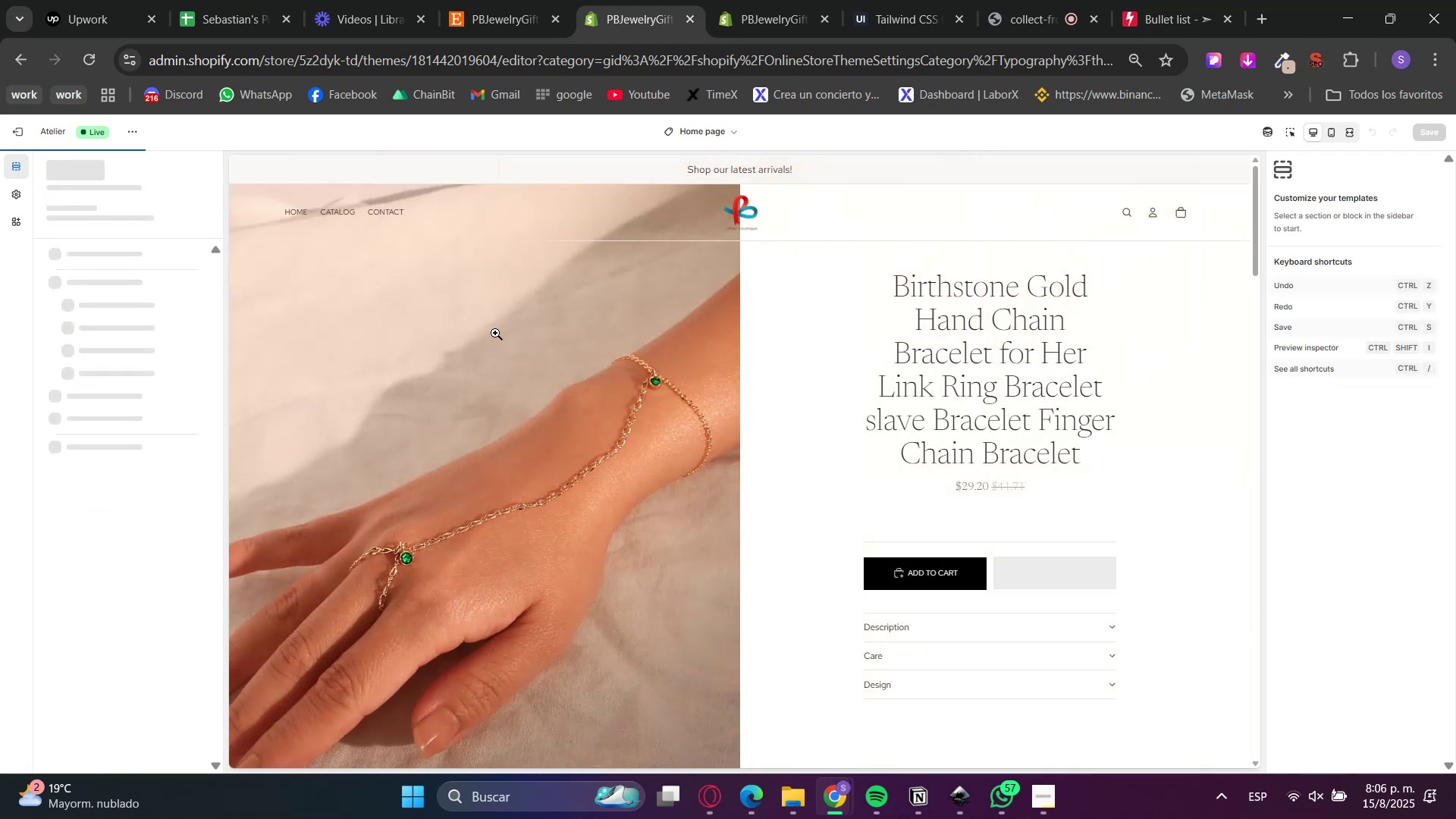 
left_click([1295, 135])
 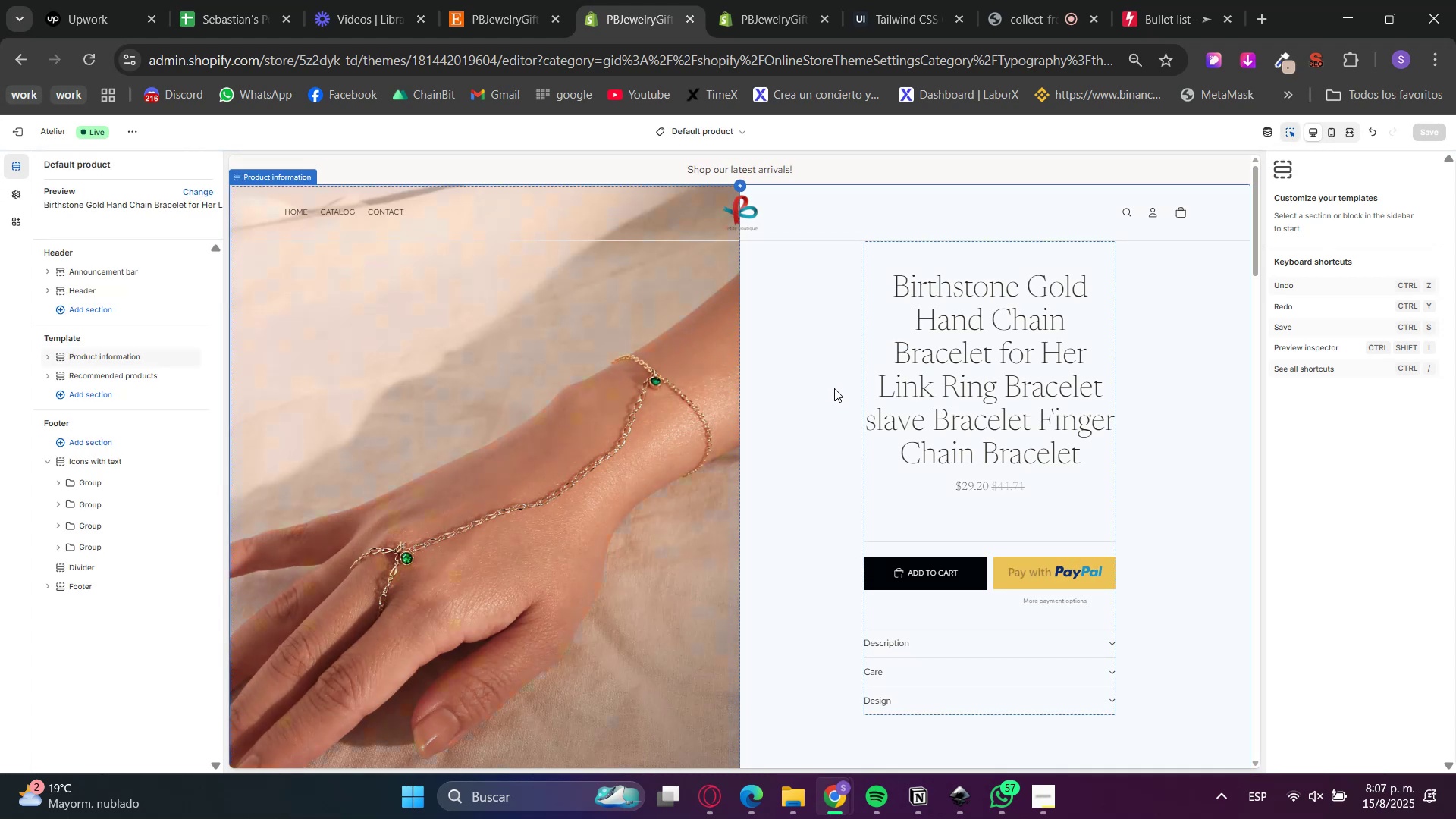 
left_click([833, 389])
 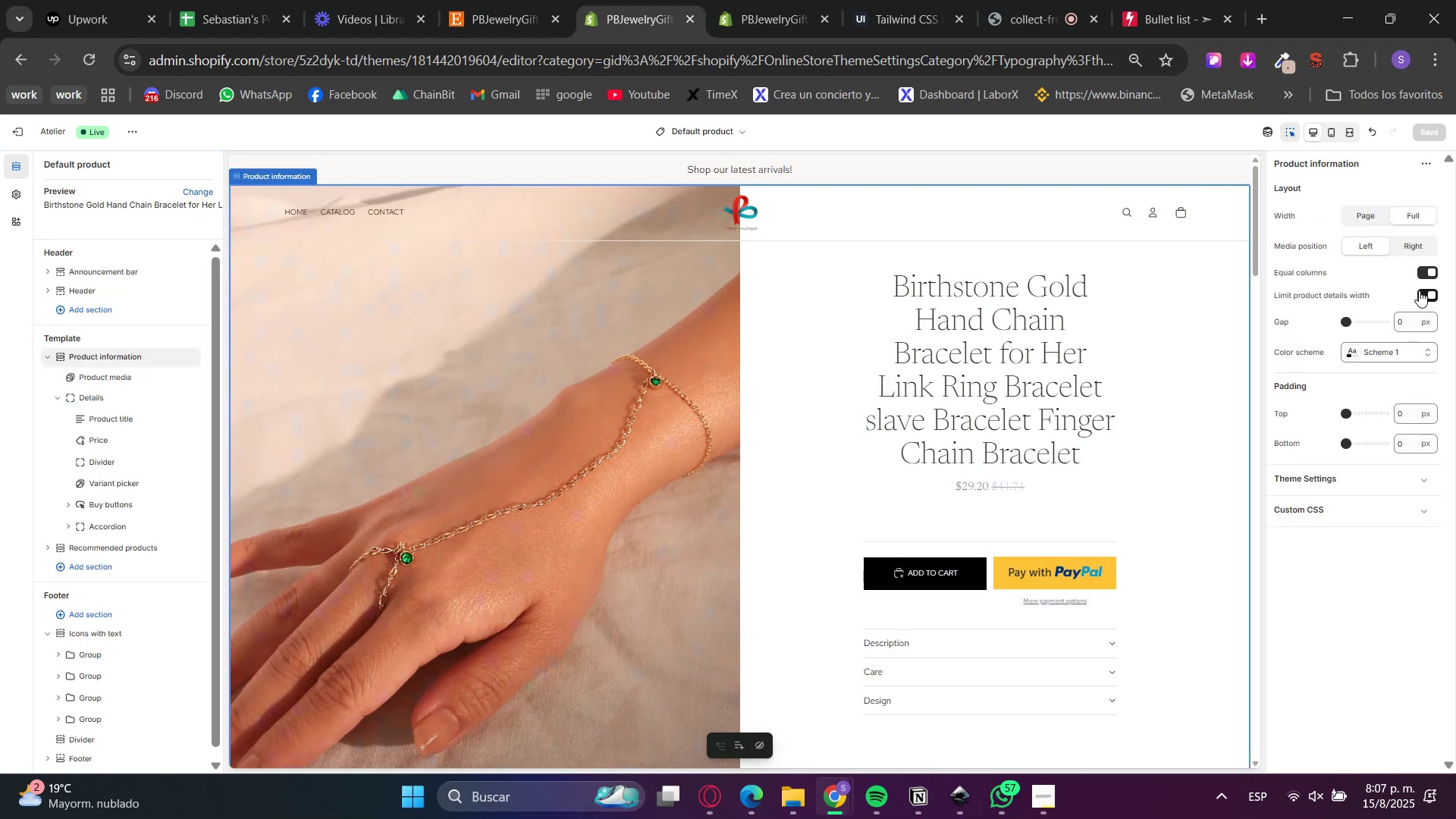 
wait(5.84)
 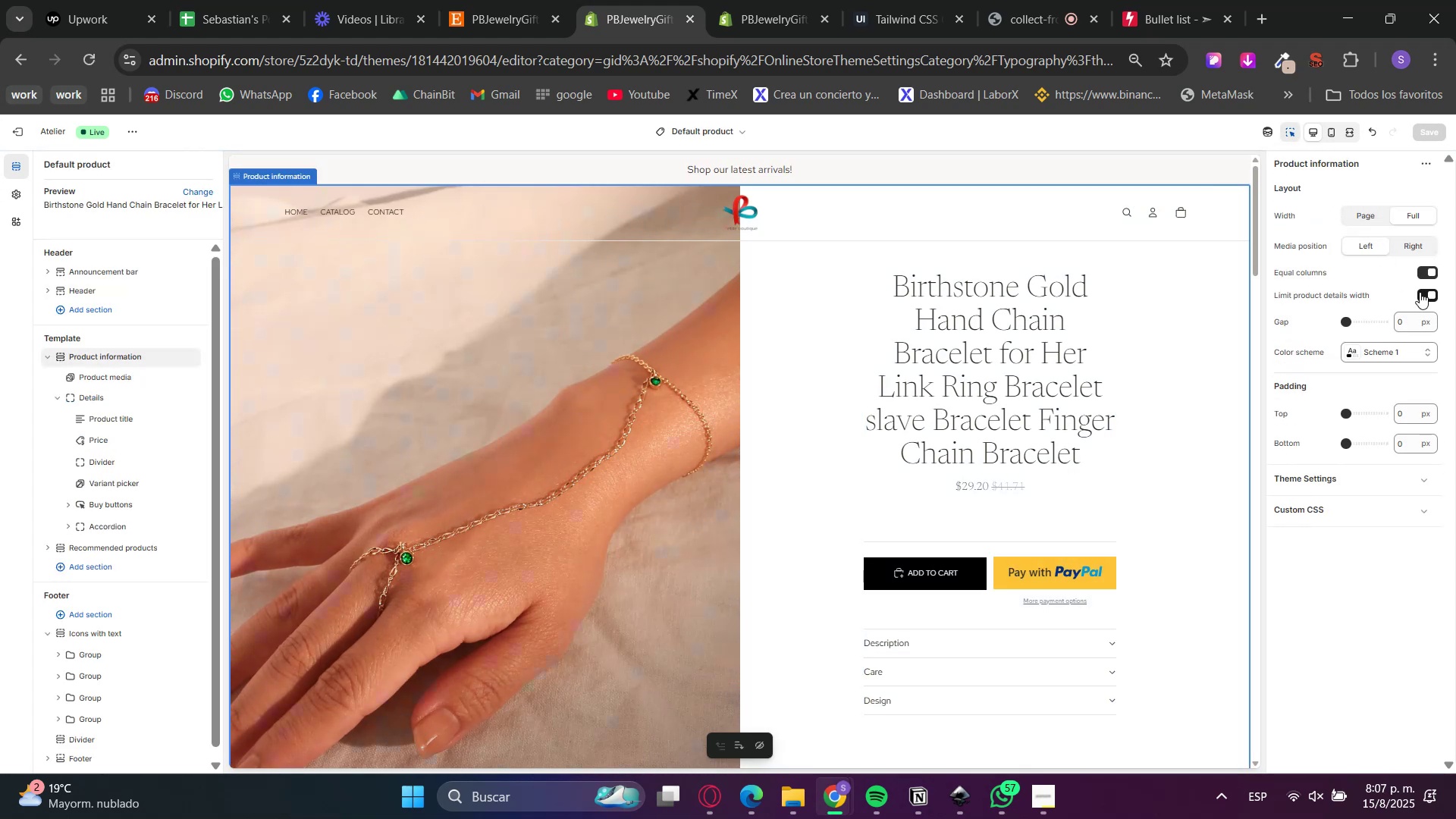 
left_click([1285, 132])
 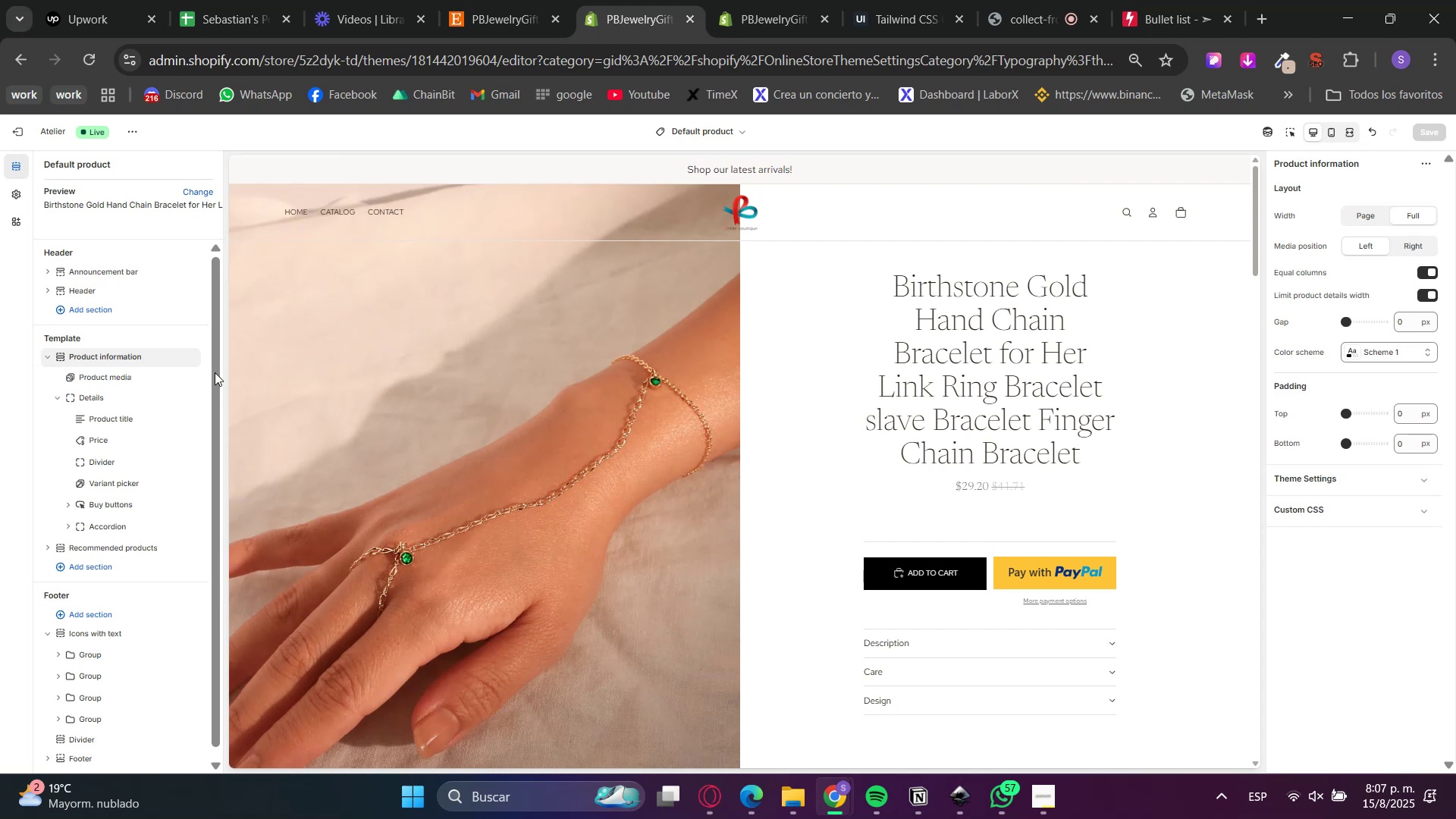 
double_click([117, 396])
 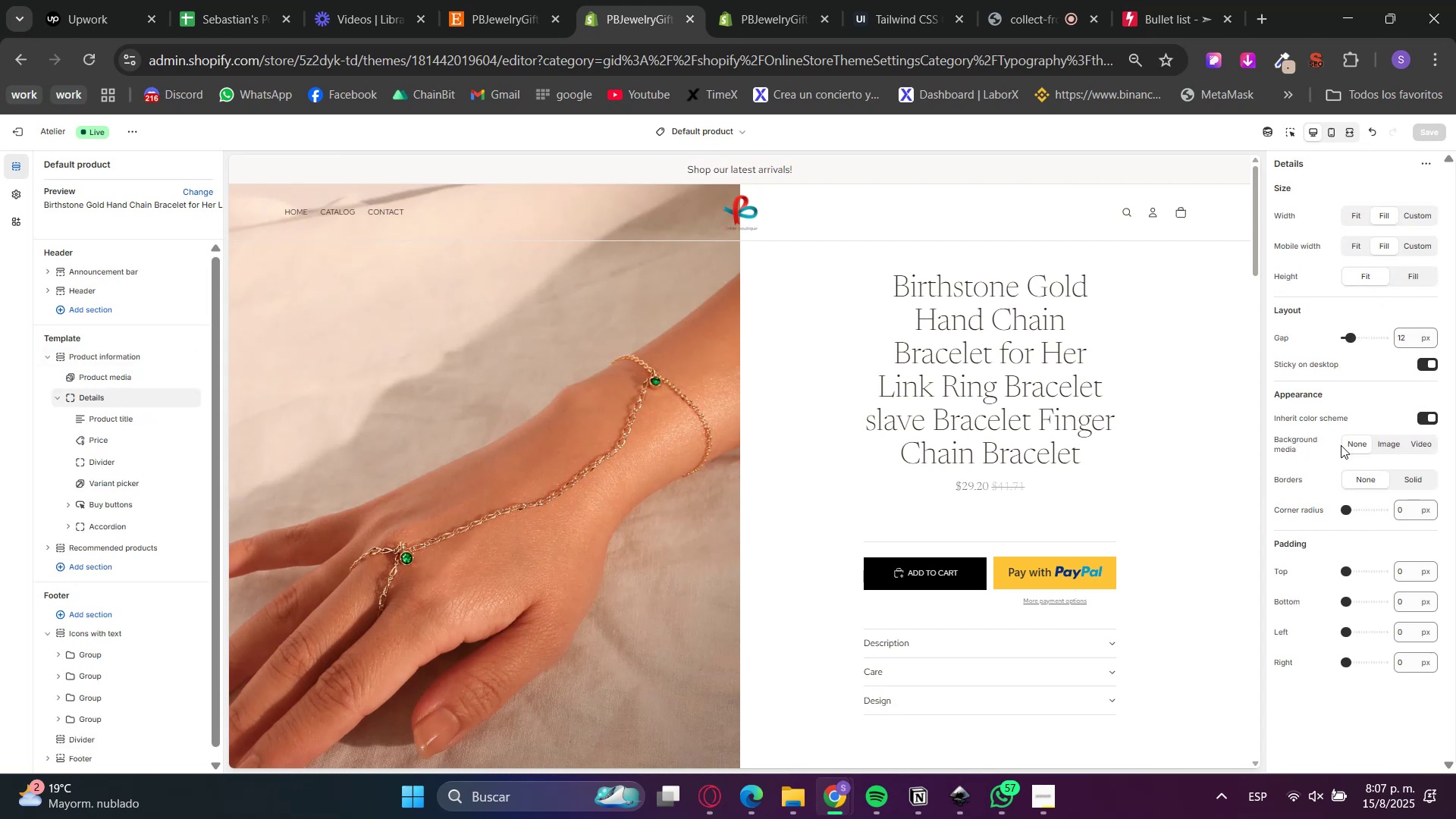 
wait(7.16)
 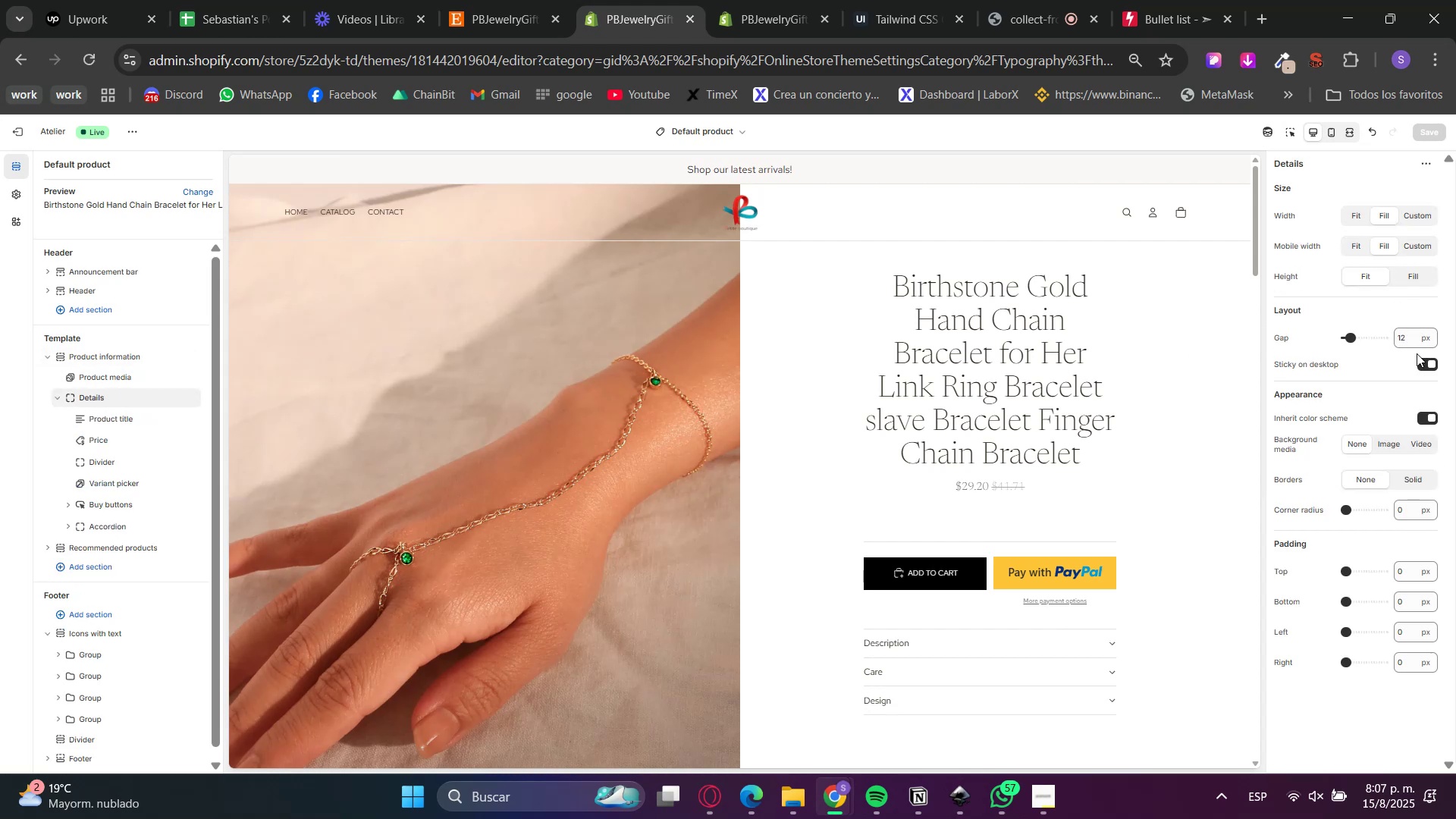 
left_click([52, 401])
 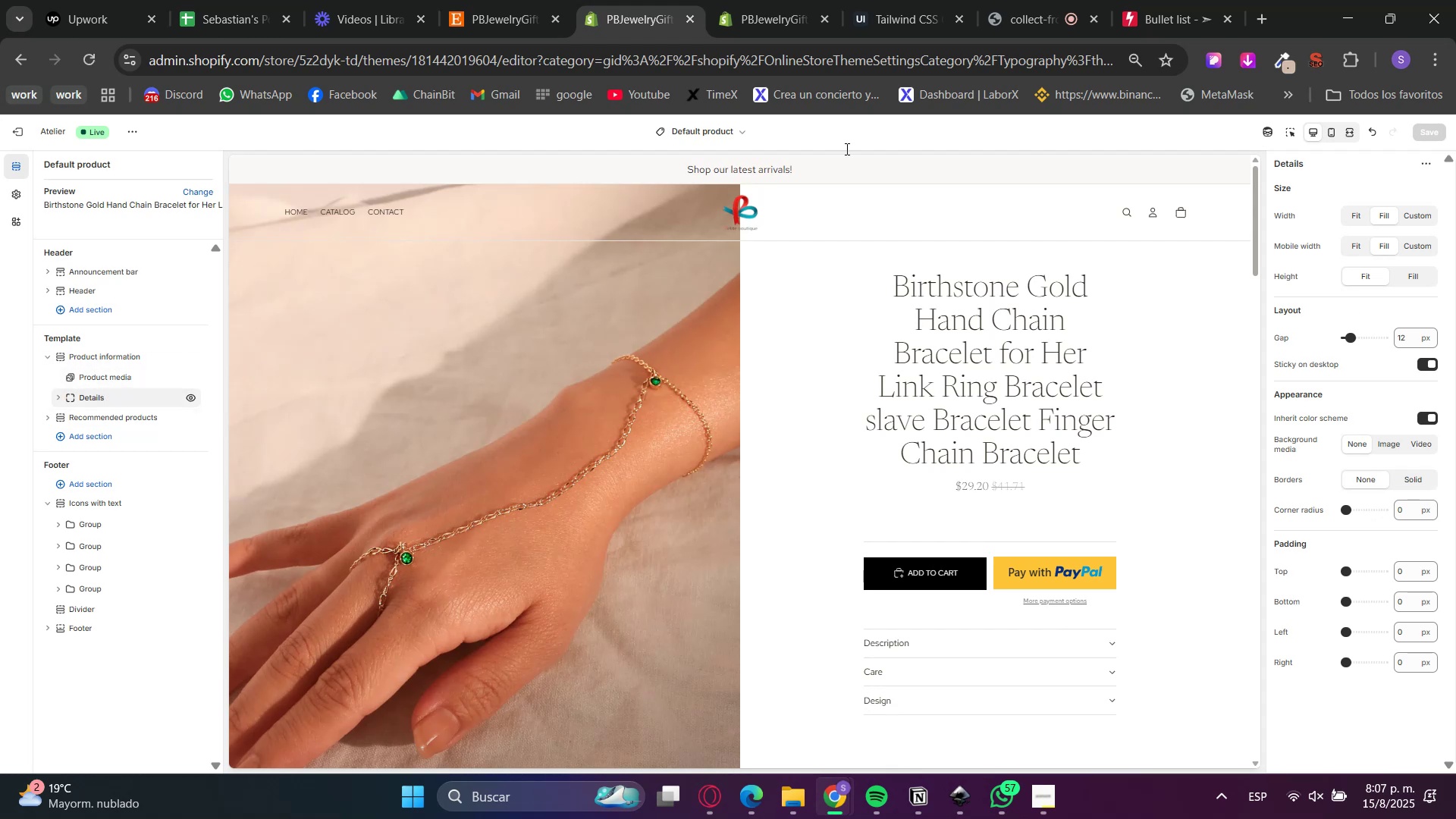 
left_click([86, 295])
 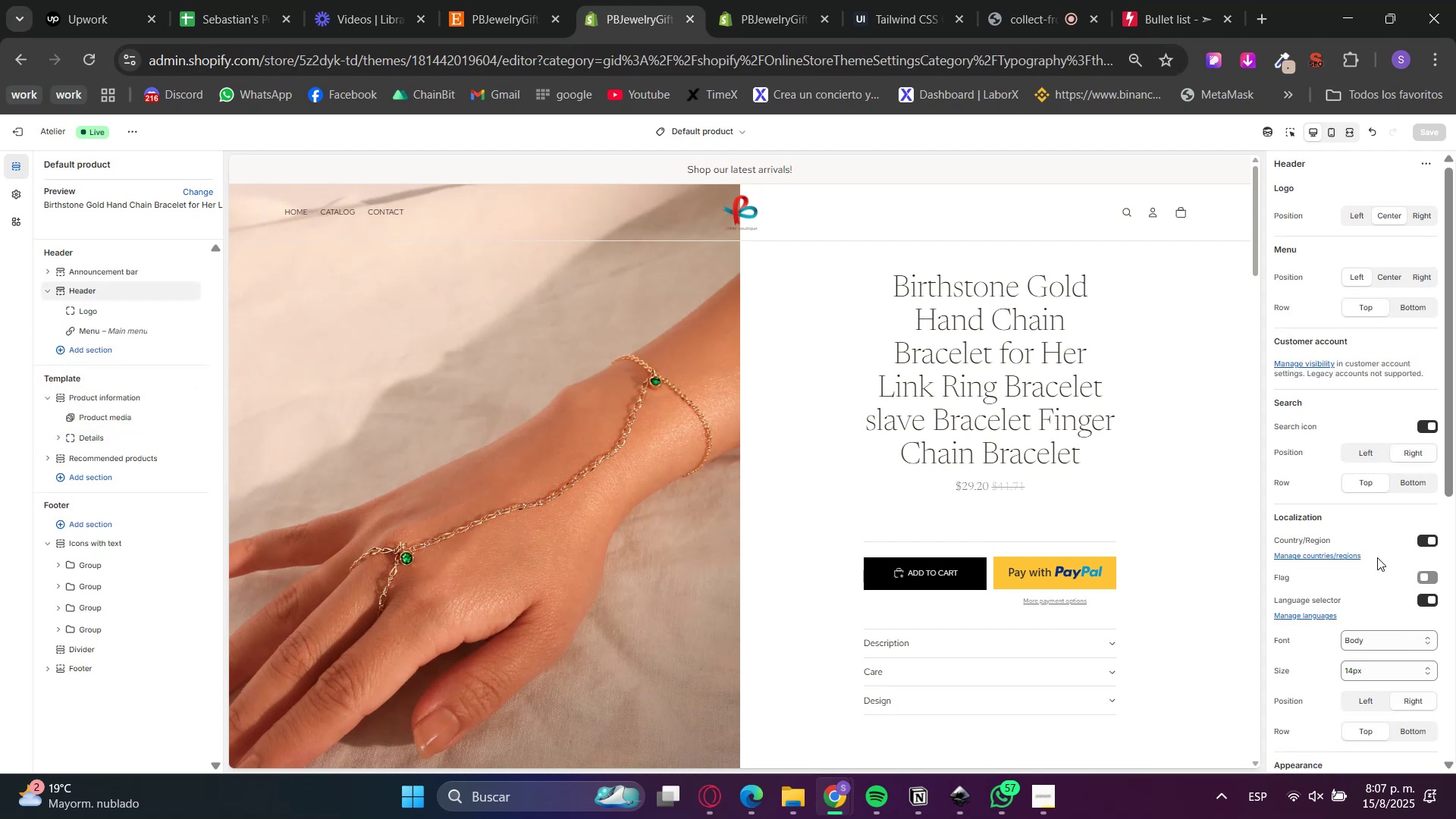 
scroll: coordinate [1380, 573], scroll_direction: down, amount: 6.0
 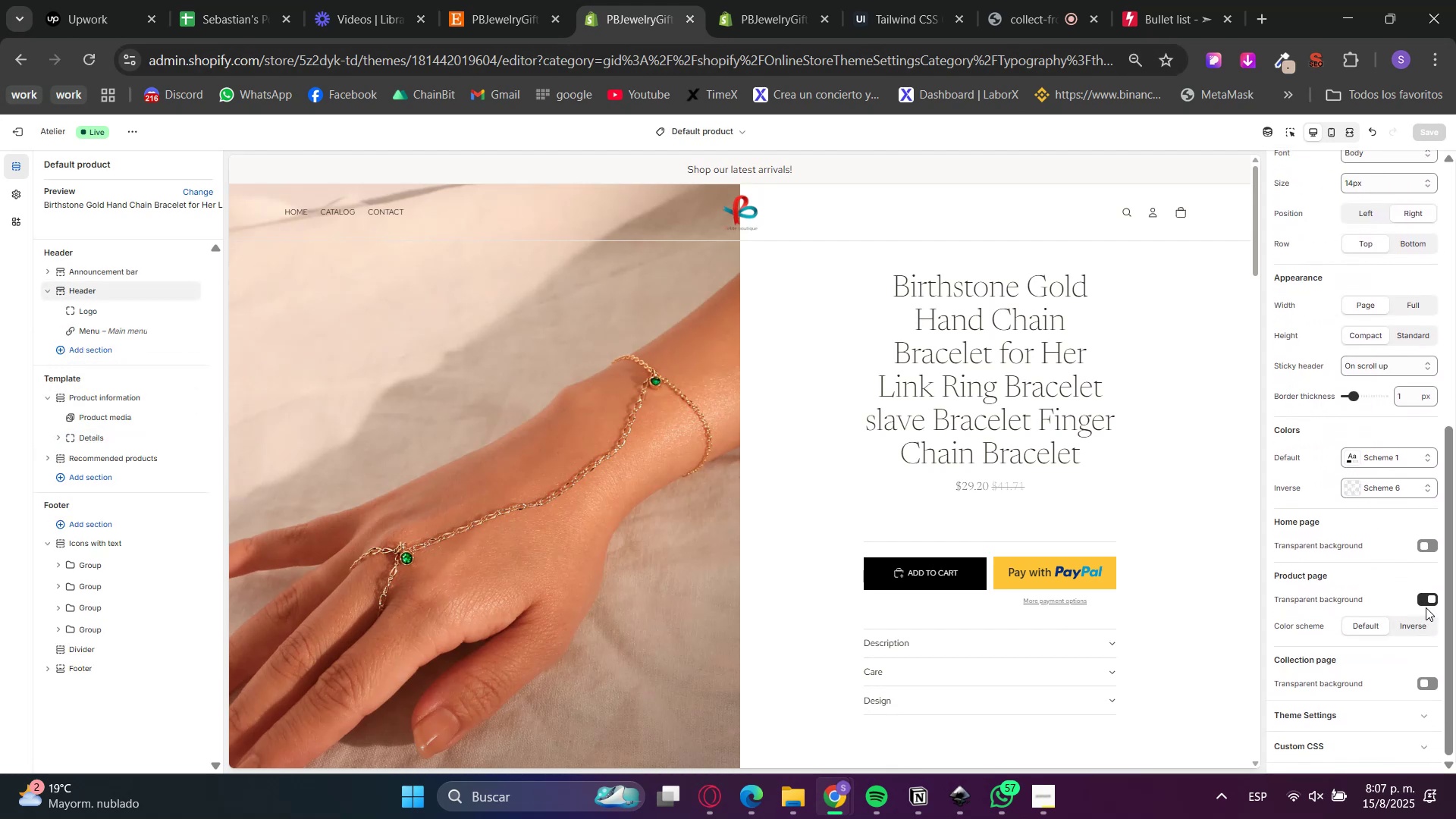 
left_click([1428, 604])
 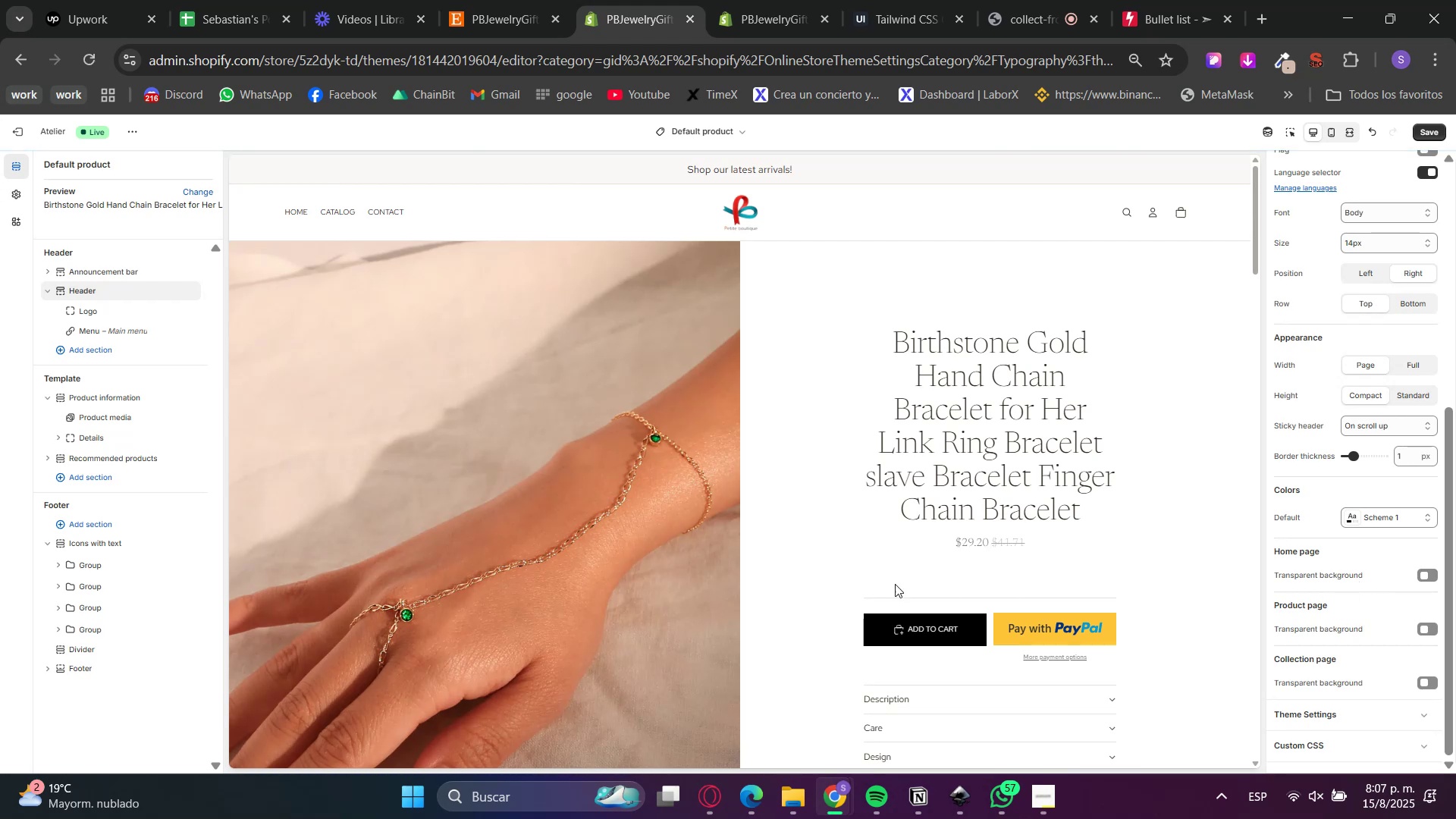 
wait(5.92)
 